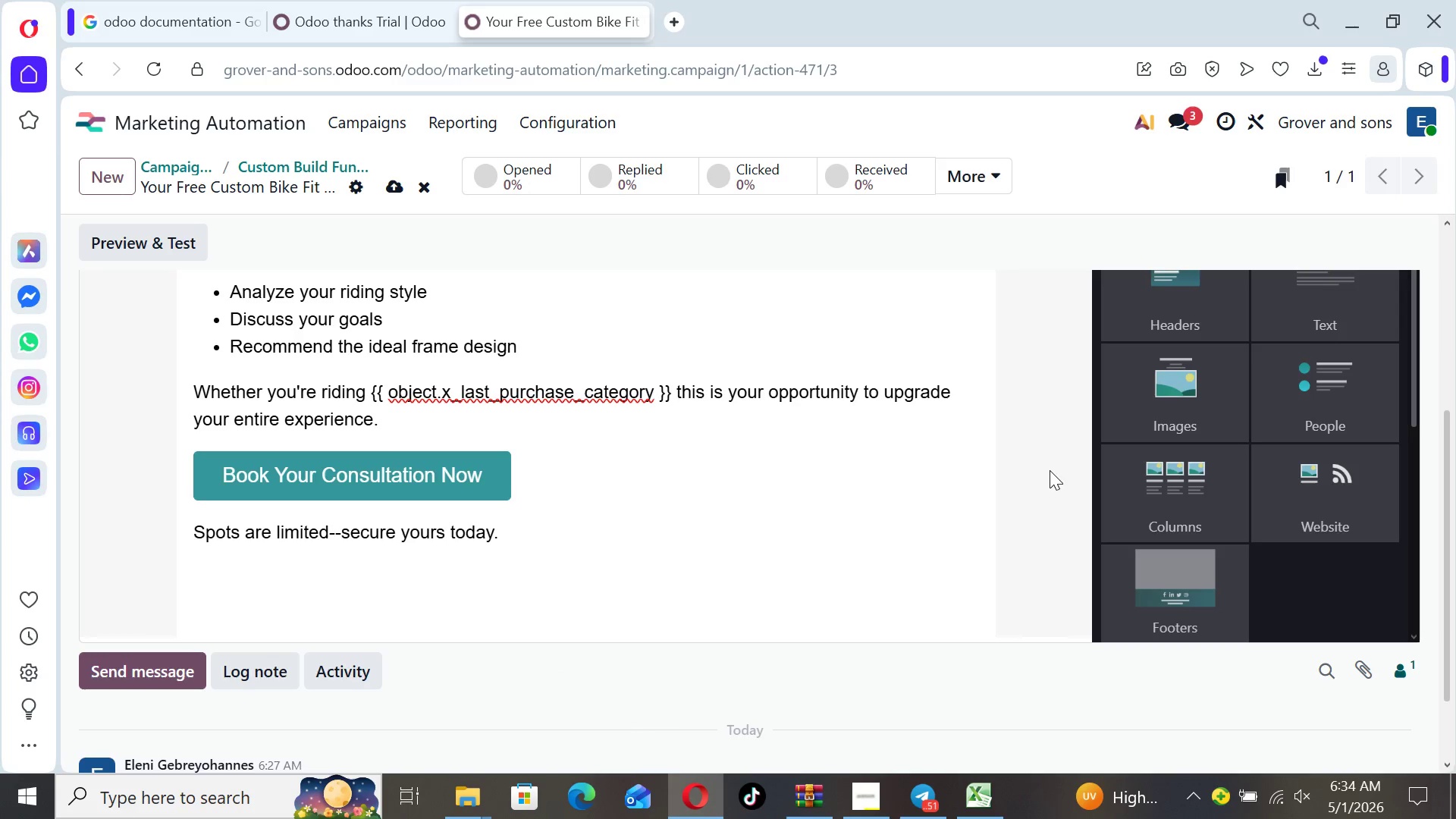 
key(ArrowUp)
 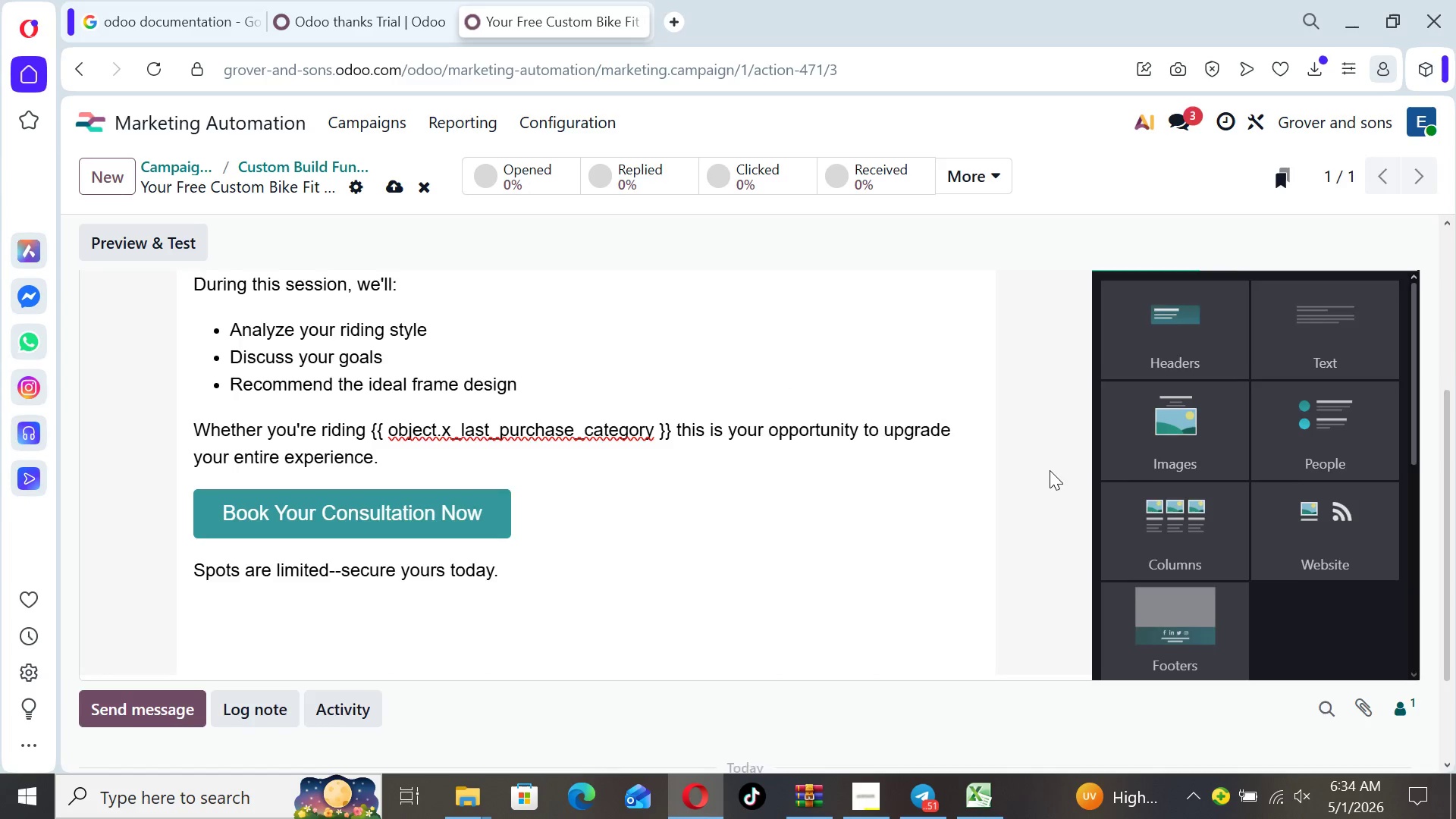 
key(ArrowUp)
 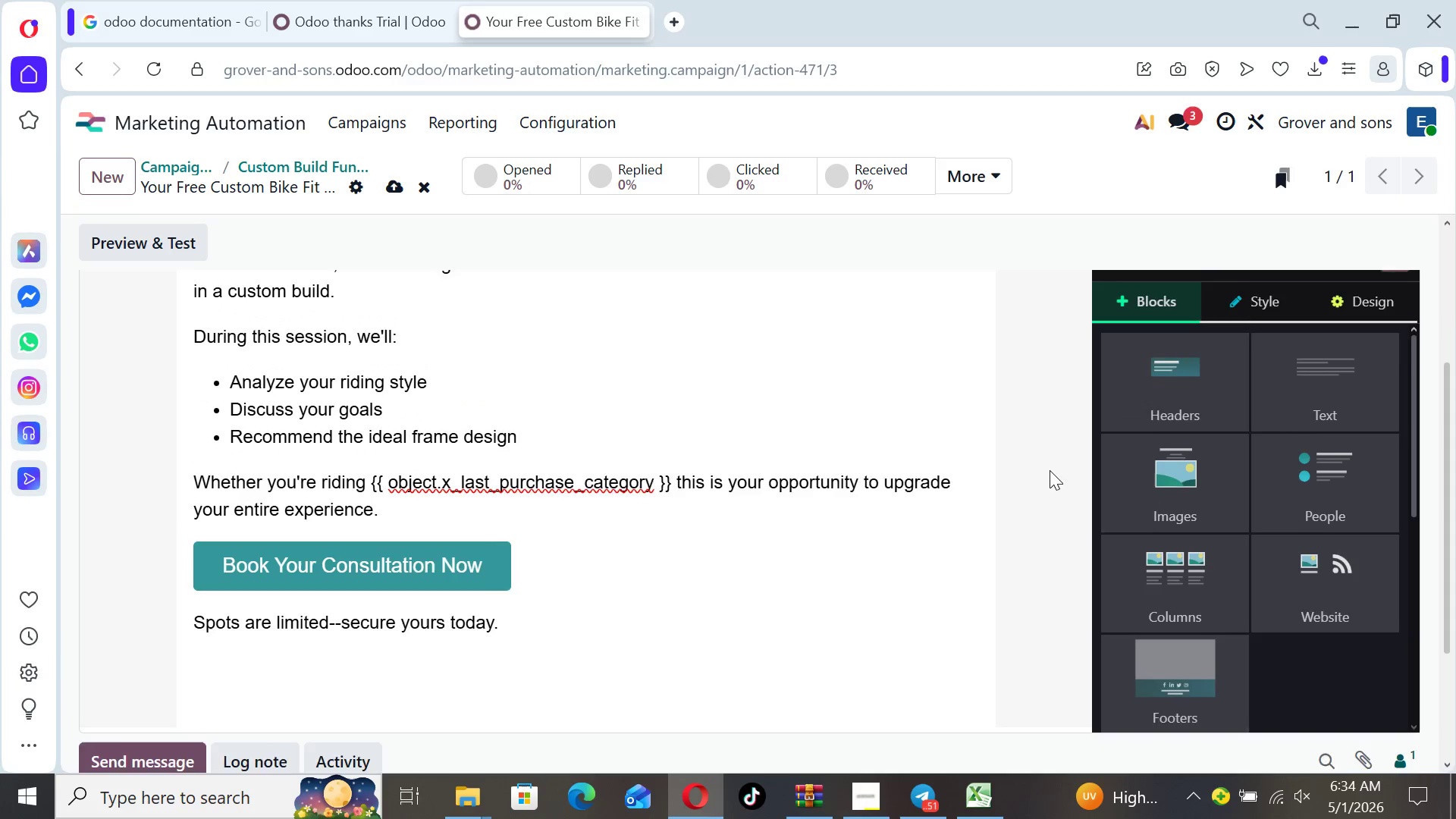 
key(ArrowUp)
 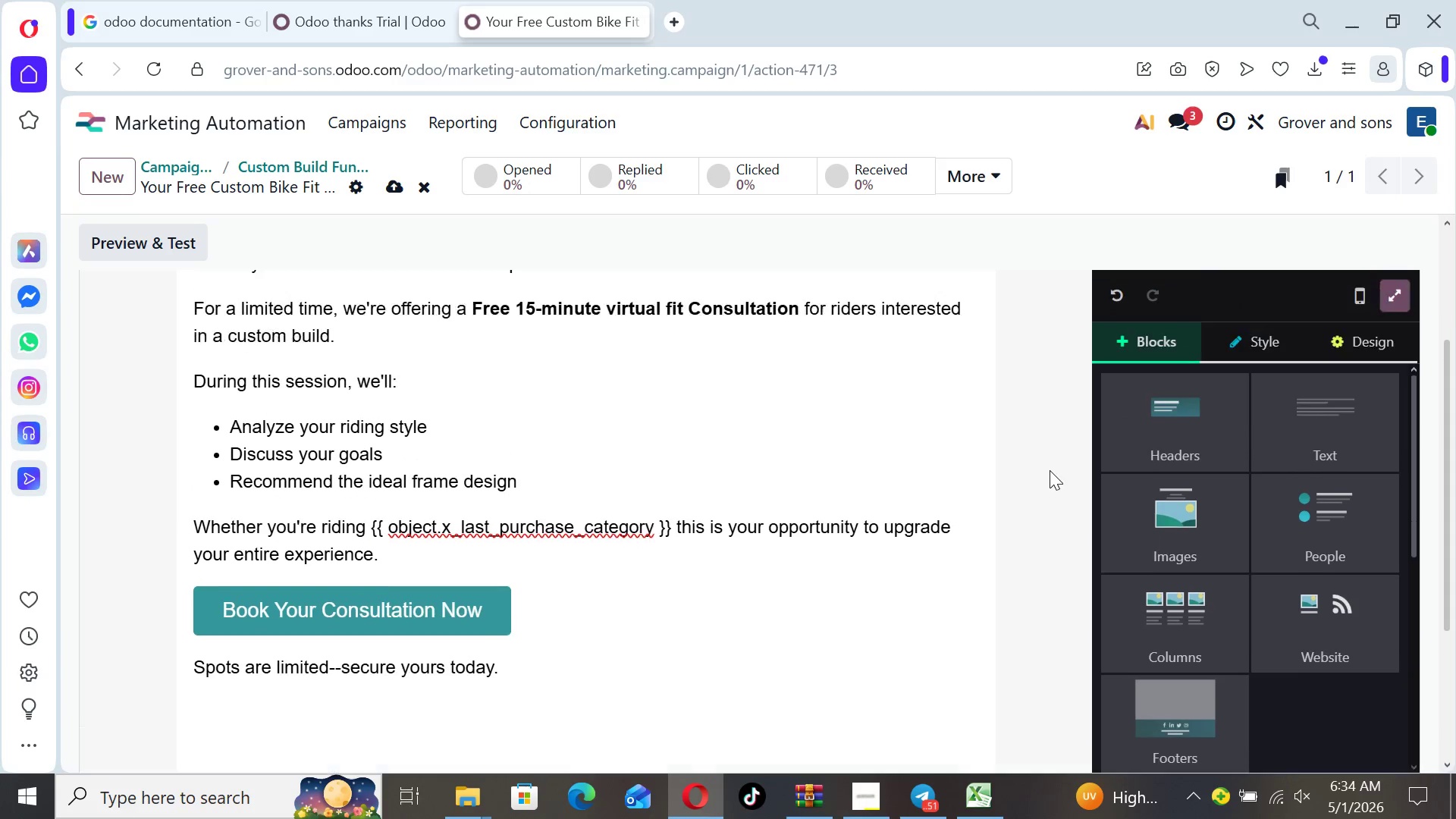 
key(ArrowUp)
 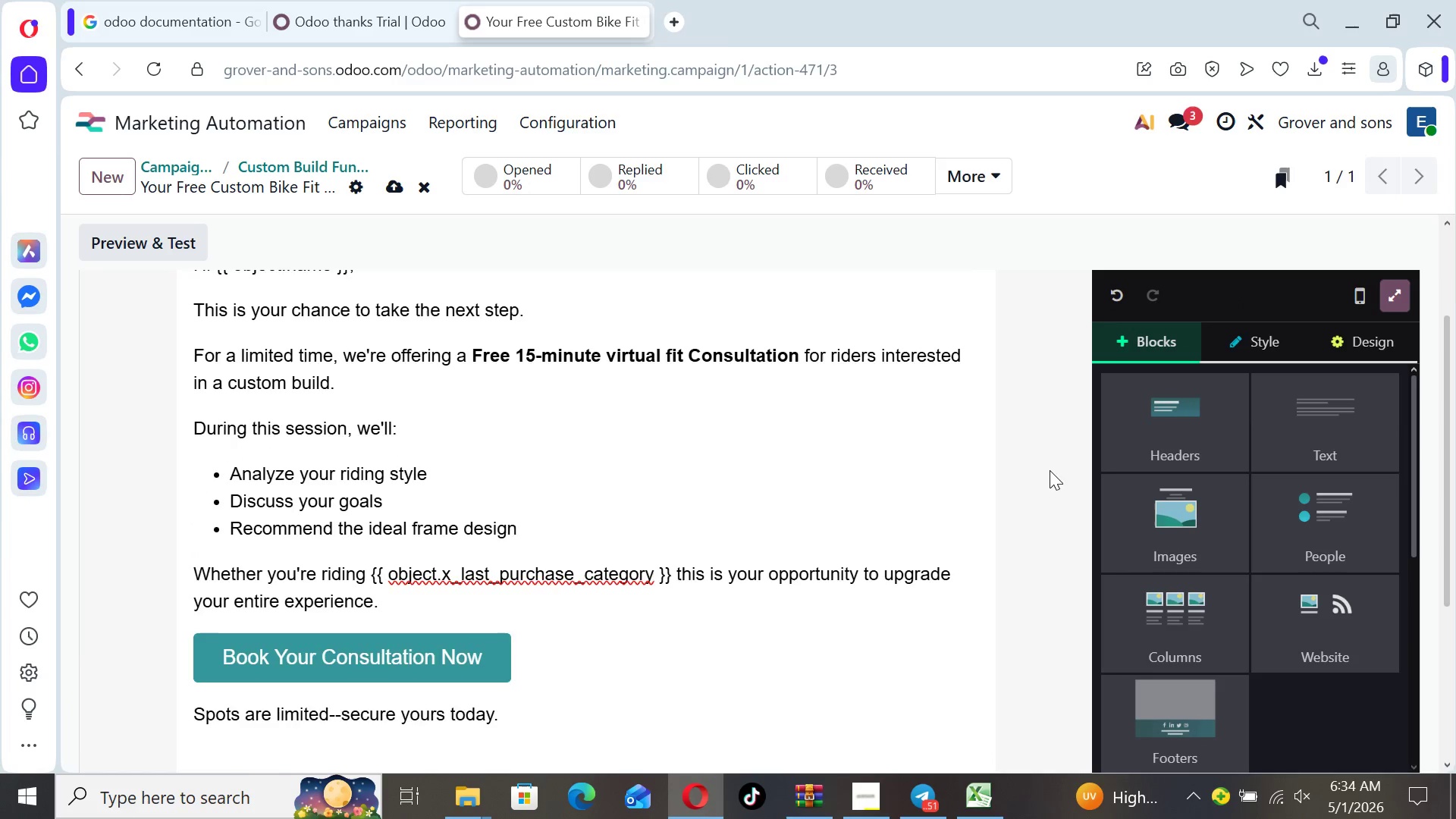 
key(ArrowUp)
 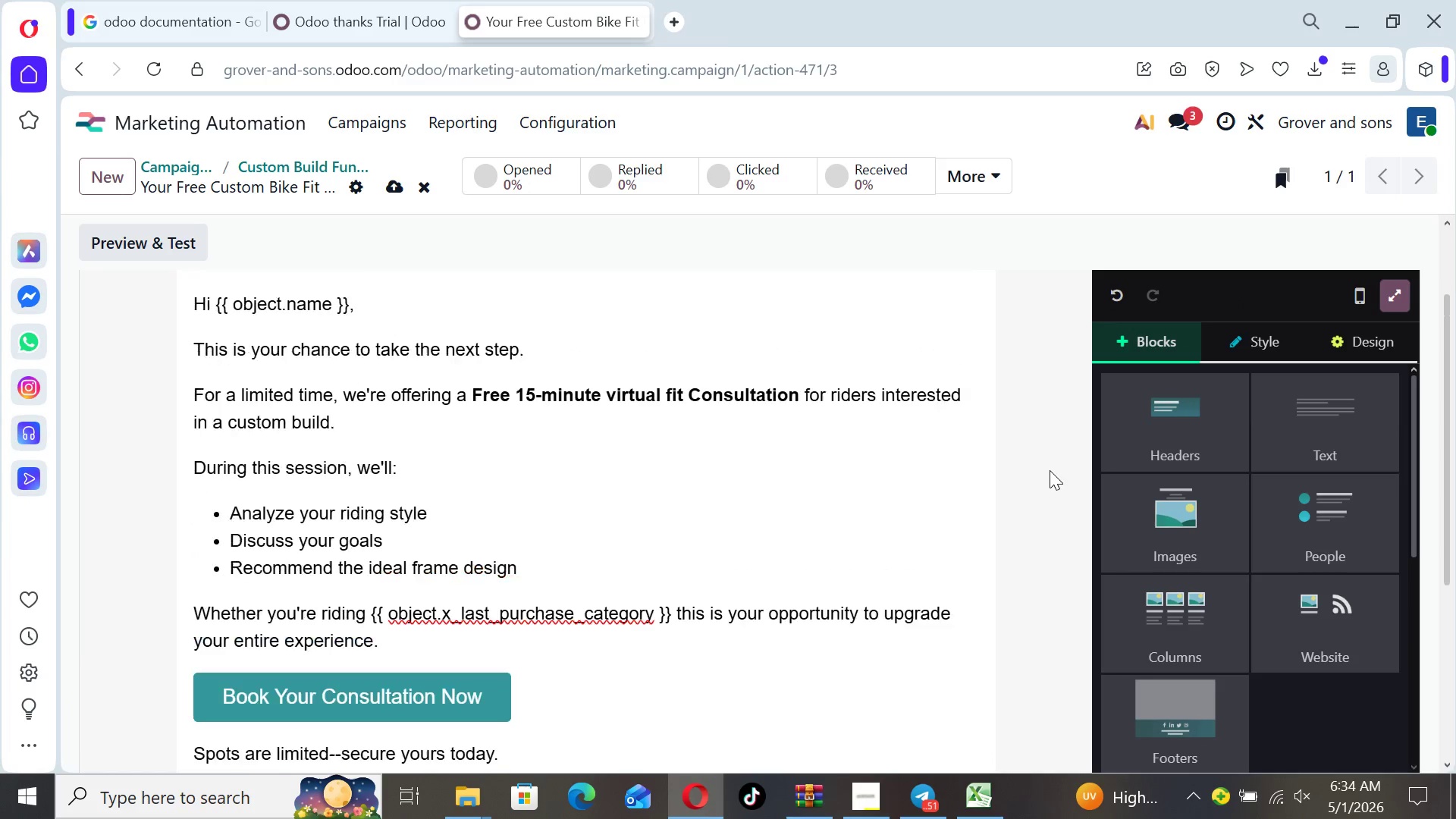 
key(ArrowUp)
 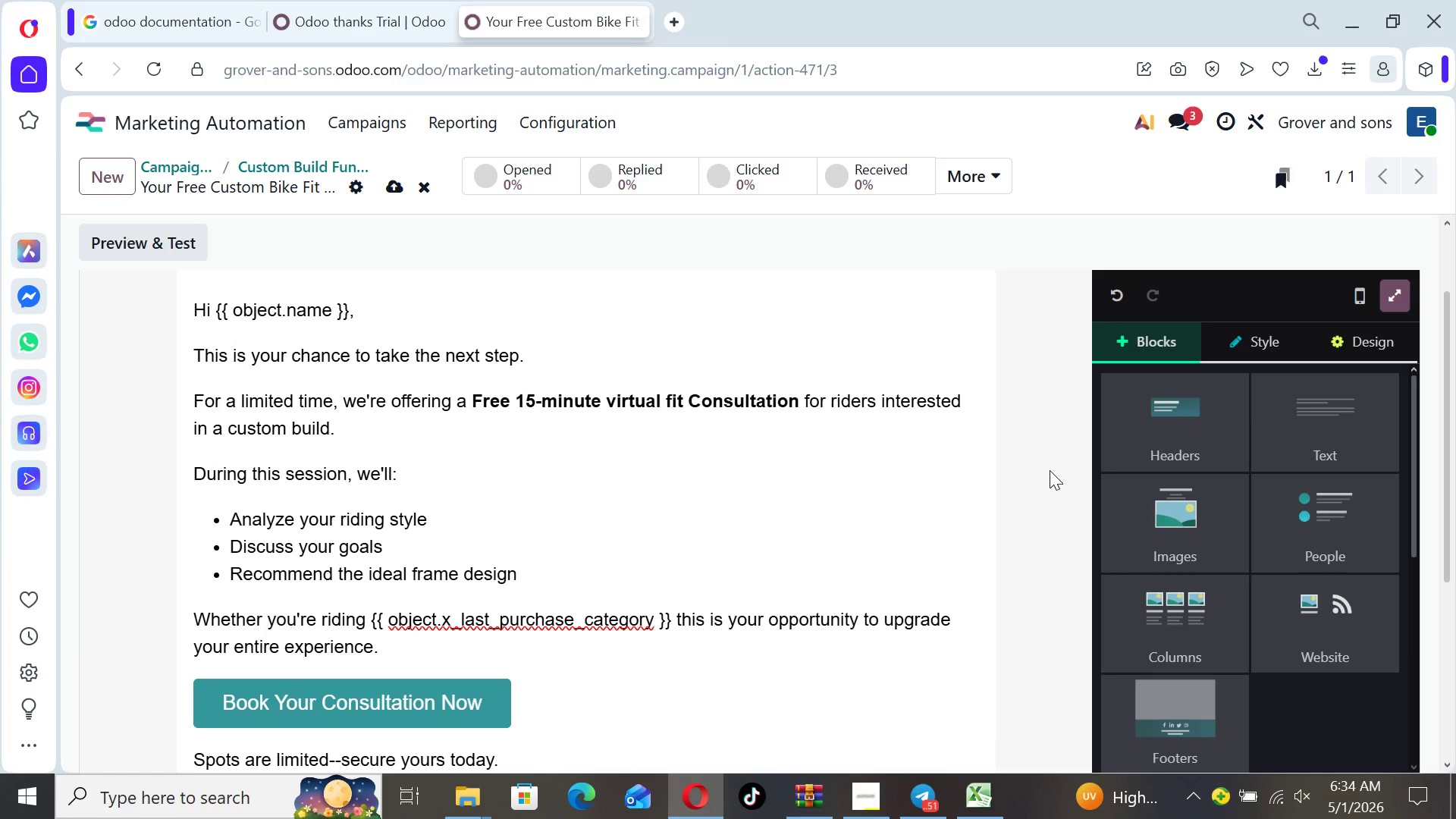 
key(ArrowUp)
 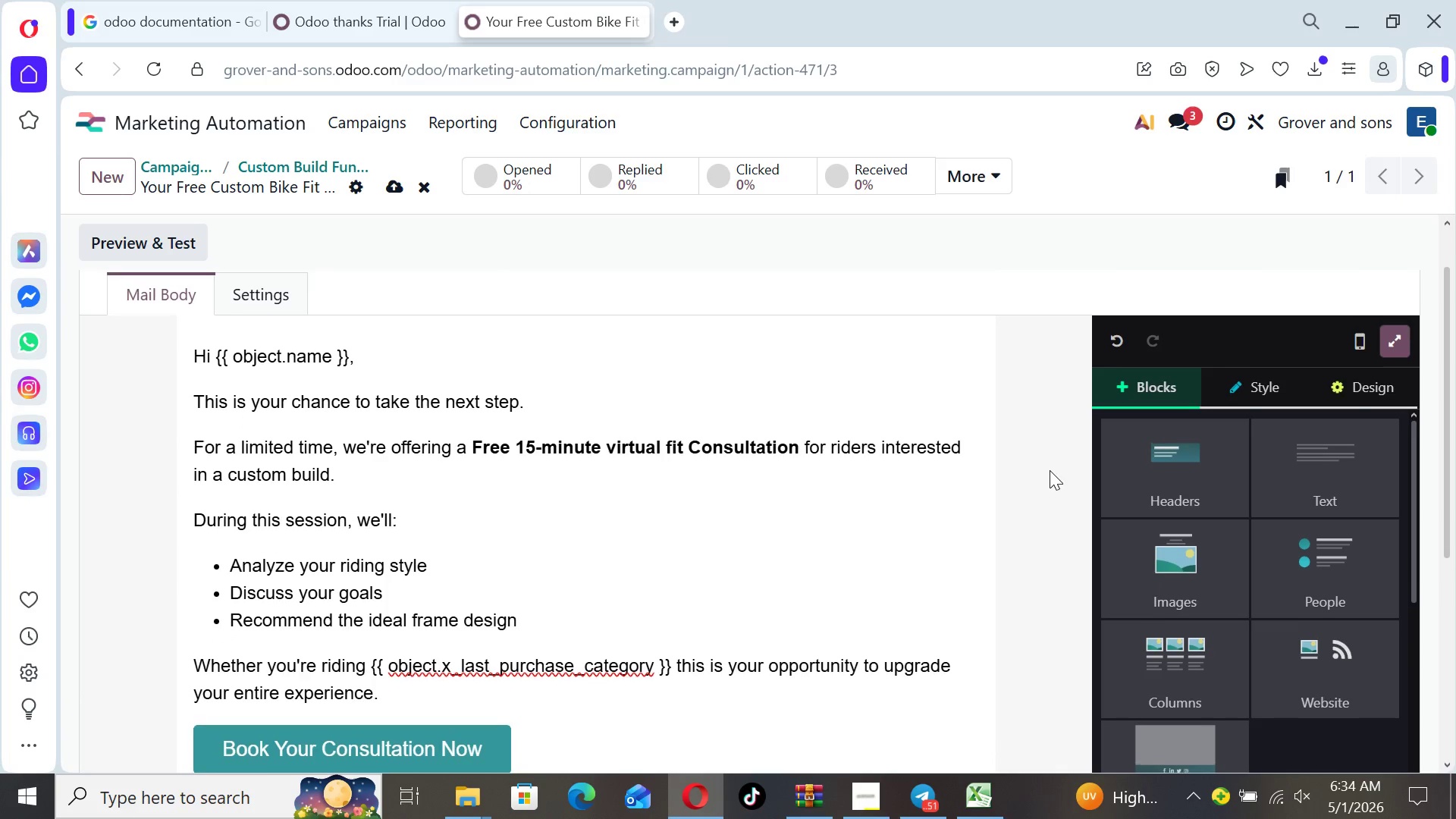 
key(ArrowUp)
 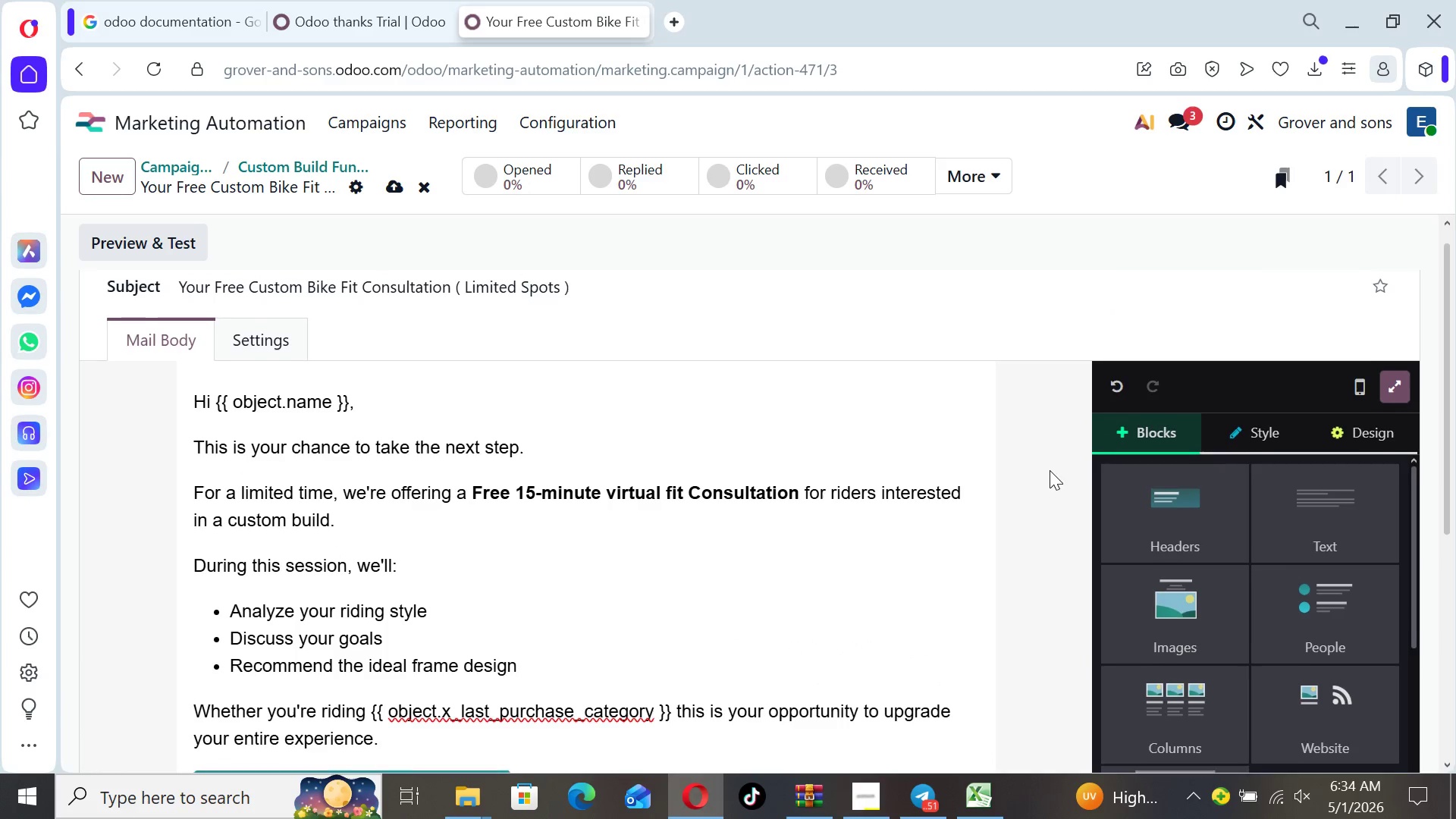 
key(ArrowUp)
 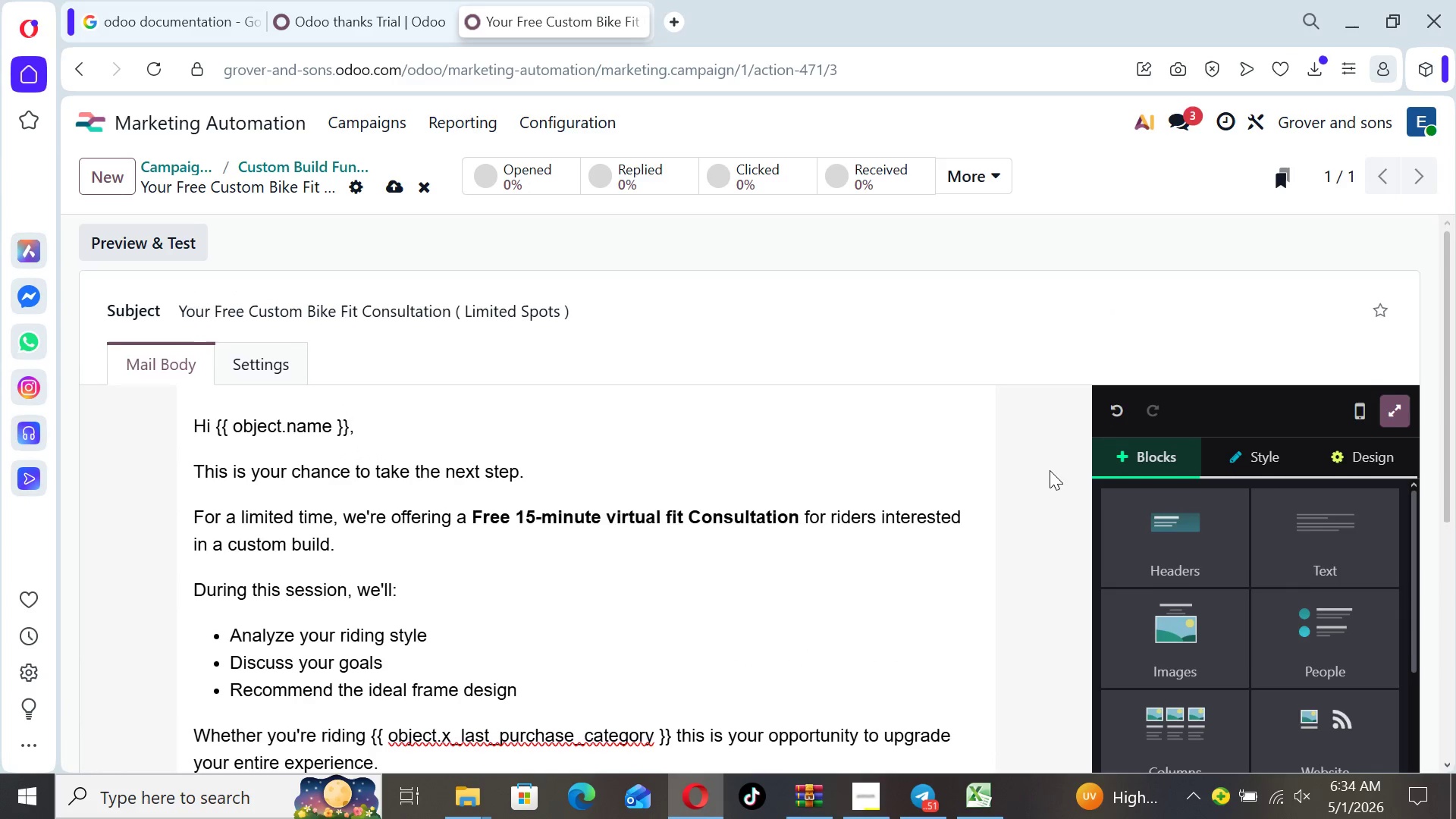 
key(ArrowUp)
 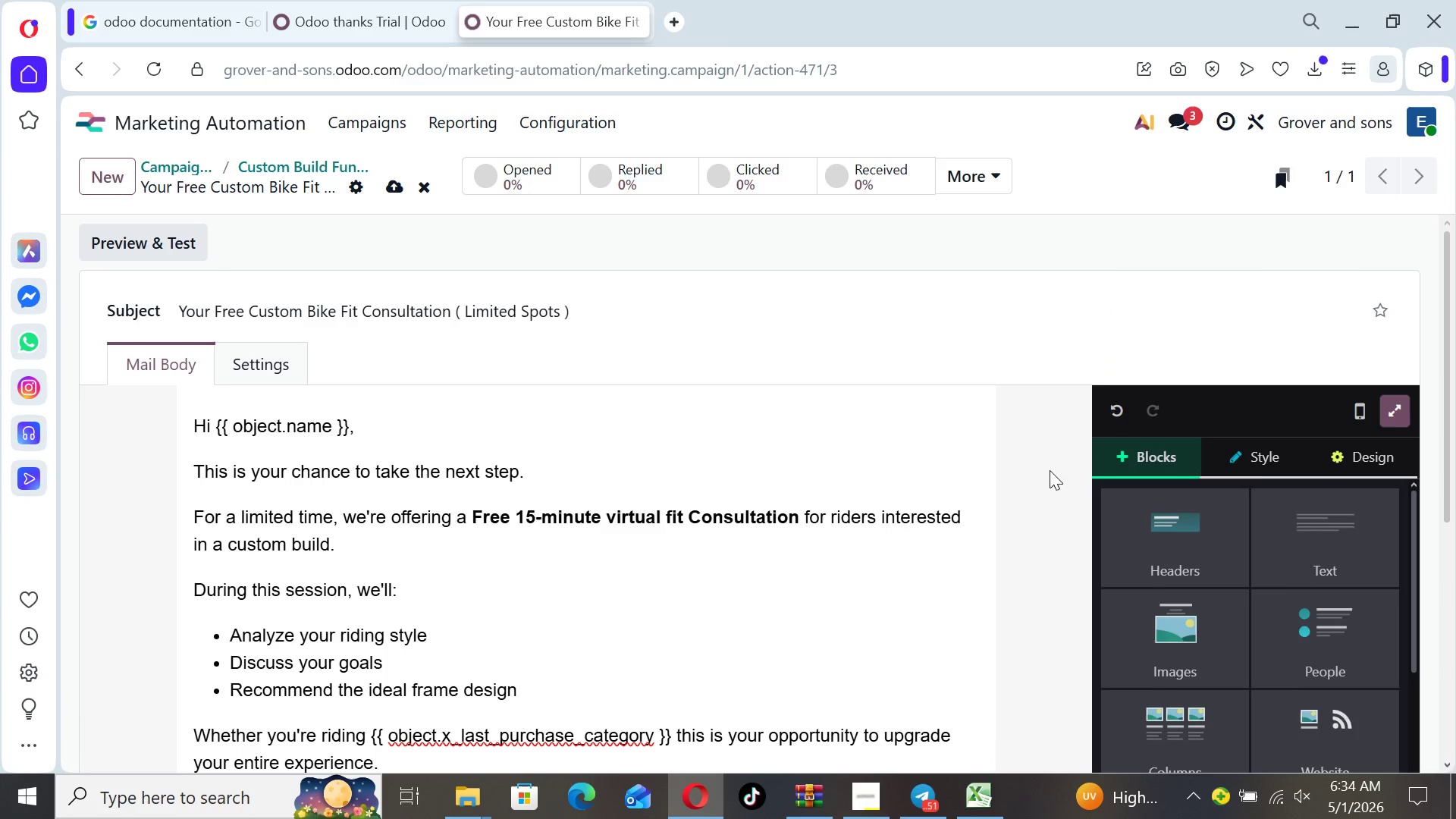 
key(ArrowDown)
 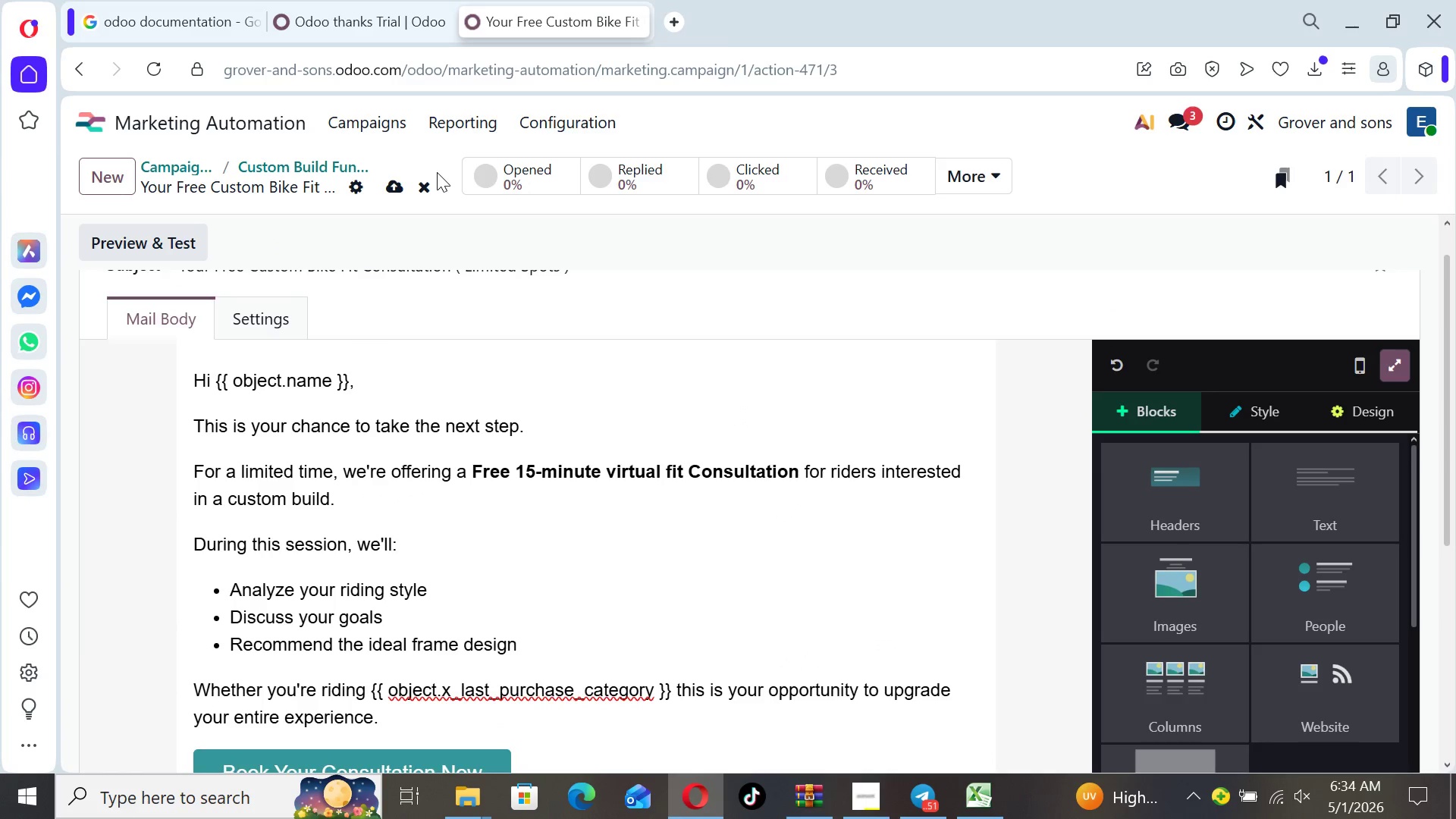 
left_click([402, 185])
 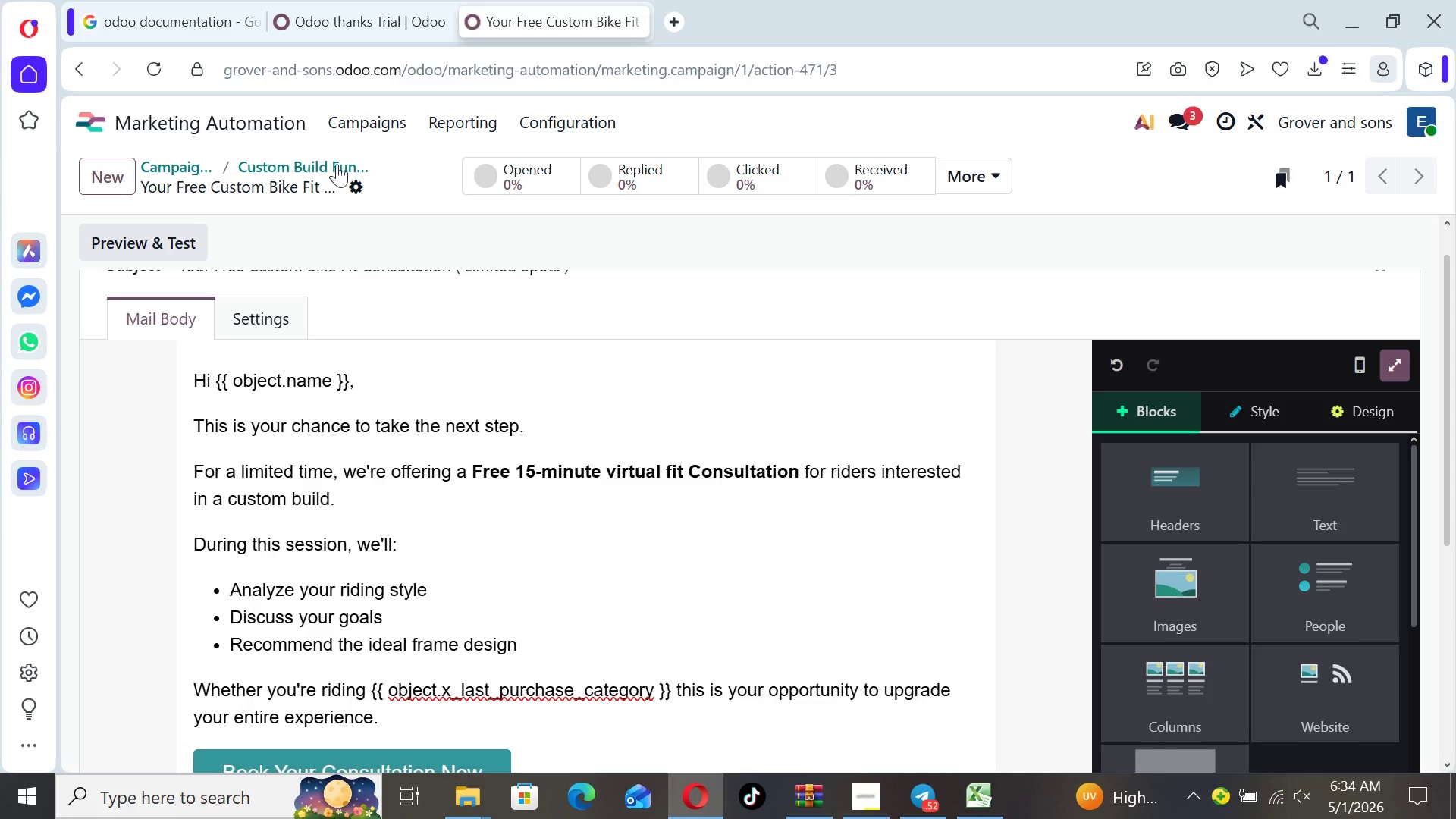 
wait(6.24)
 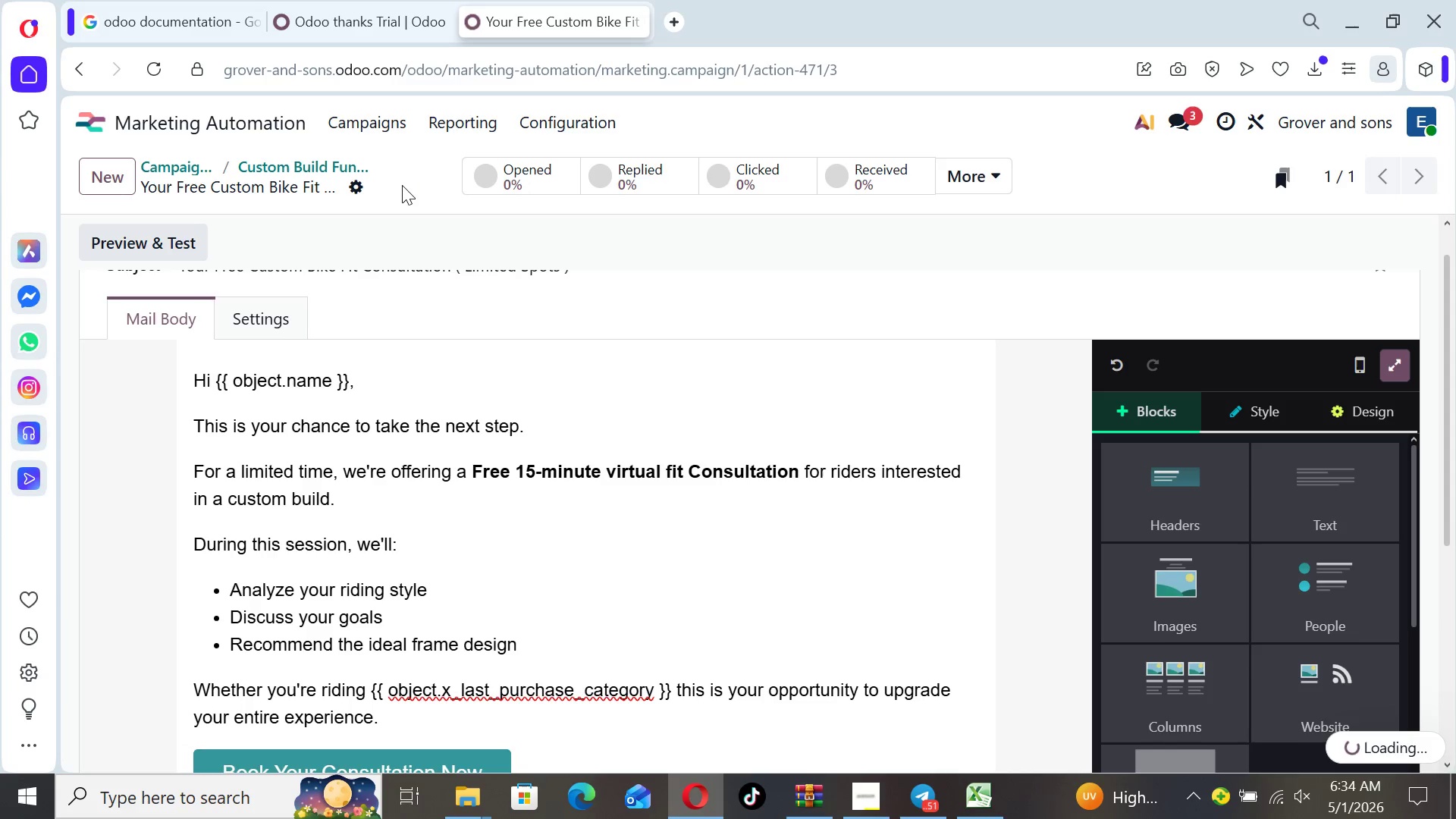 
mouse_move([284, 152])
 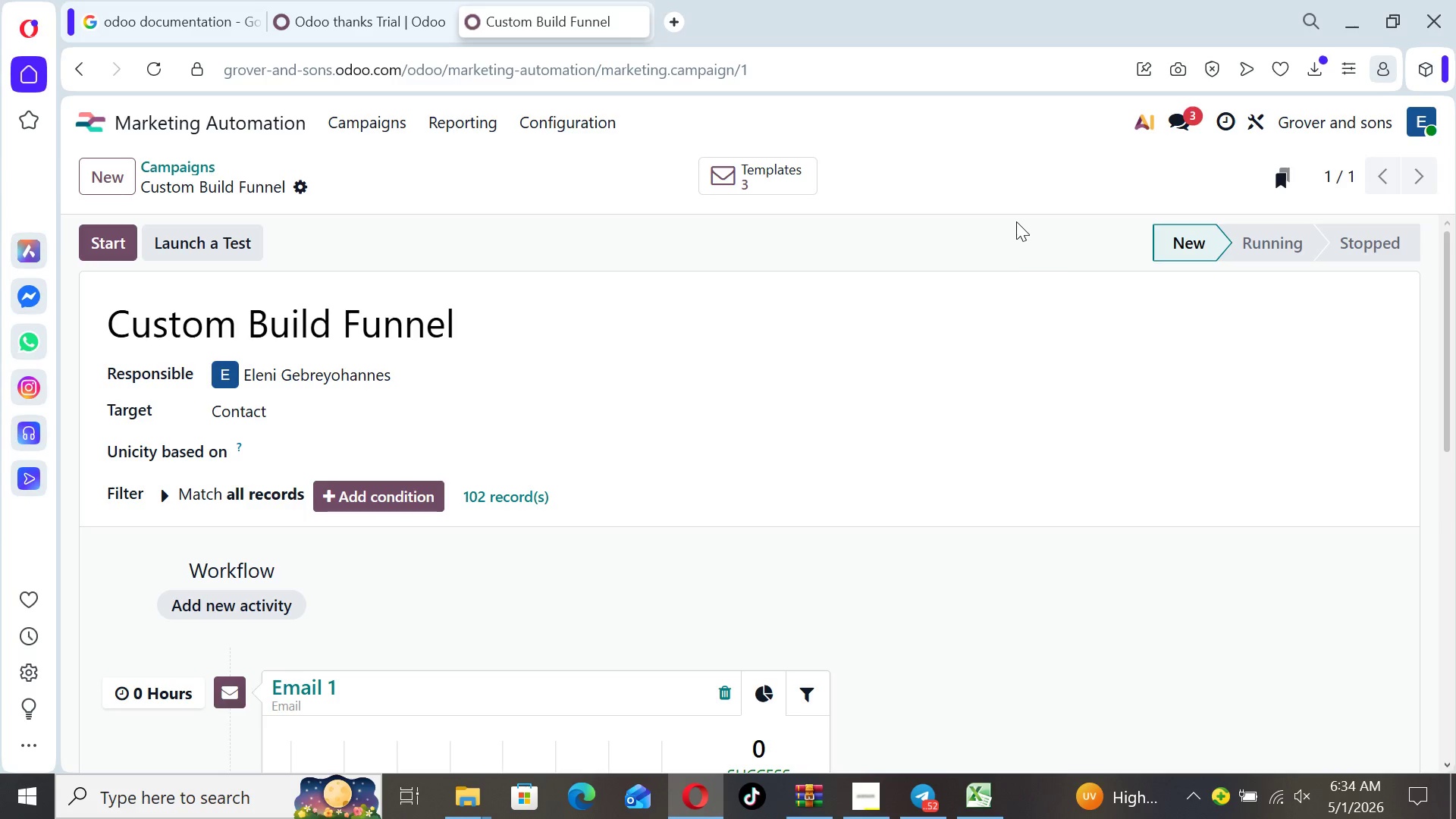 
wait(9.1)
 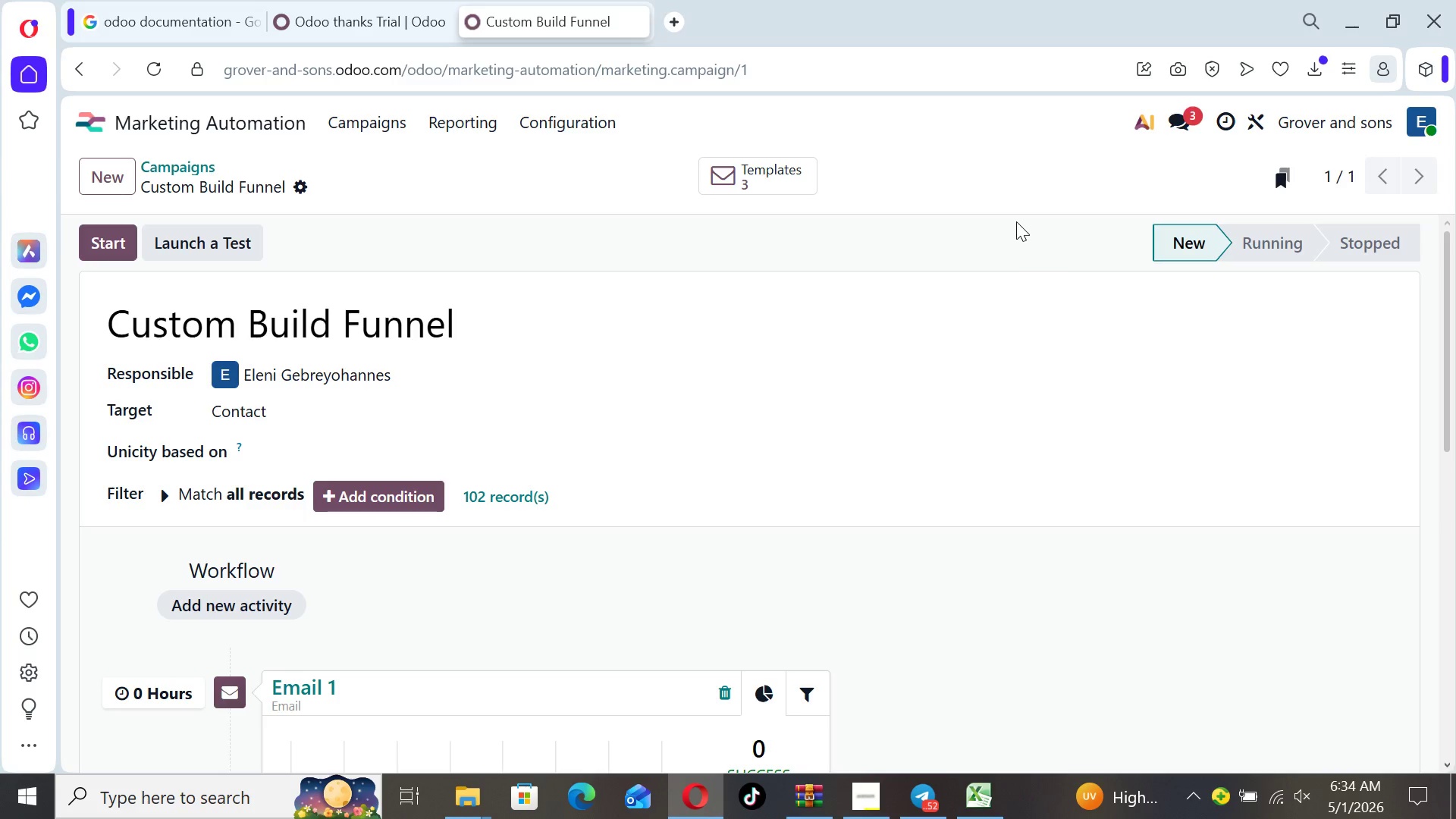 
scroll: coordinate [1263, 503], scroll_direction: down, amount: 3.0
 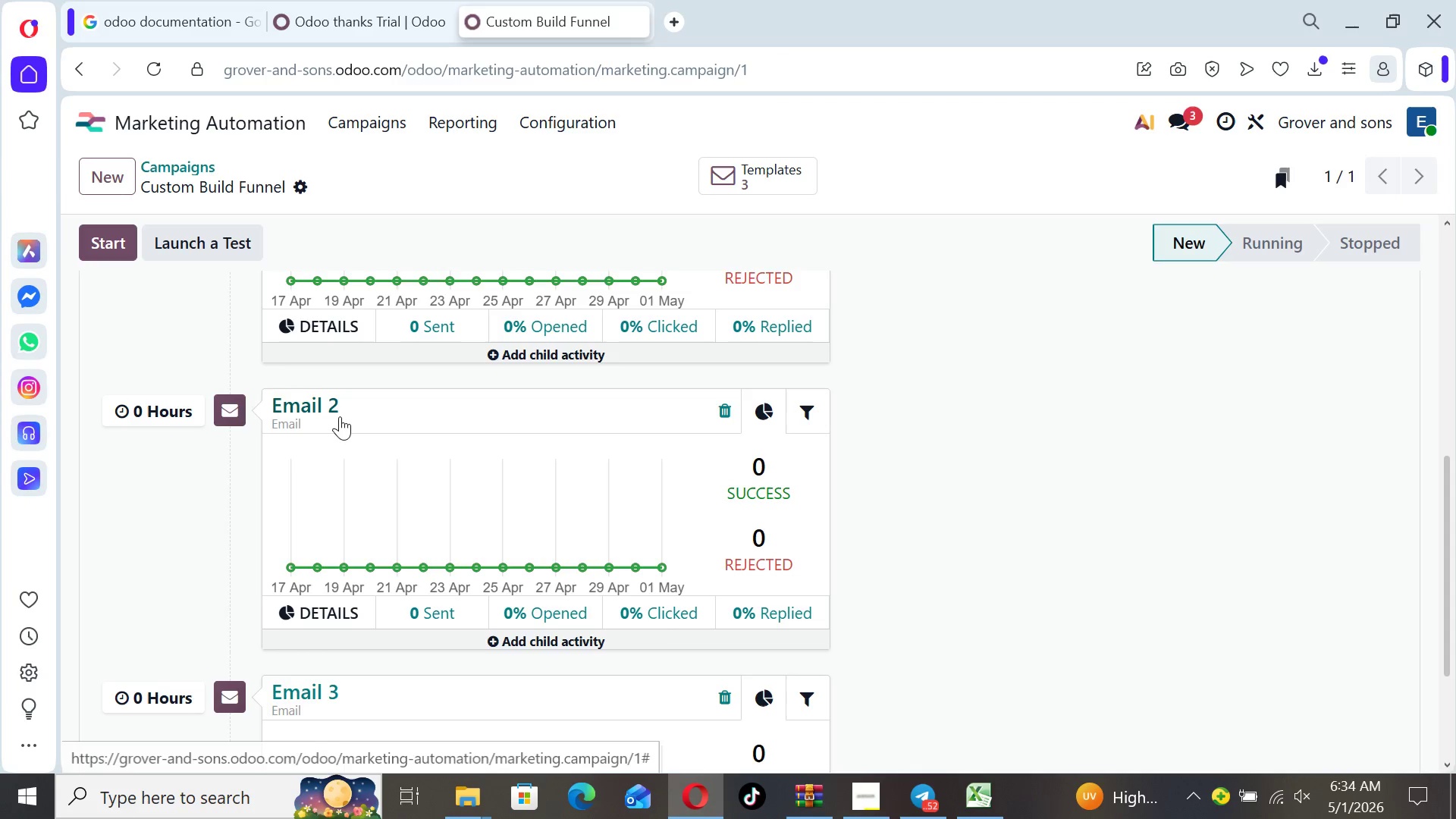 
left_click([349, 396])
 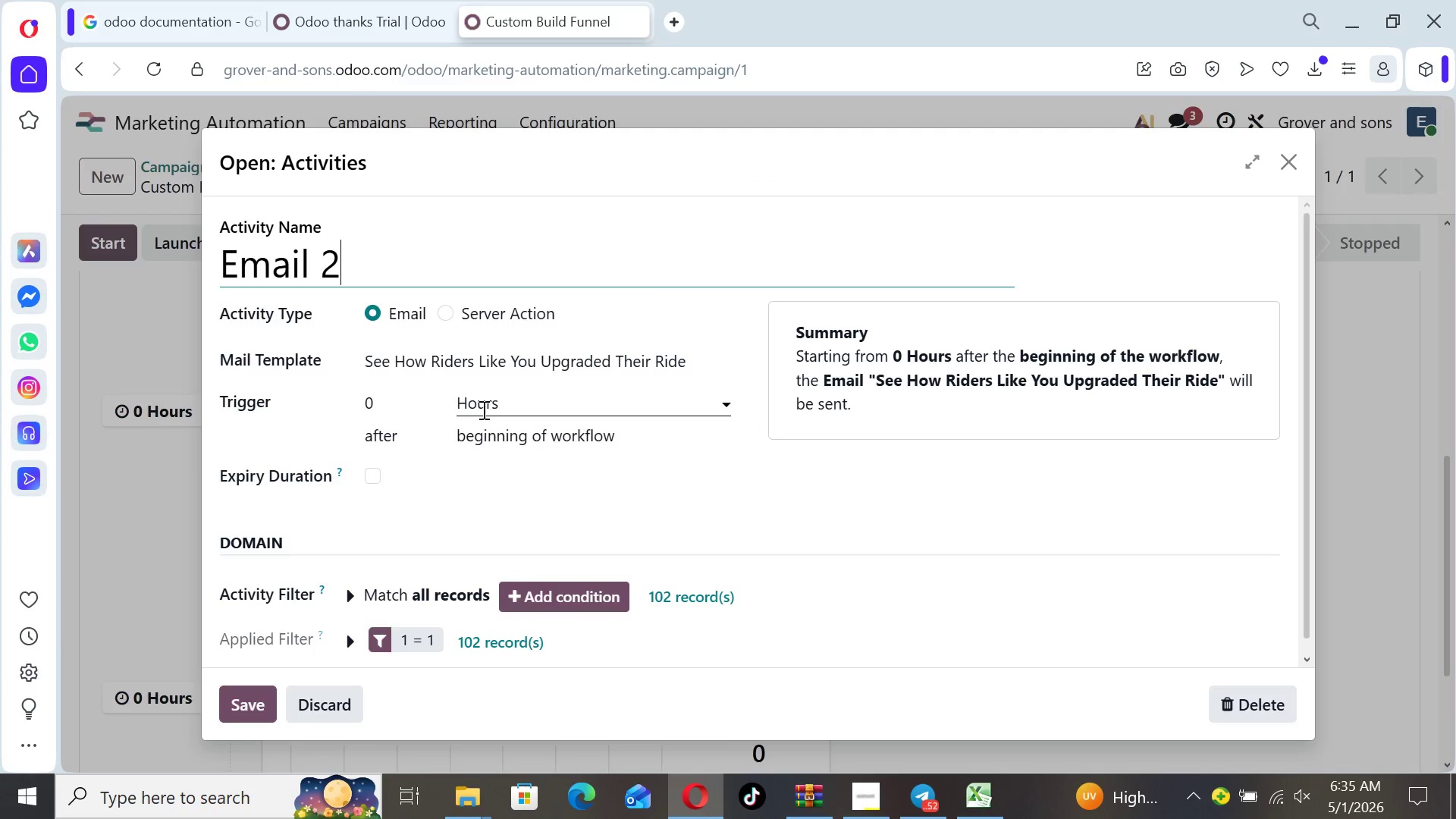 
left_click([393, 397])
 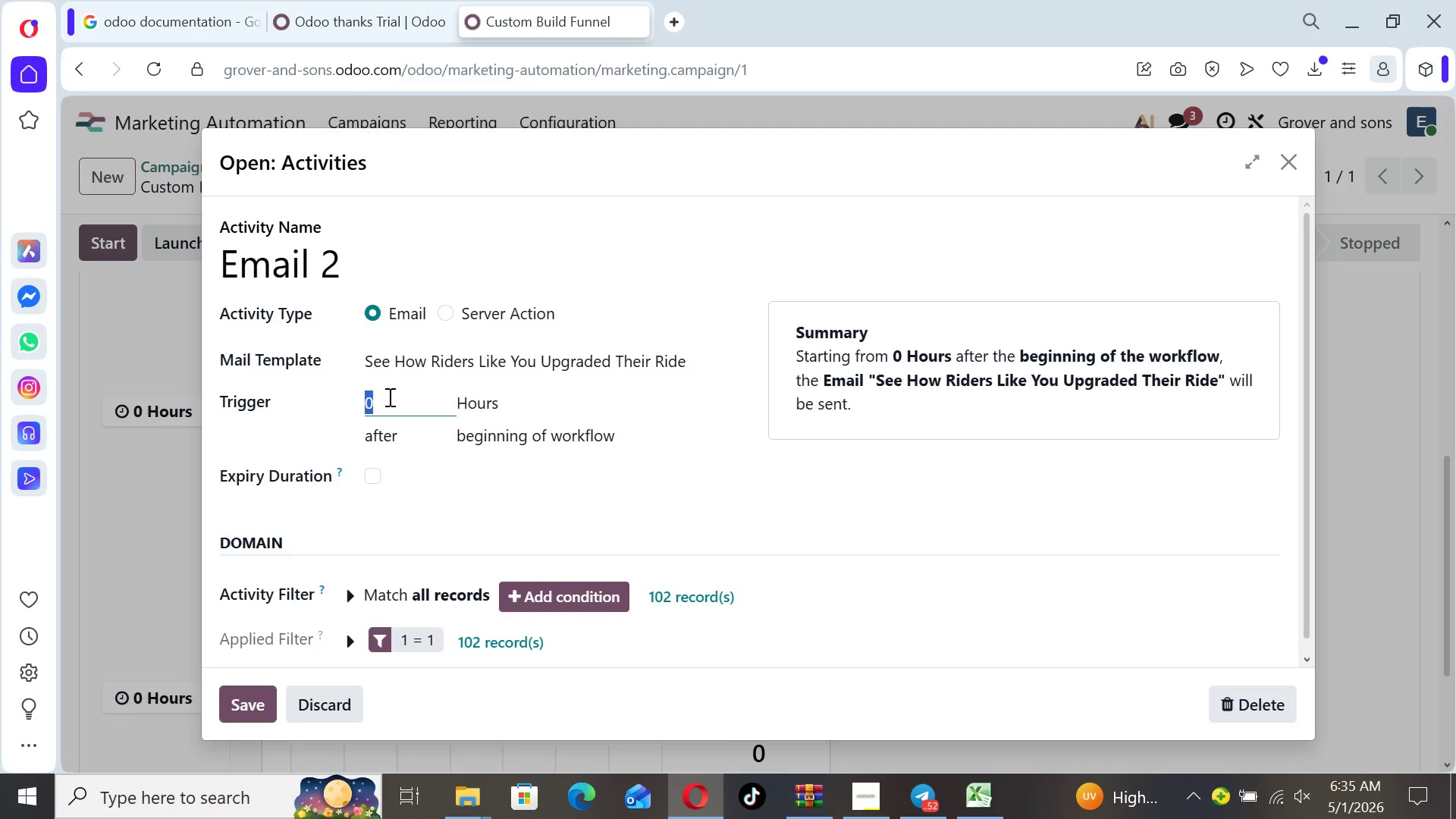 
wait(6.25)
 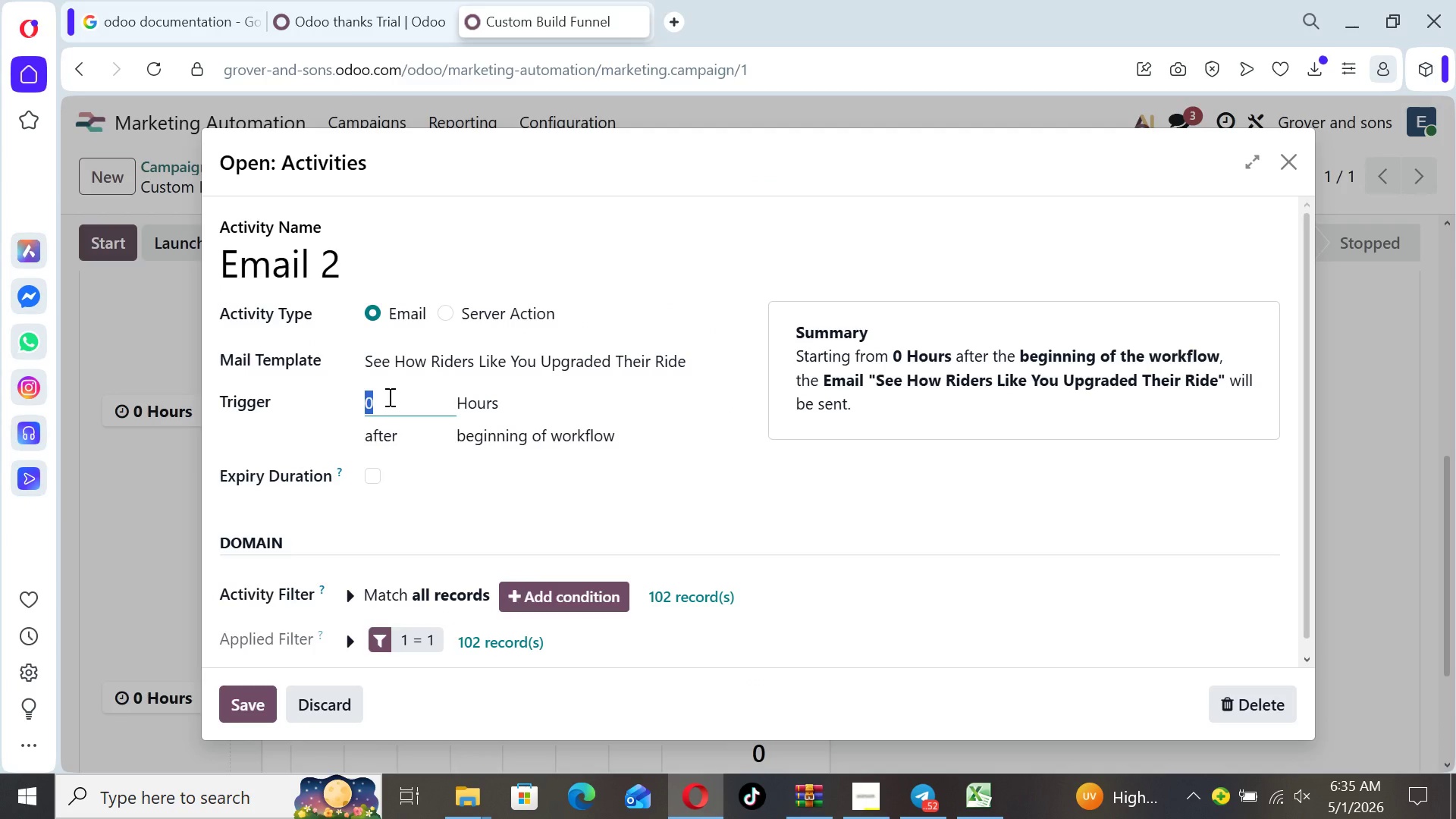 
key(2)
 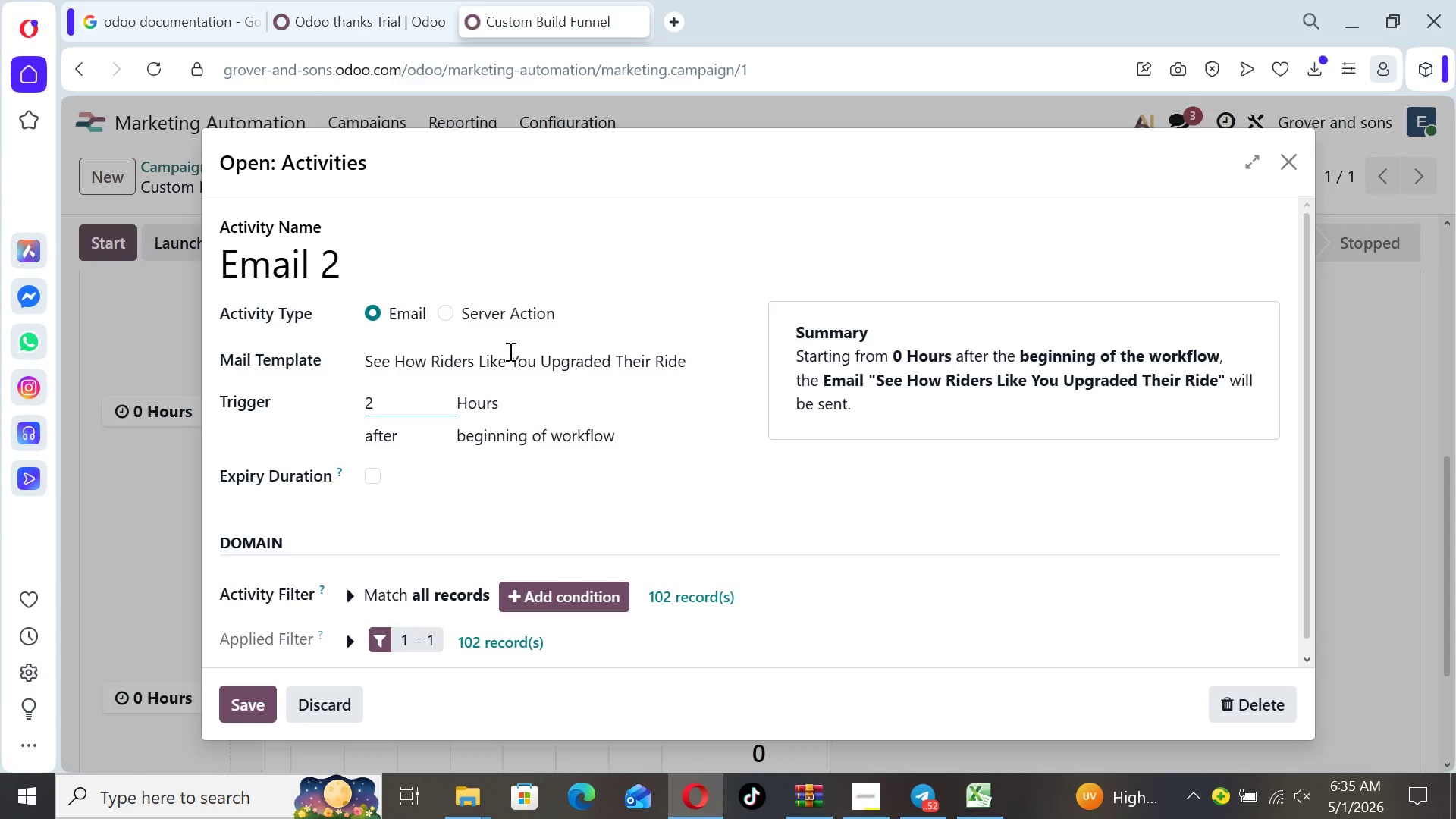 
left_click([521, 400])
 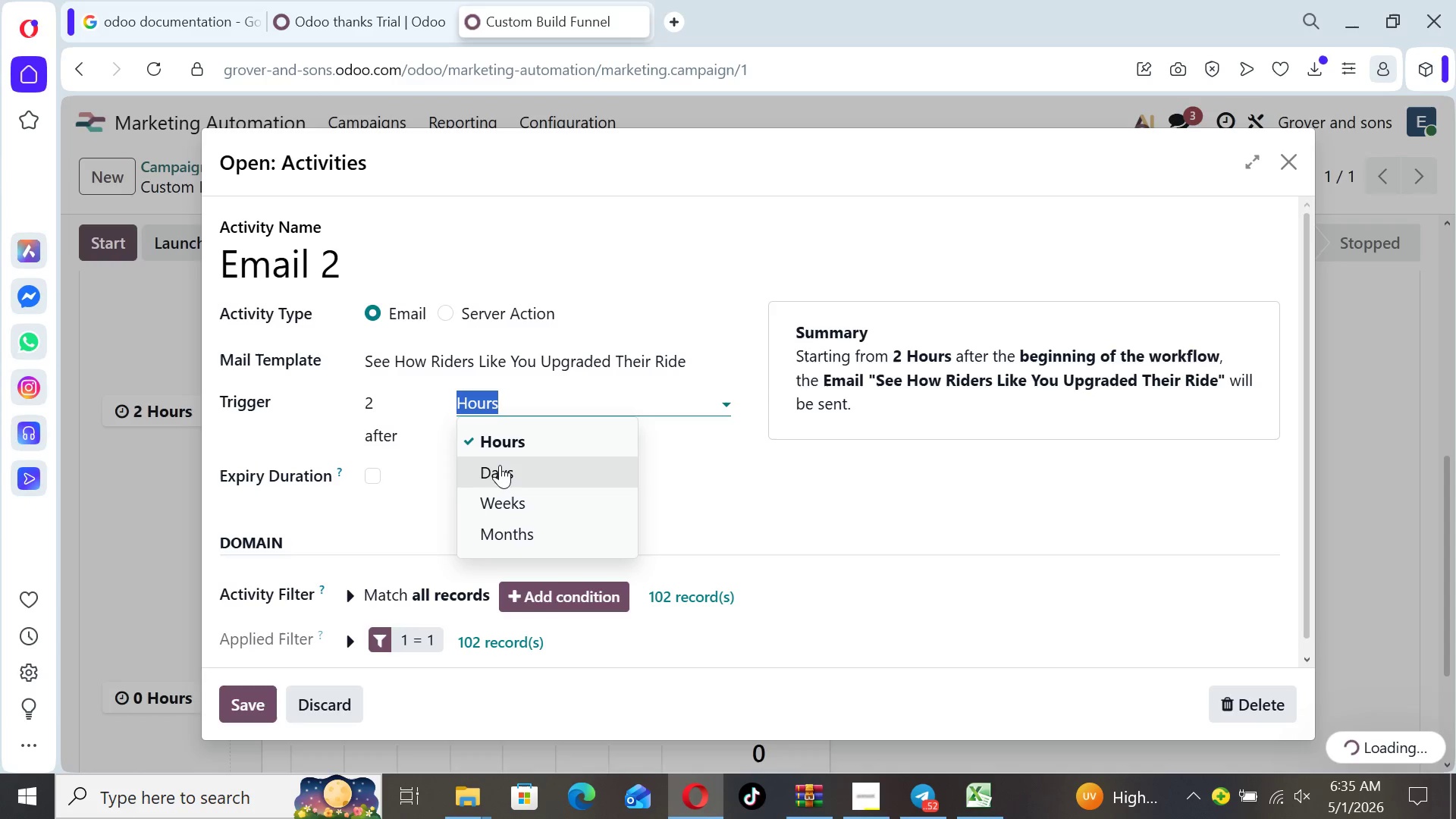 
left_click([500, 465])
 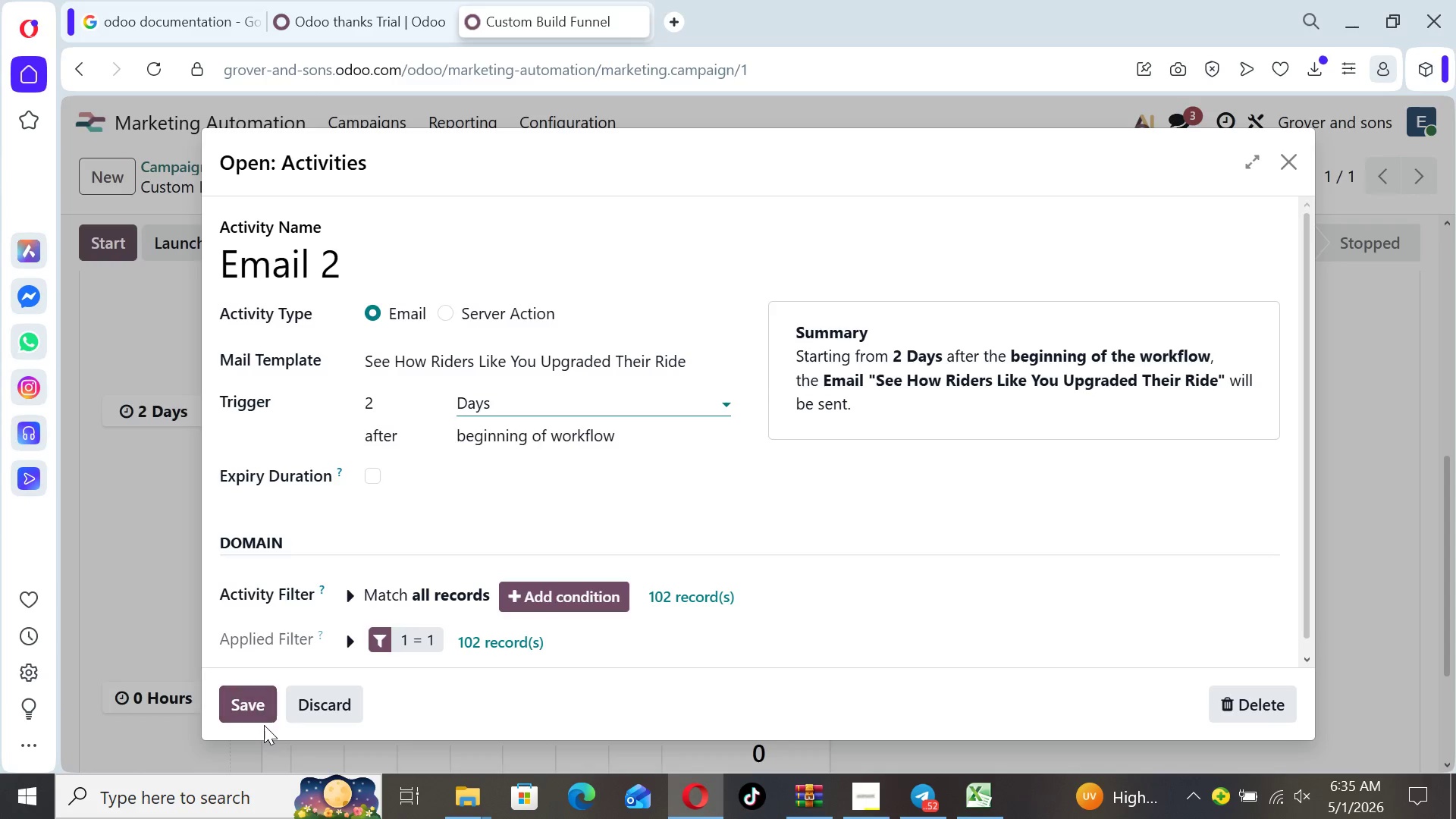 
left_click_drag(start_coordinate=[261, 697], to_coordinate=[256, 697])
 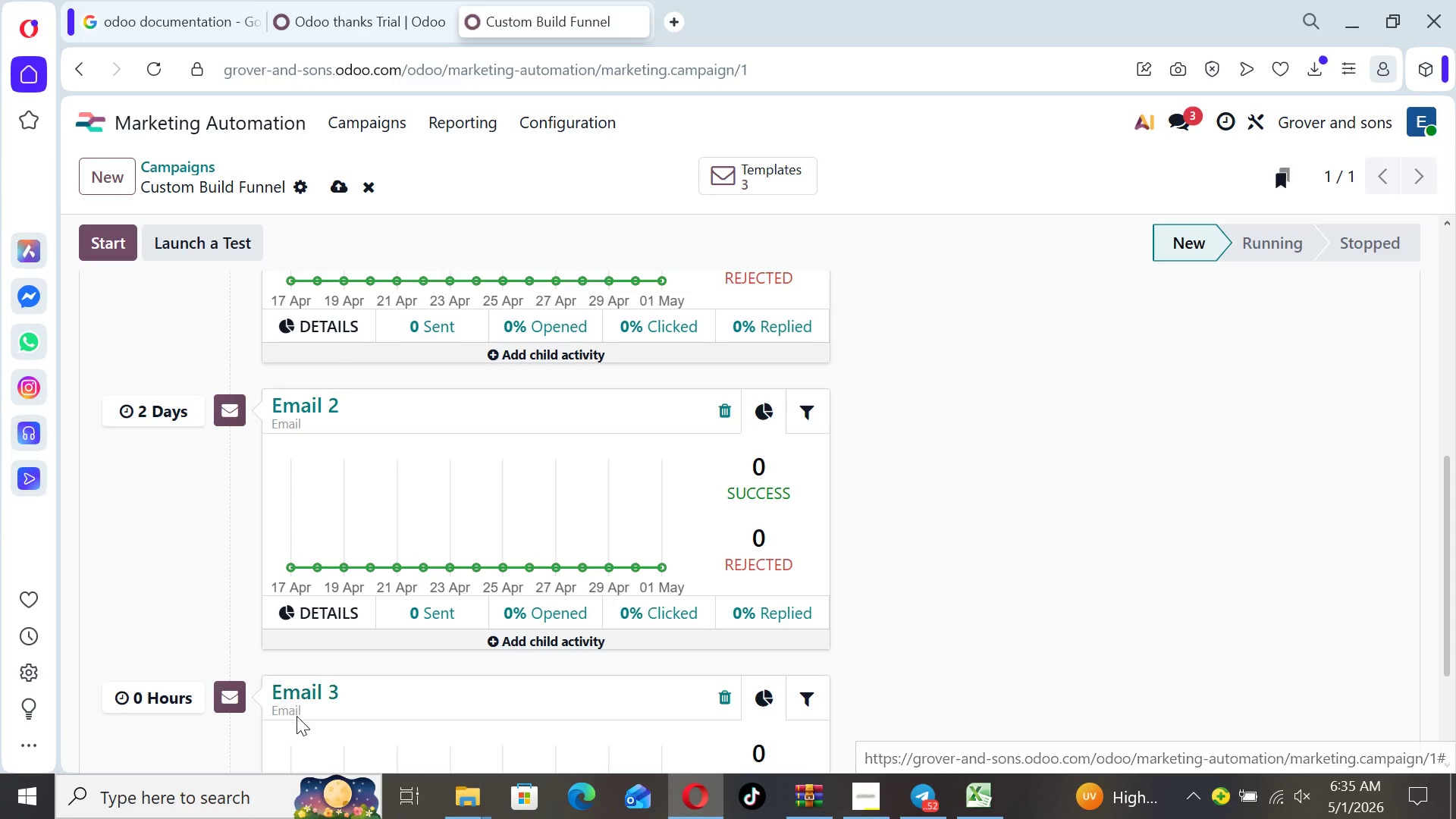 
left_click([309, 690])
 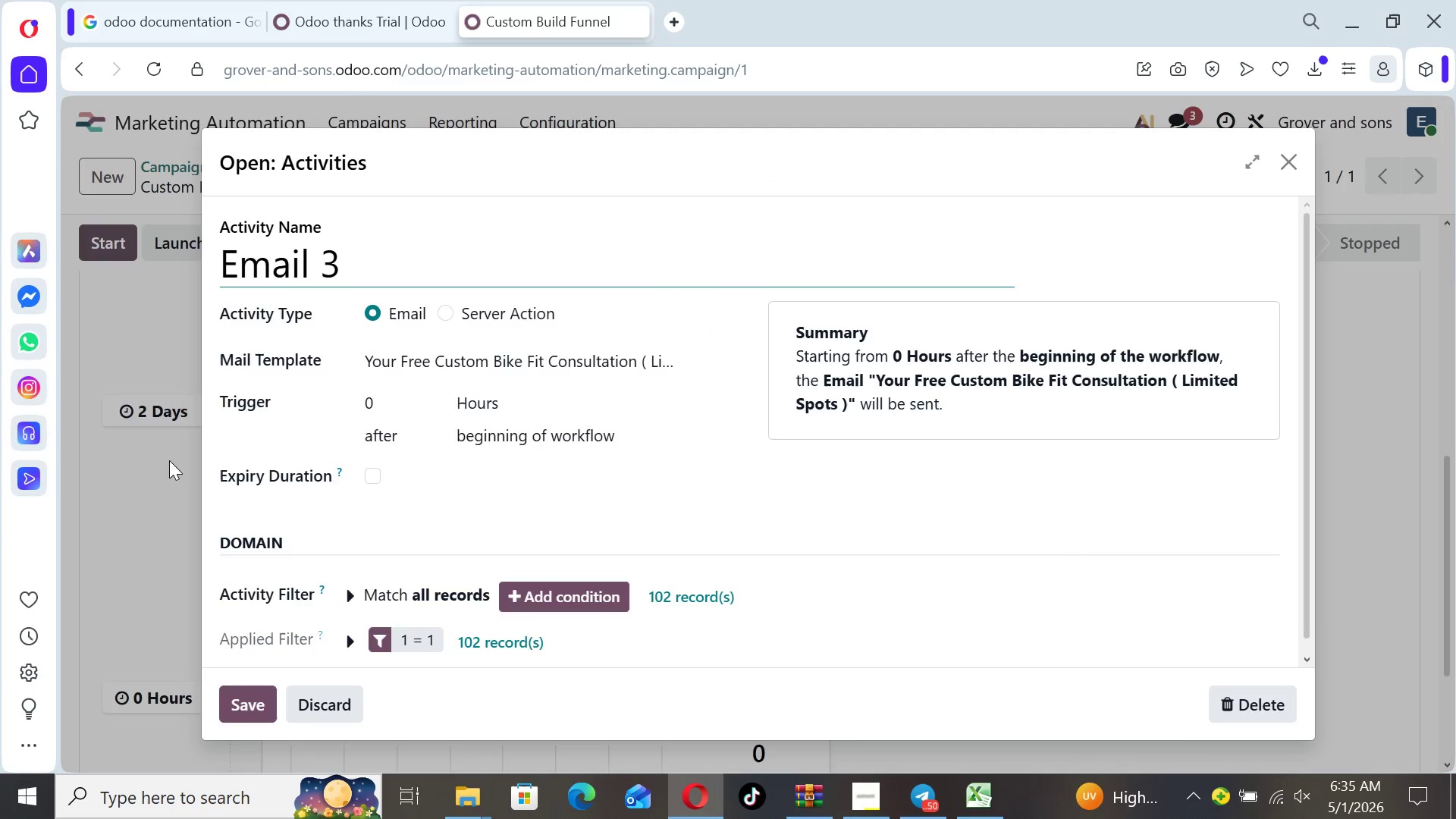 
left_click([380, 404])
 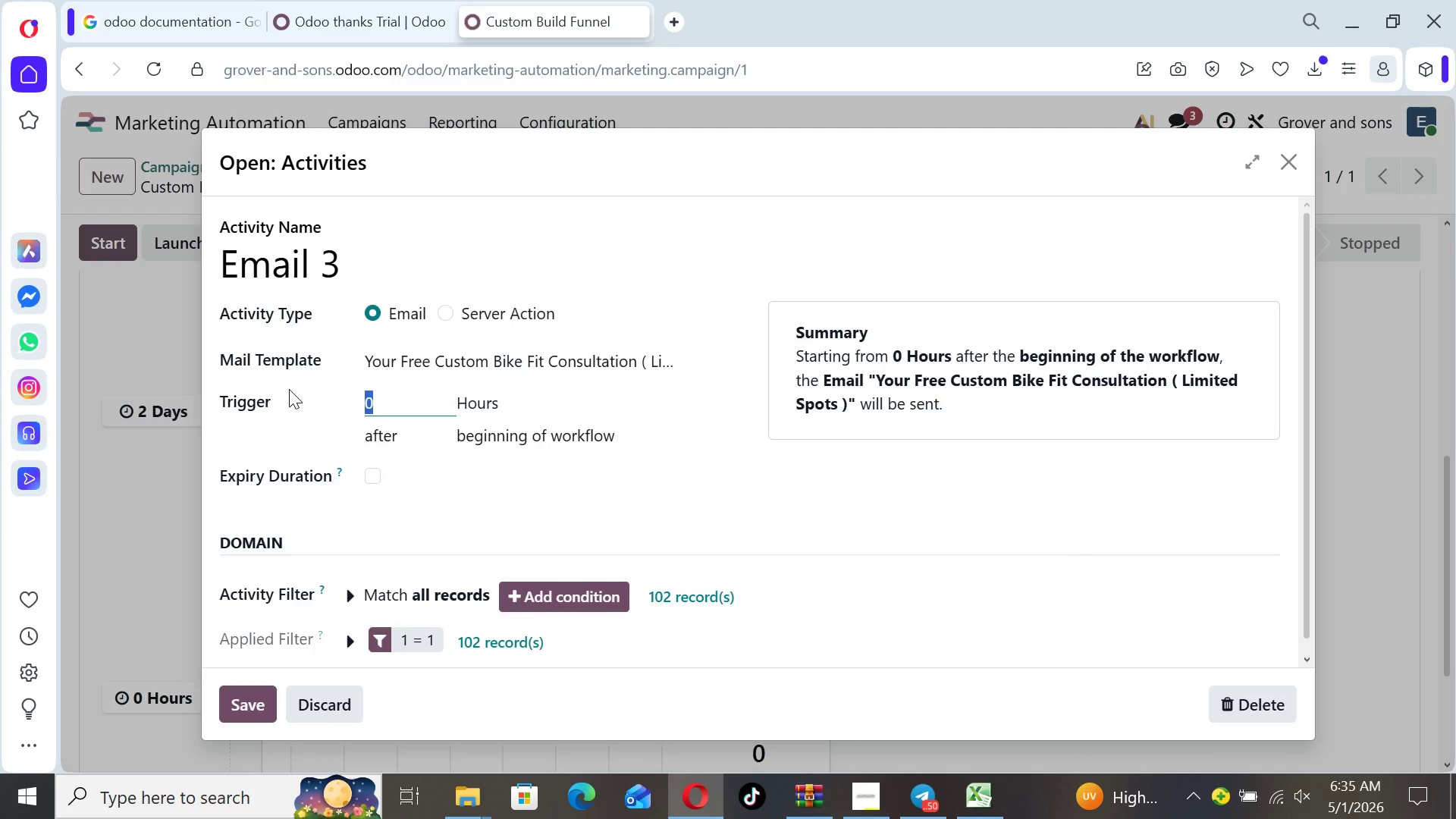 
key(4)
 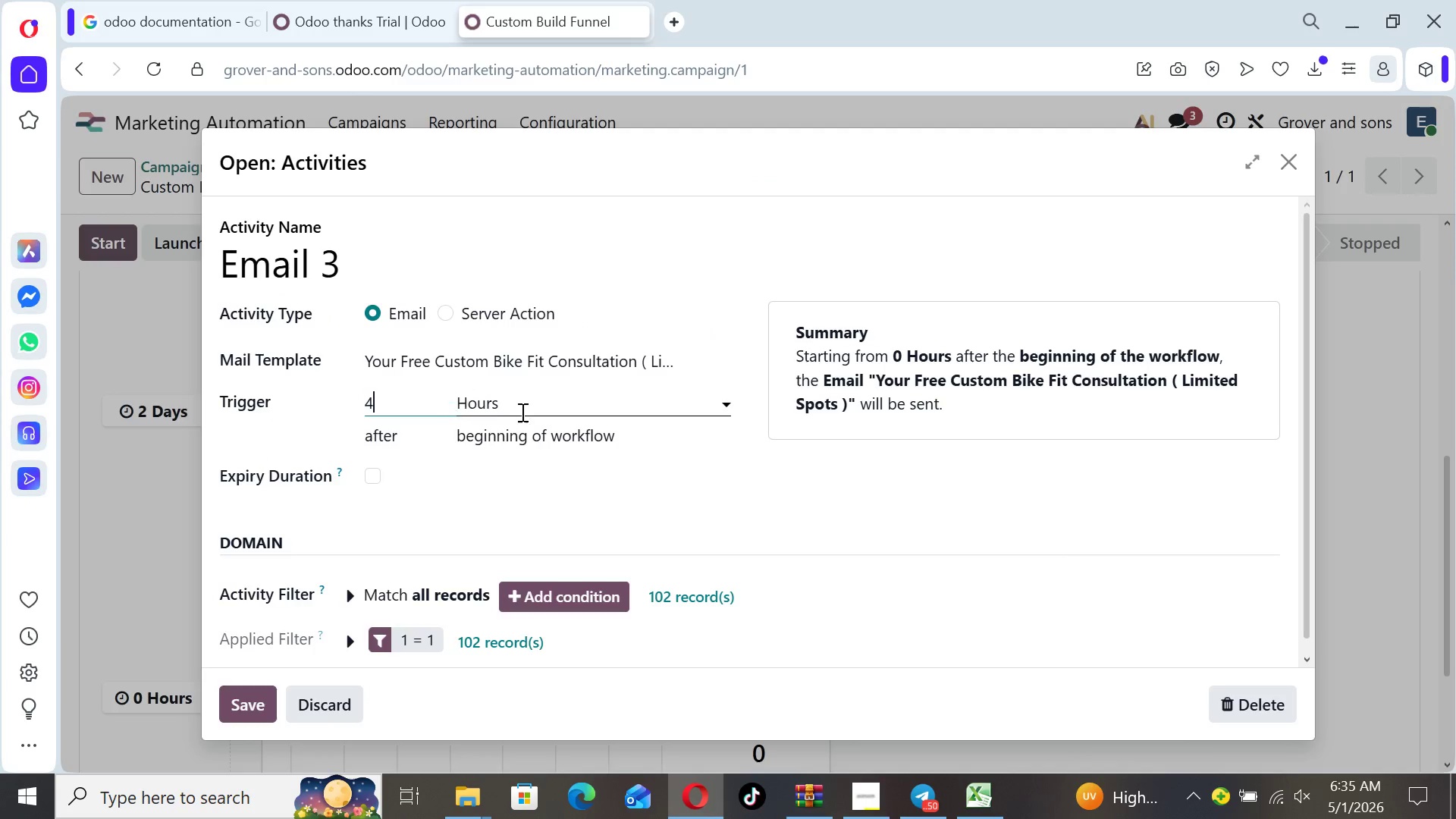 
left_click([522, 412])
 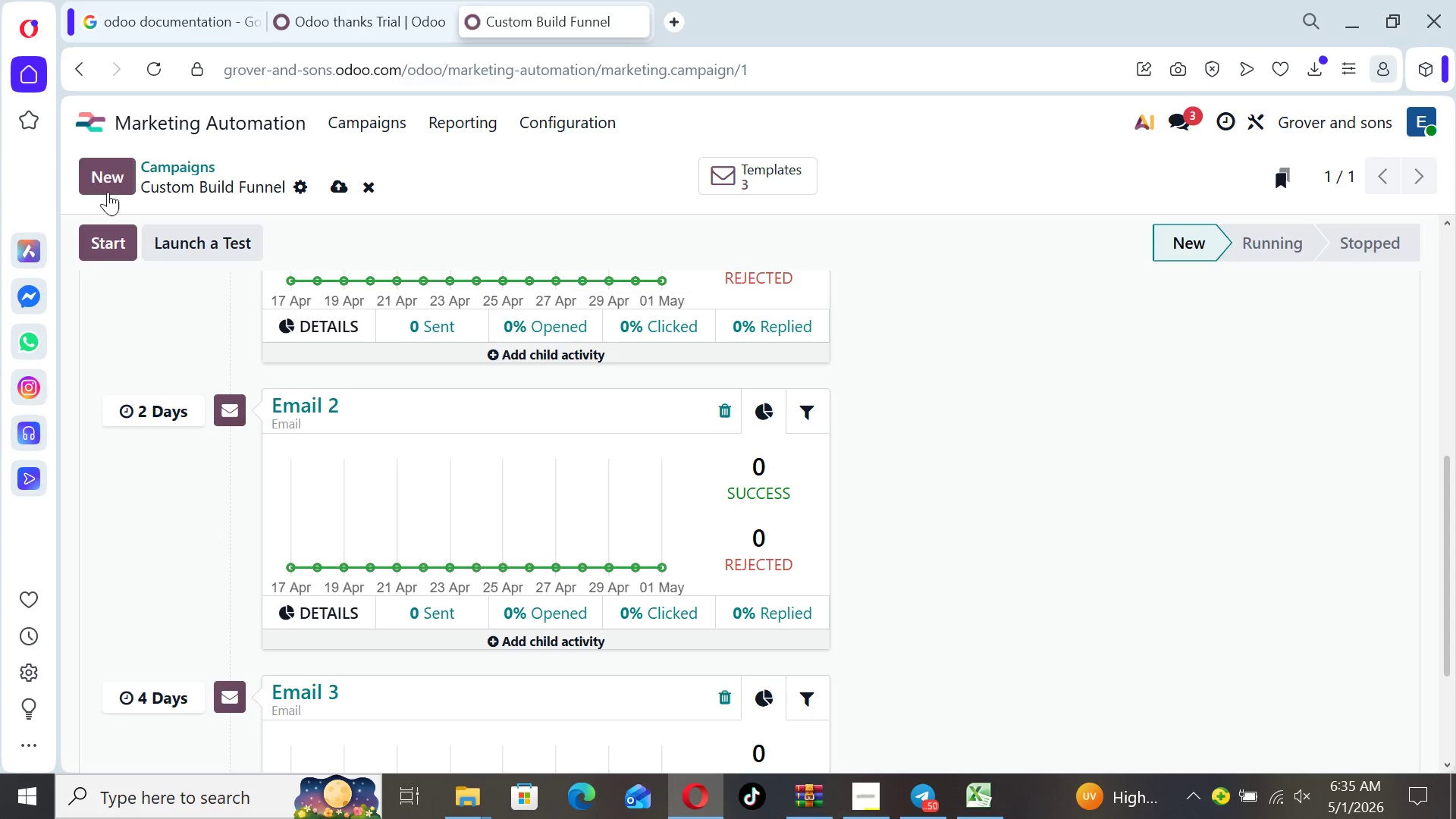 
wait(5.56)
 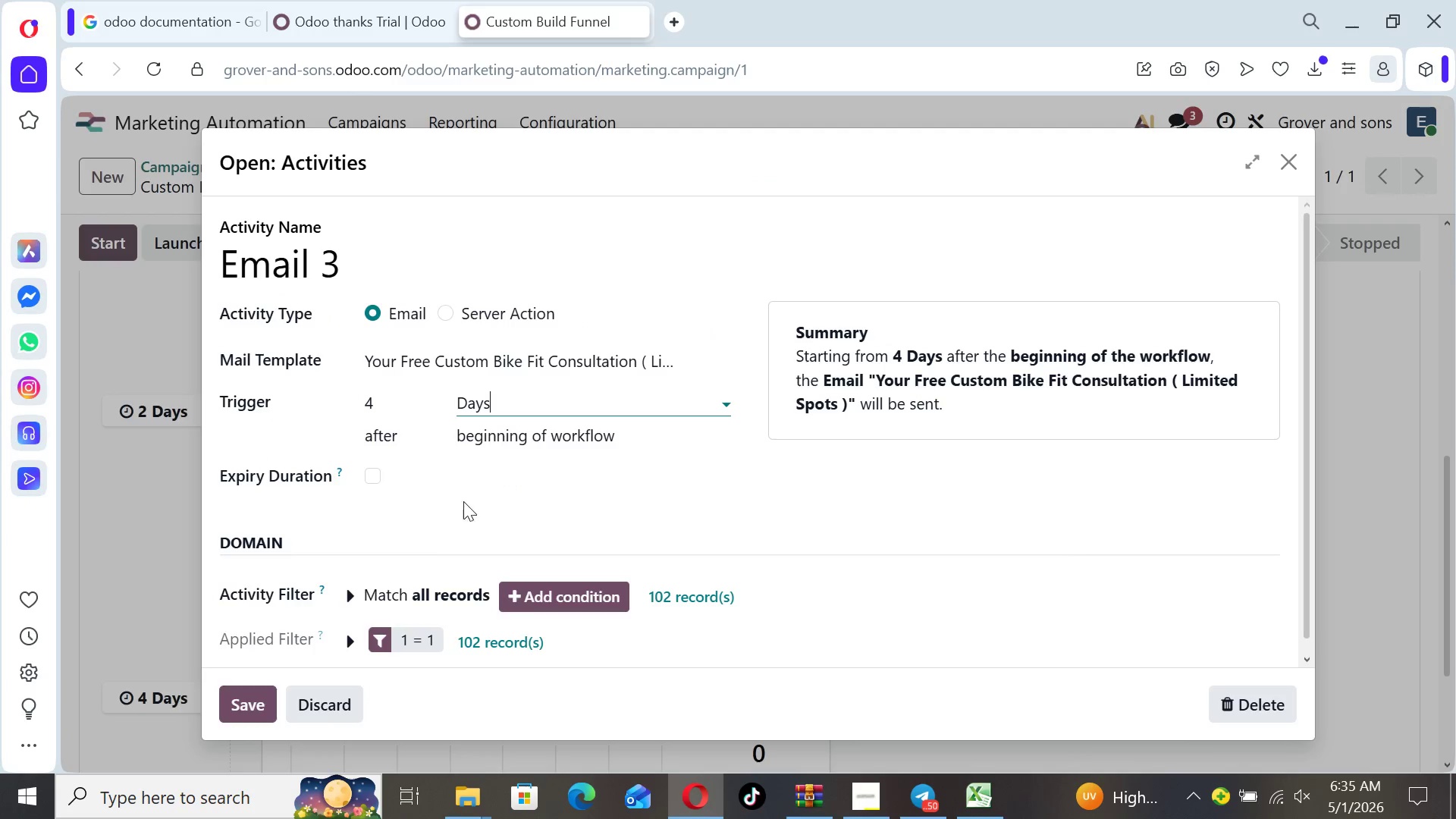 
scroll: coordinate [1059, 582], scroll_direction: up, amount: 8.0
 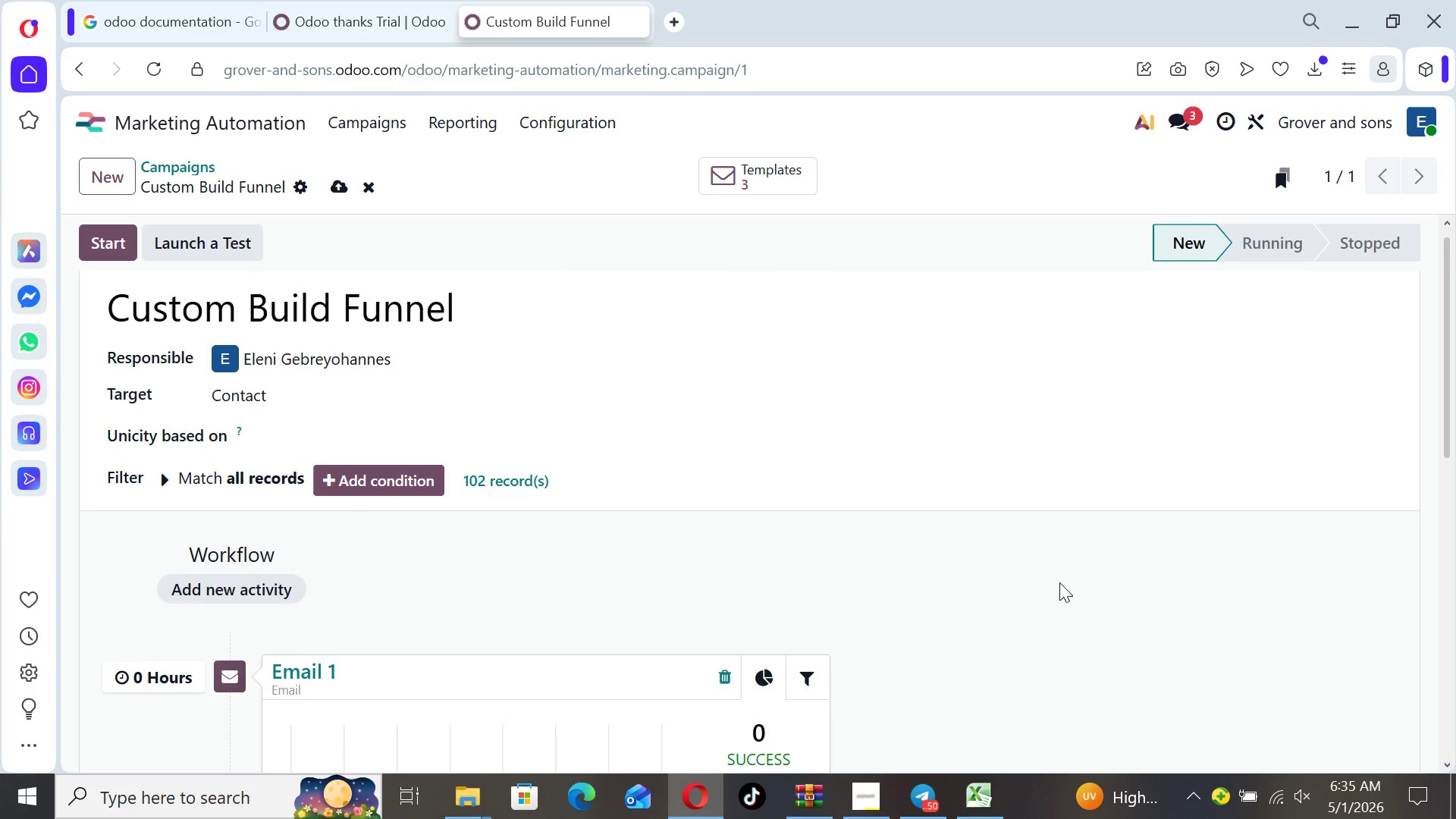 
scroll: coordinate [1059, 582], scroll_direction: down, amount: 1.0
 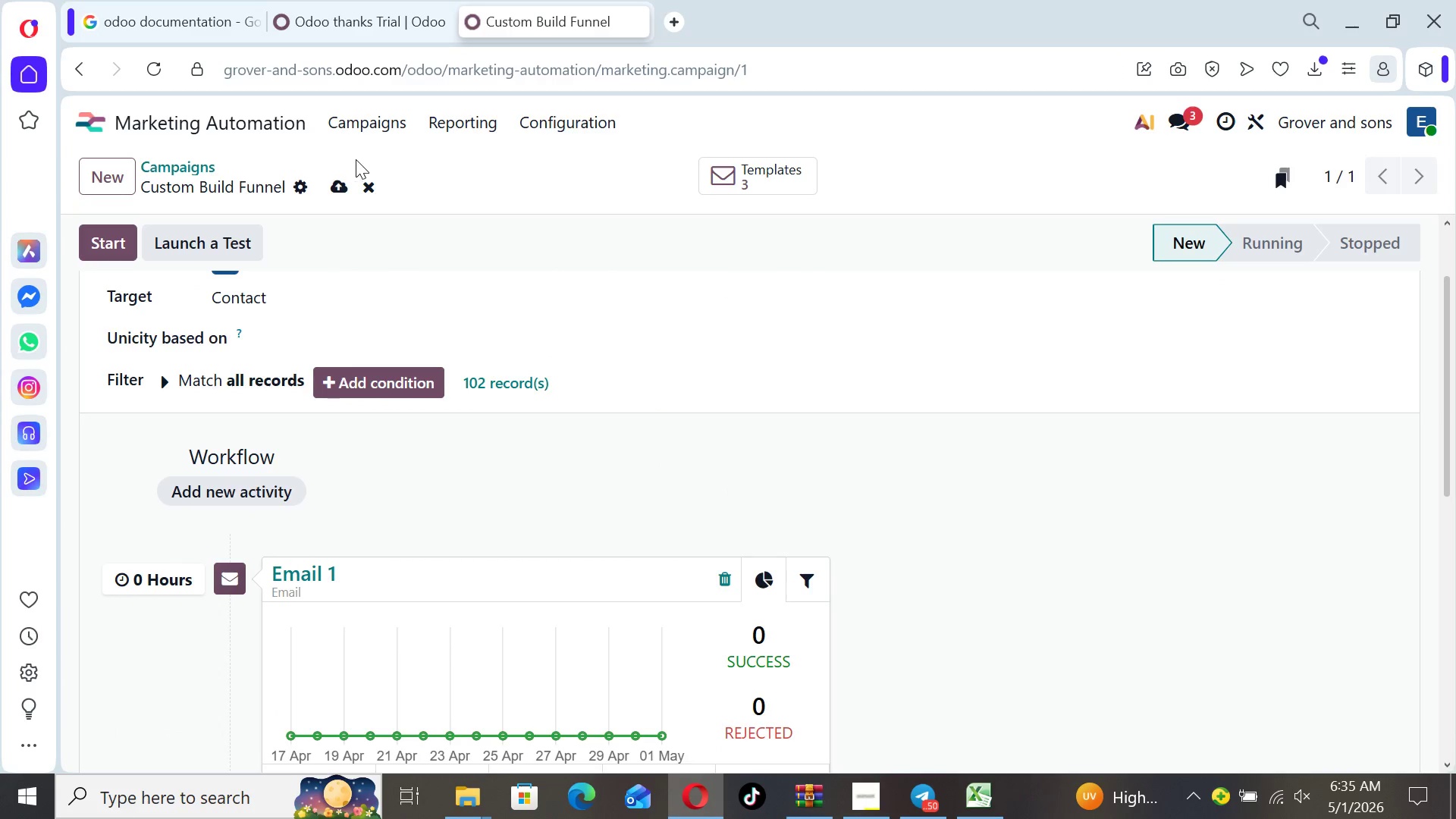 
left_click([334, 184])
 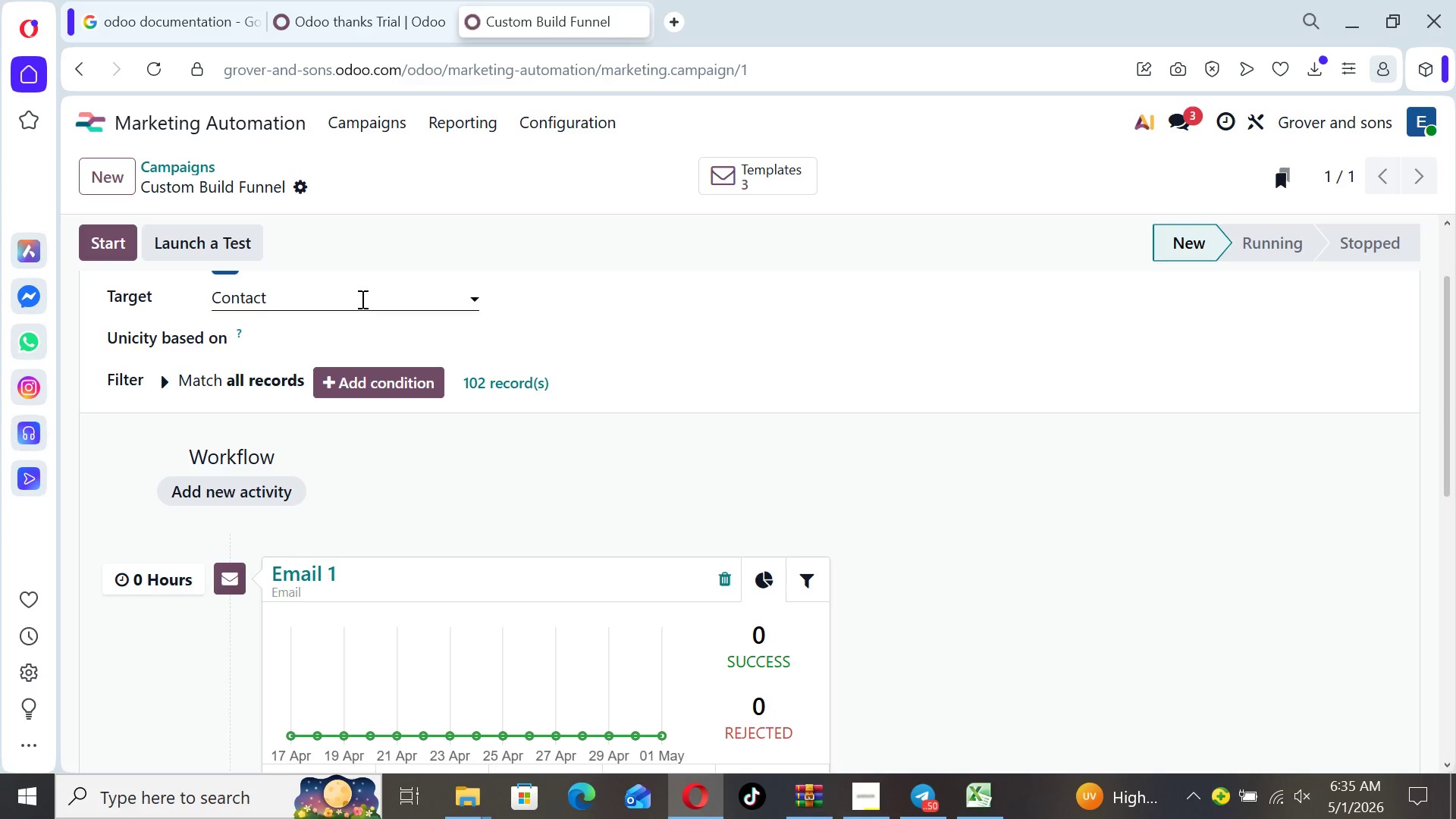 
wait(5.95)
 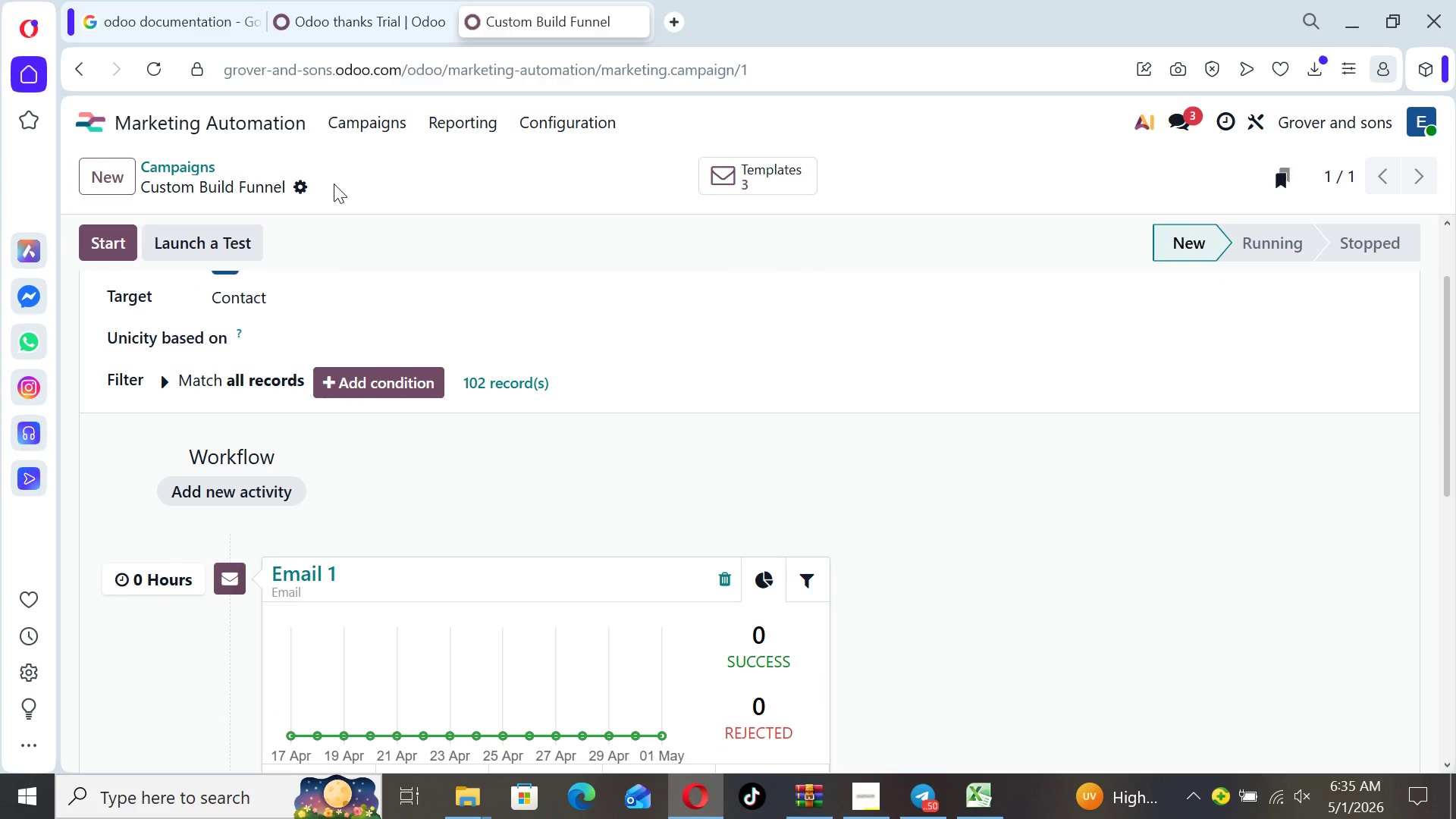 
left_click([89, 240])
 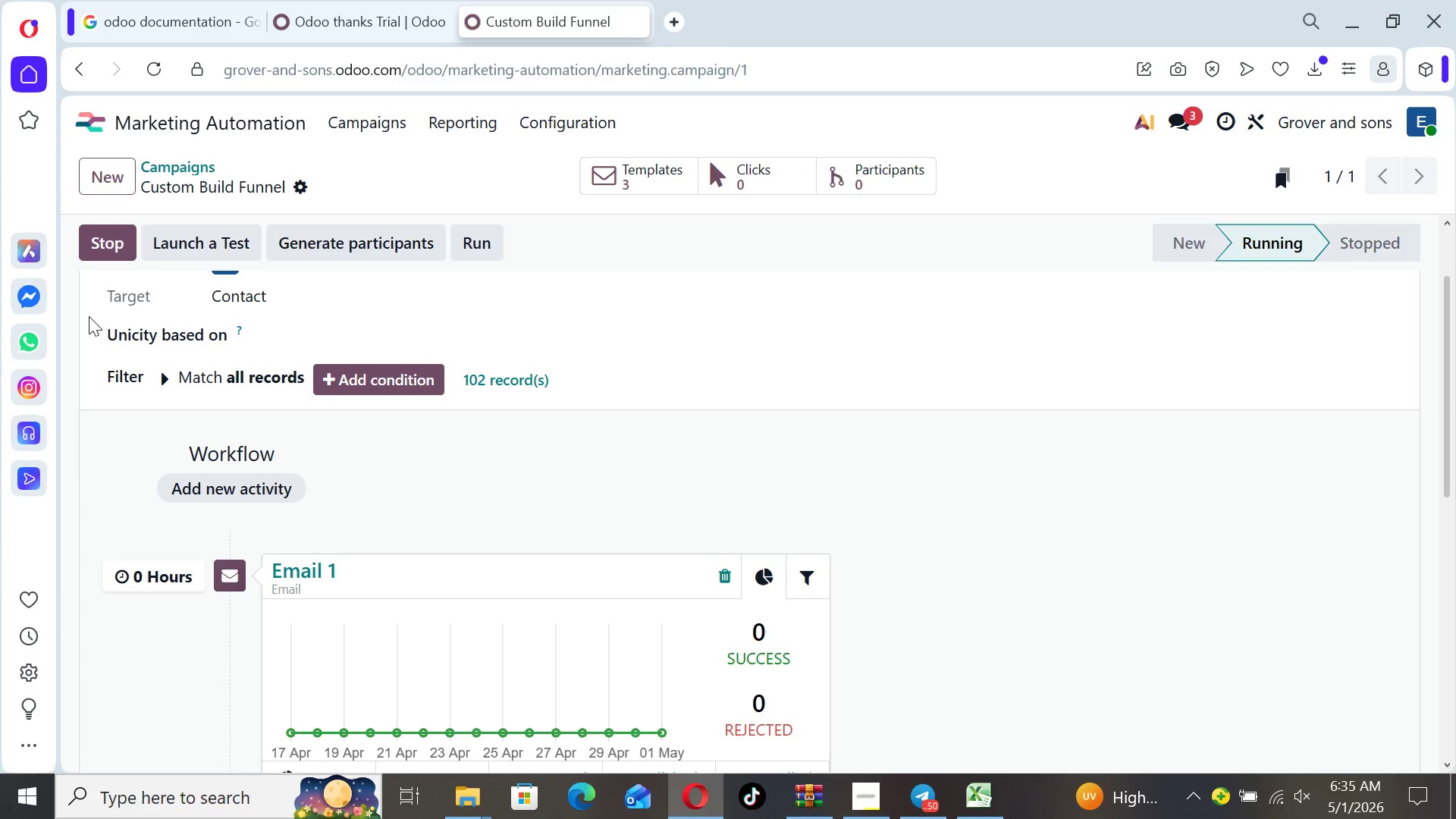 
hold_key(key=Enter, duration=0.36)
 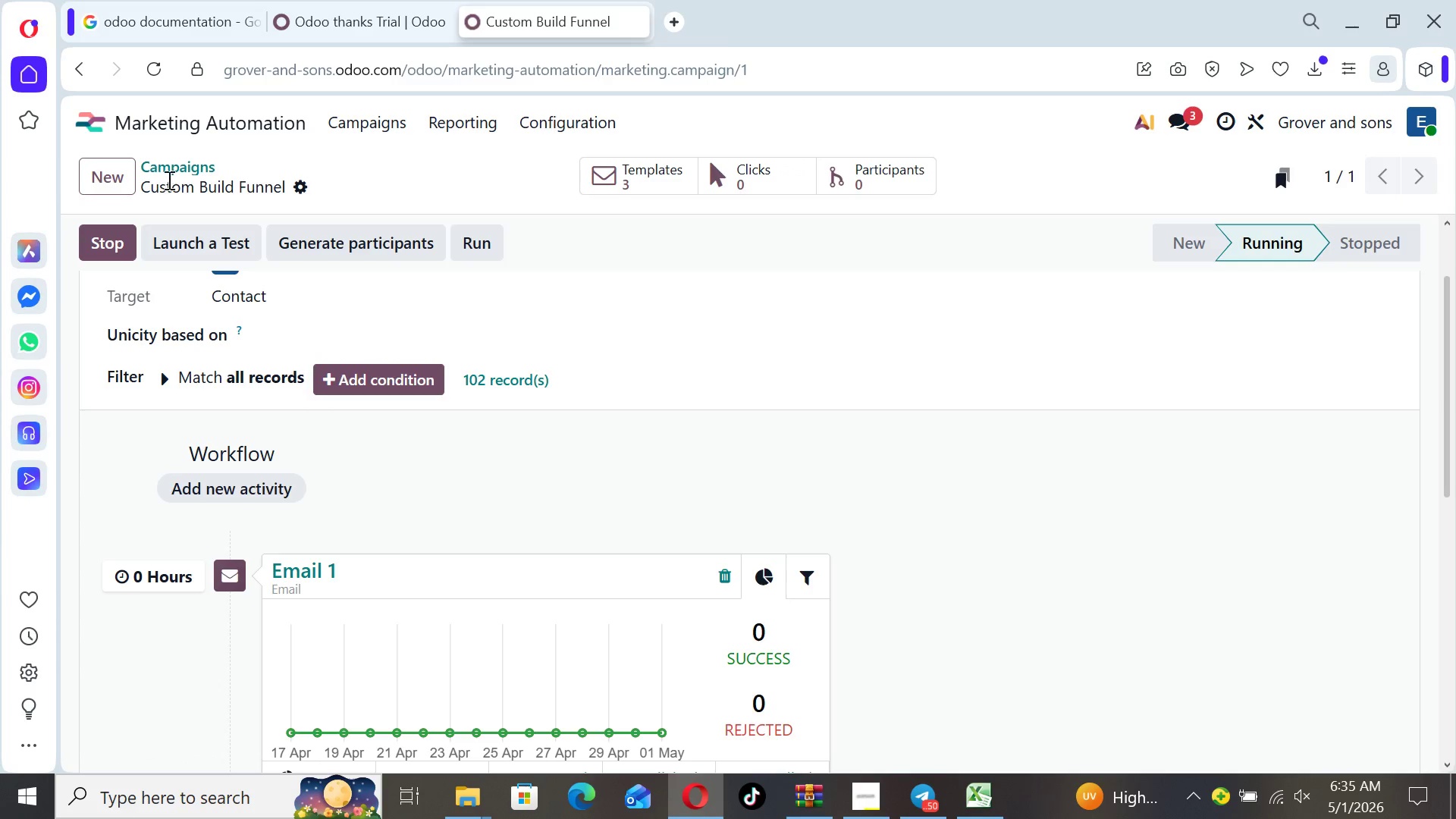 
key(Enter)
 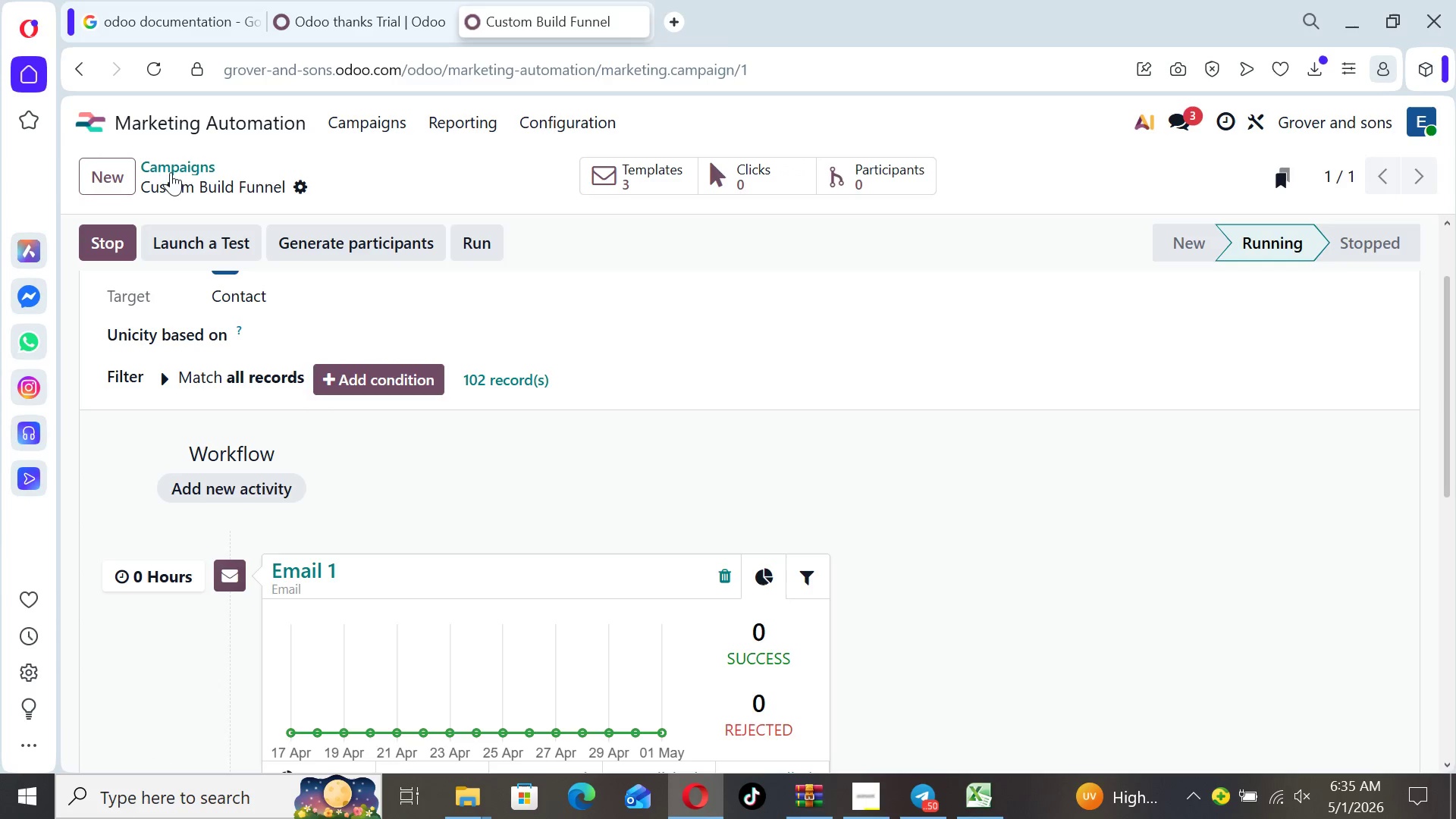 
key(Enter)
 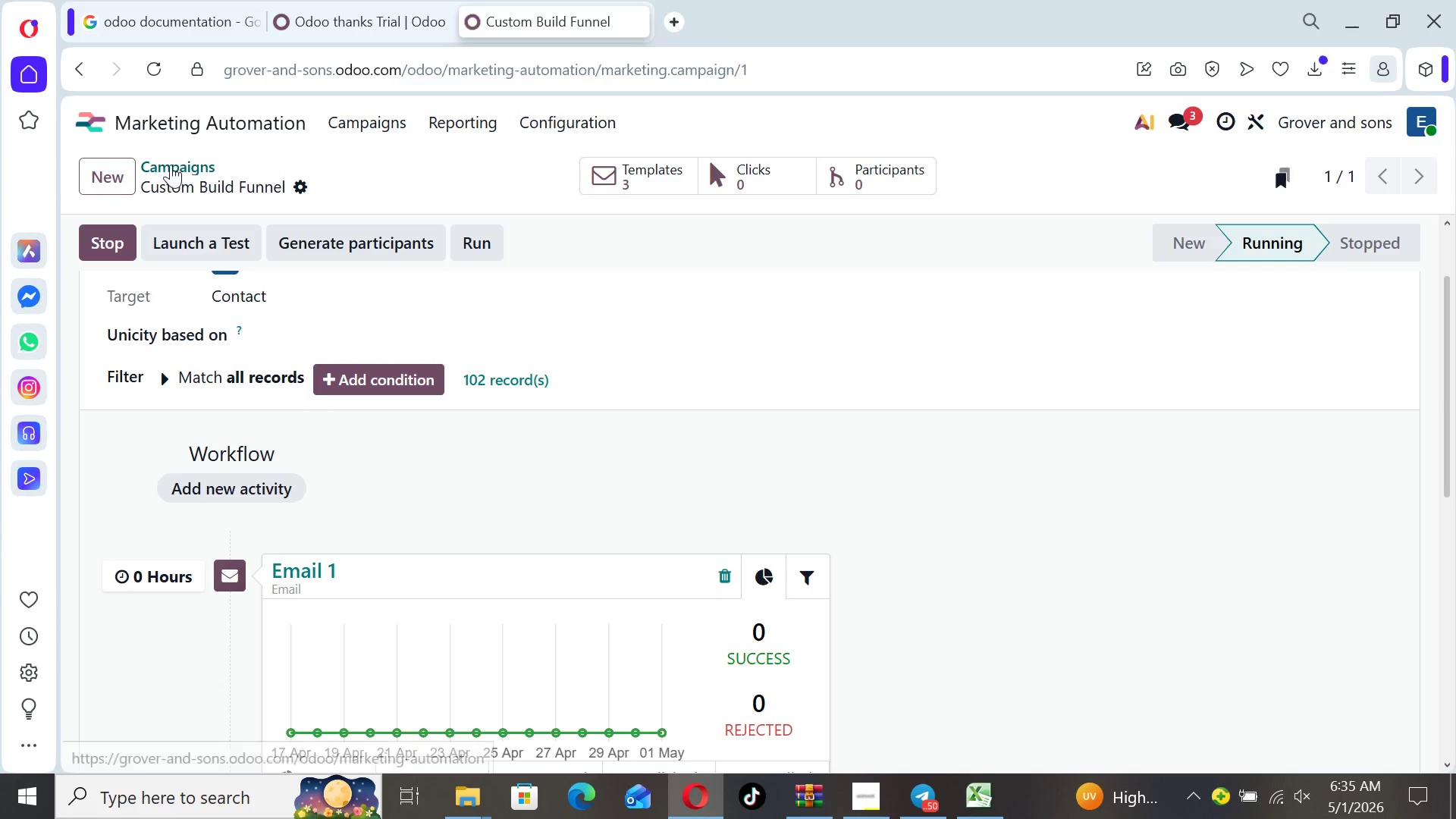 
key(Enter)
 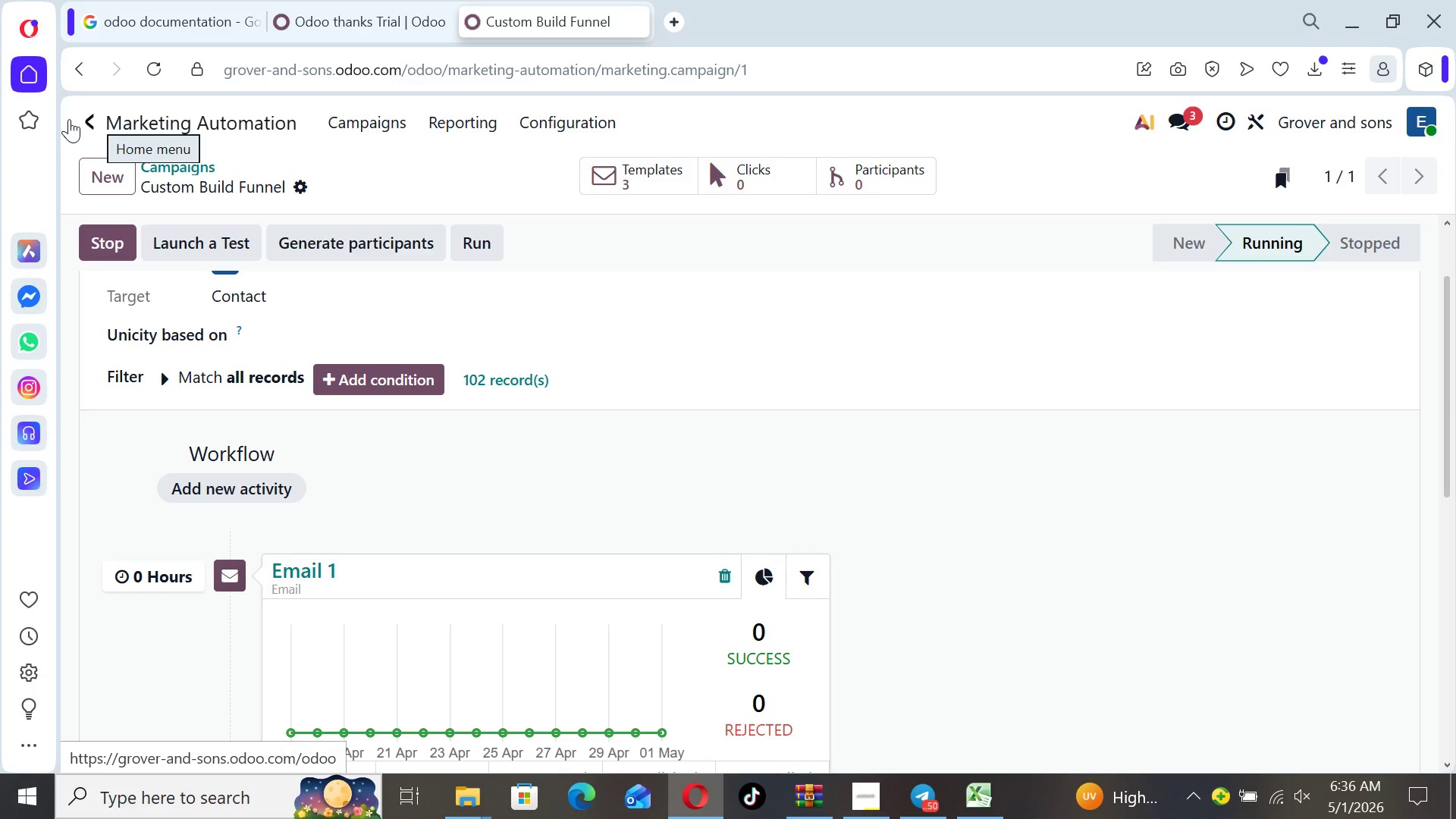 
wait(37.48)
 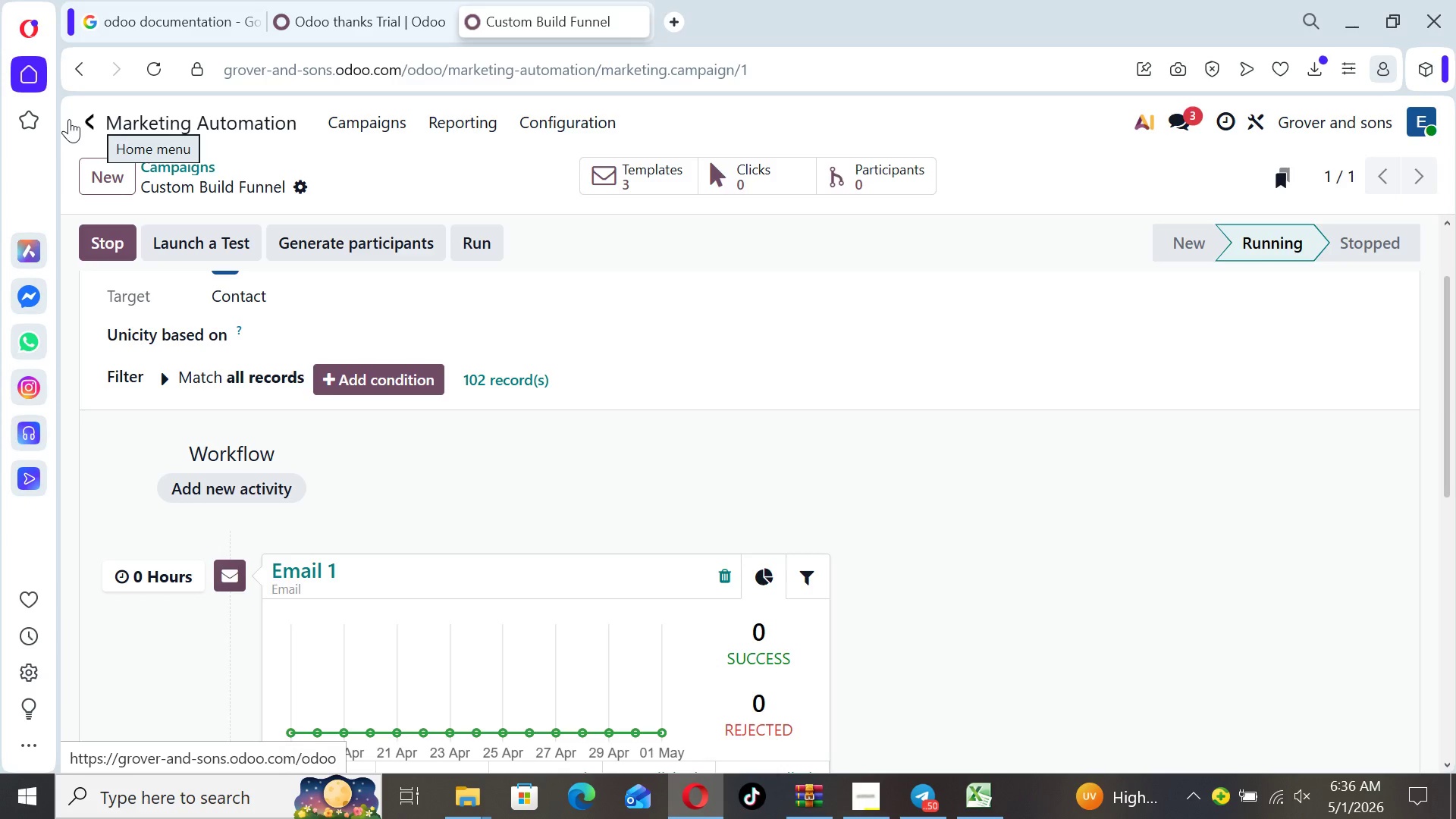 
hold_key(key=Delete, duration=12.73)
 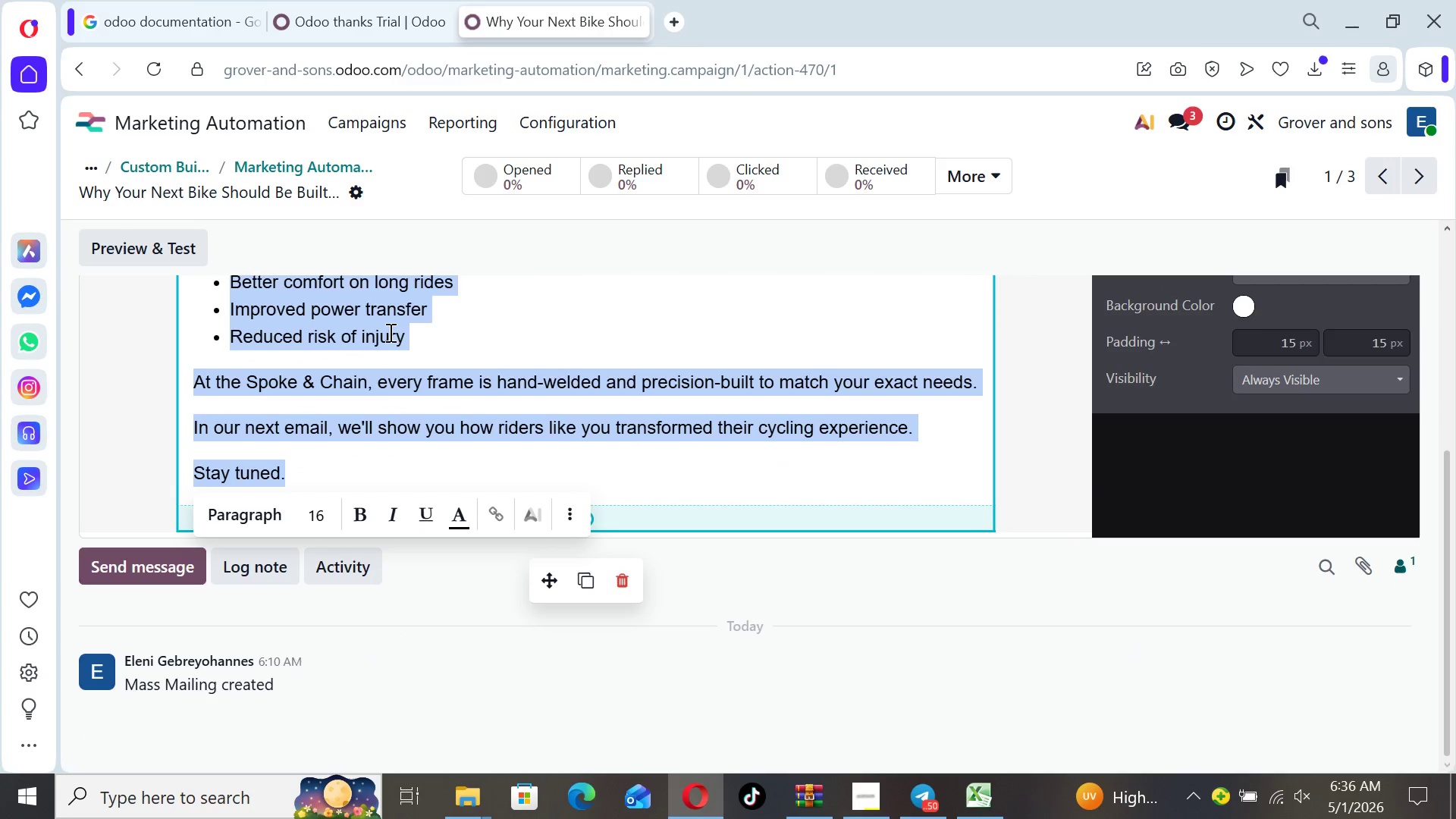 
left_click([626, 164])
 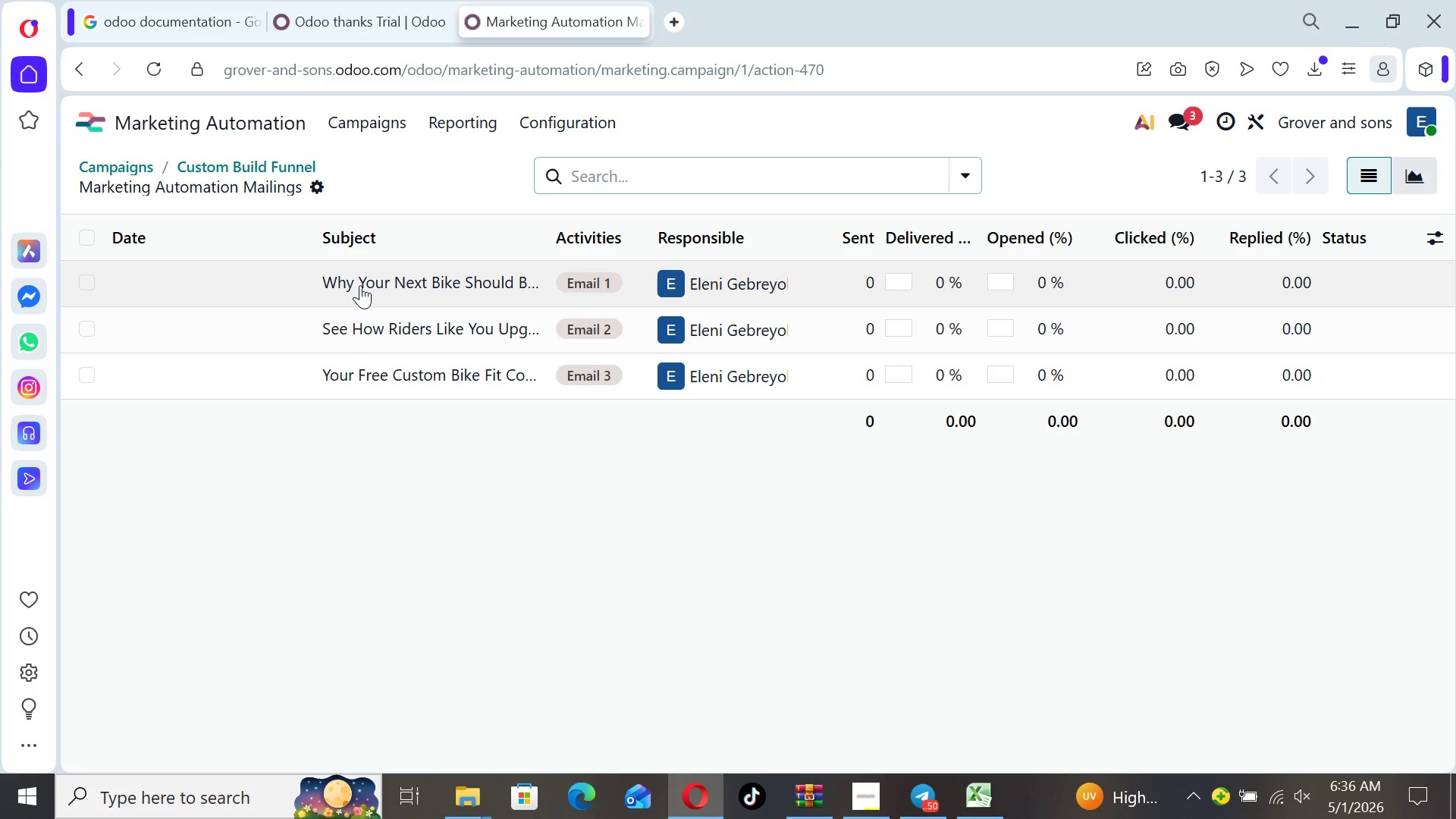 
left_click([360, 285])
 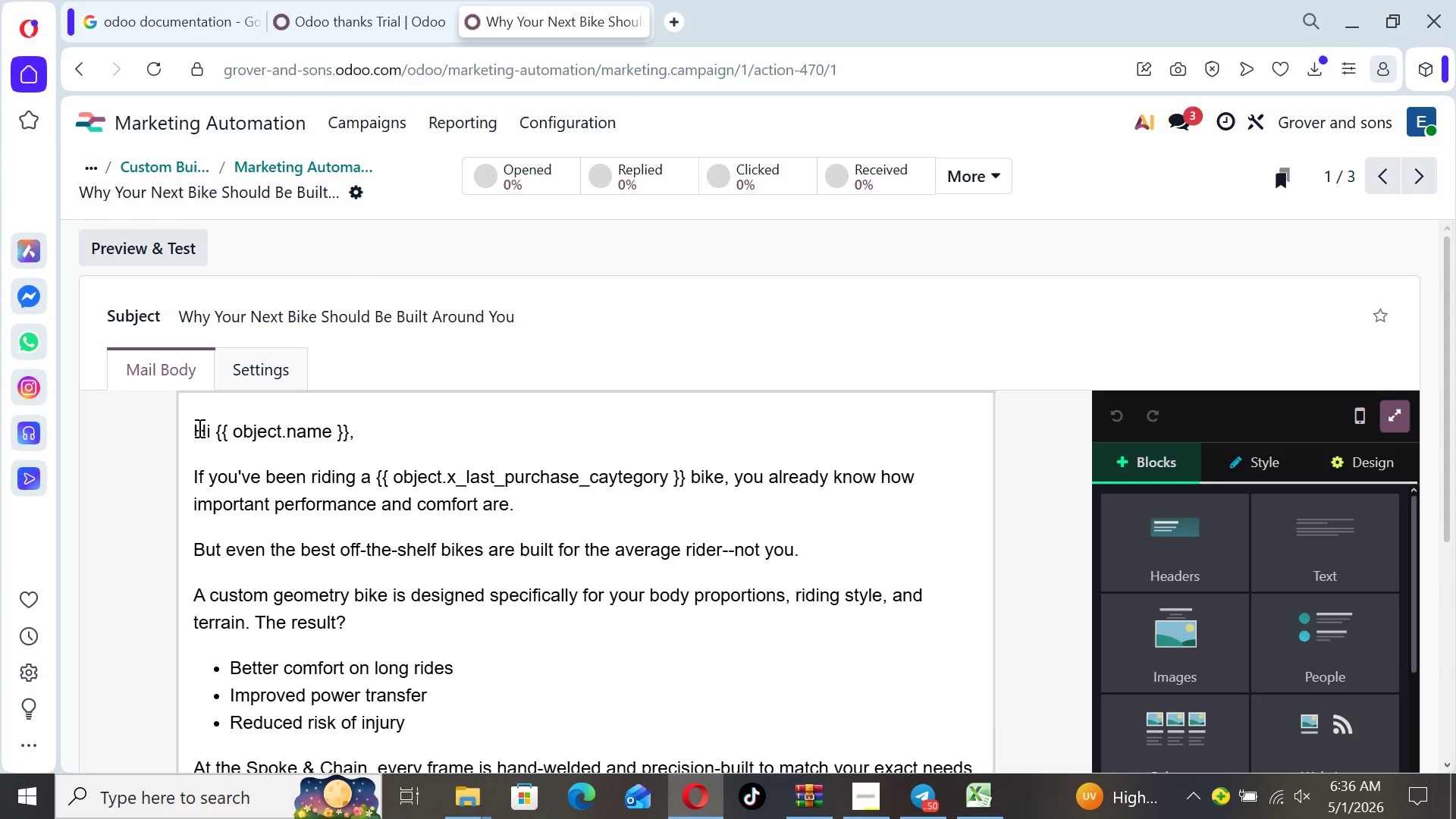 
left_click_drag(start_coordinate=[194, 425], to_coordinate=[525, 475])
 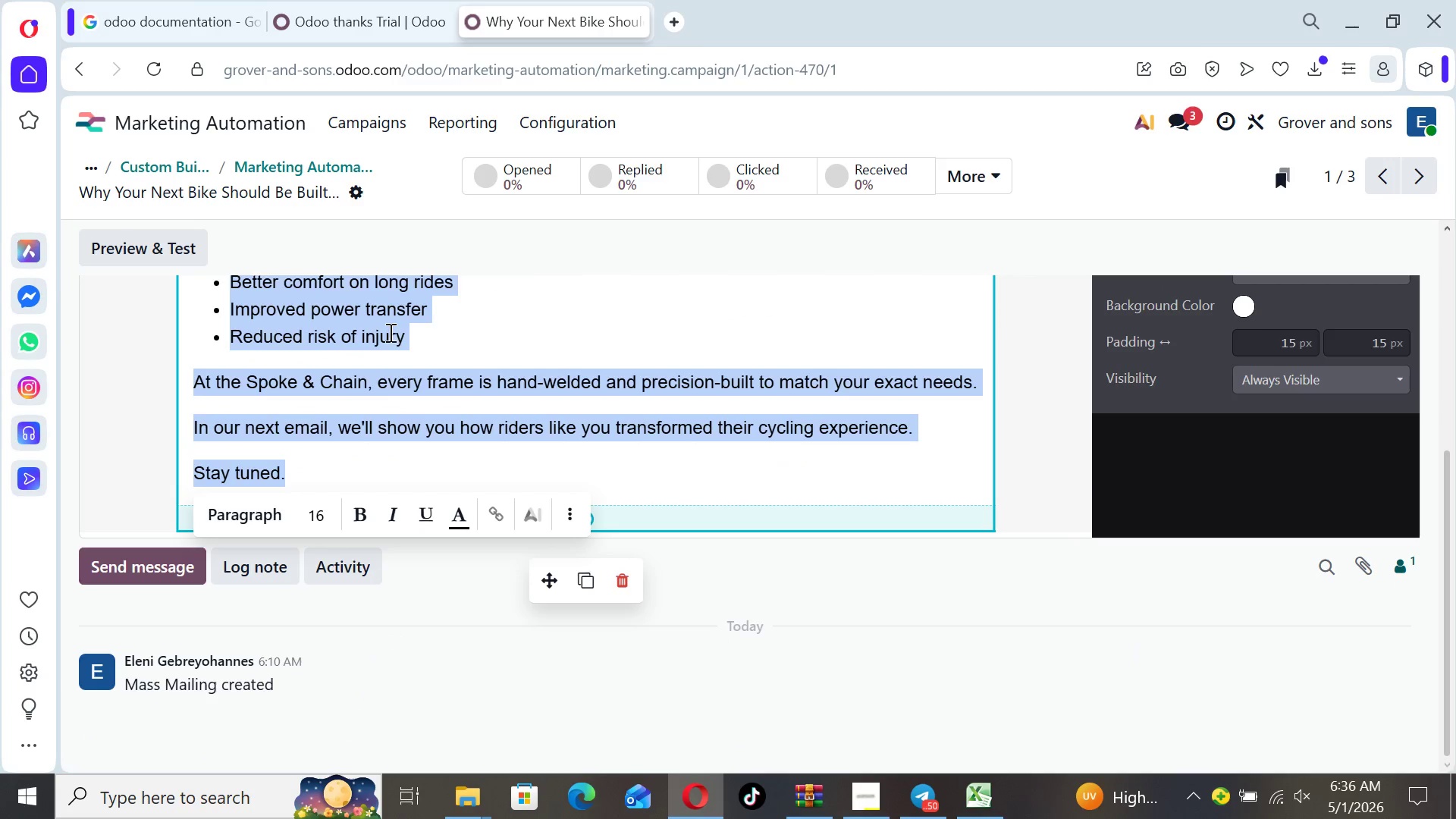 
hold_key(key=Delete, duration=2.94)
 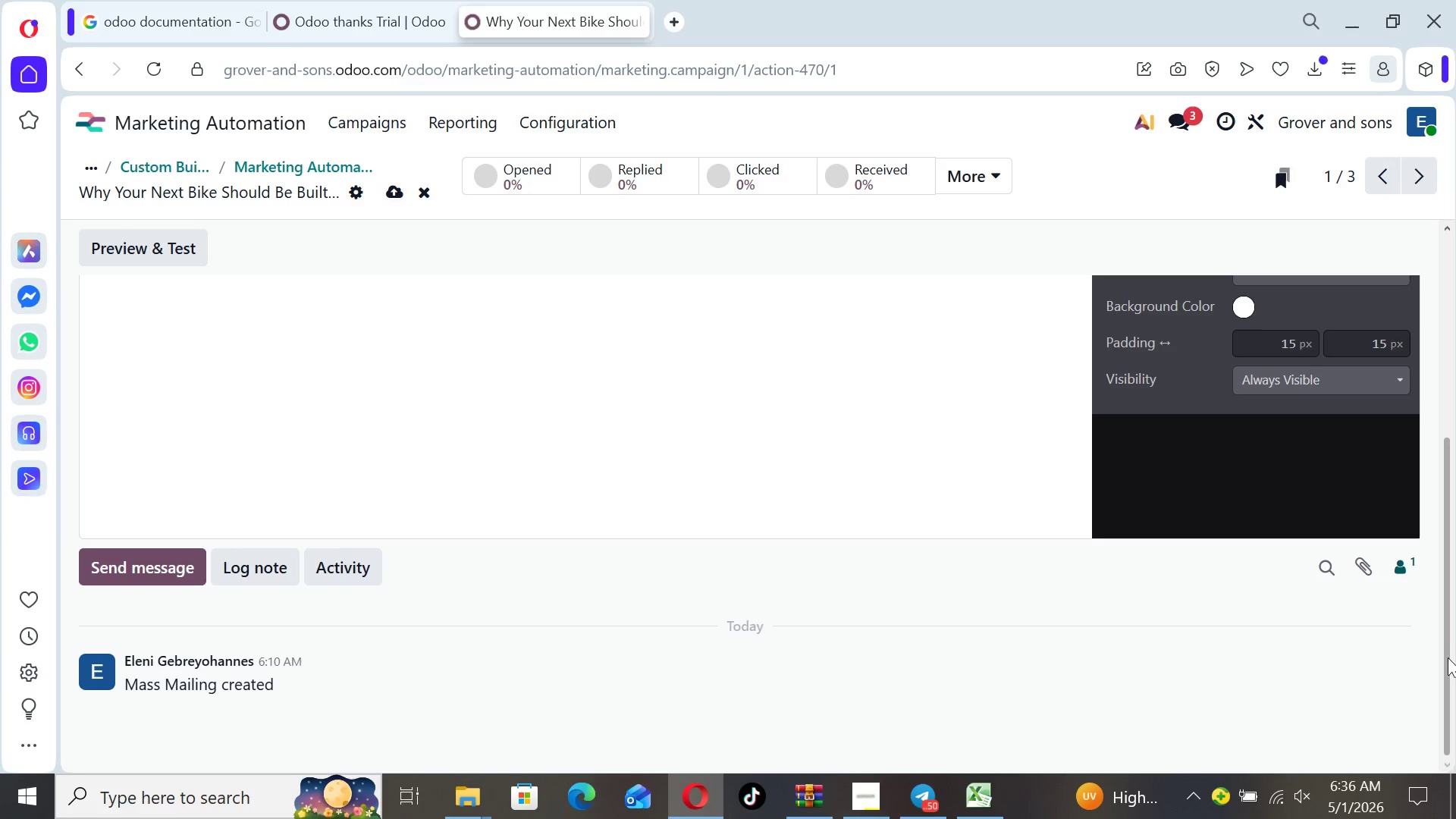 
wait(5.83)
 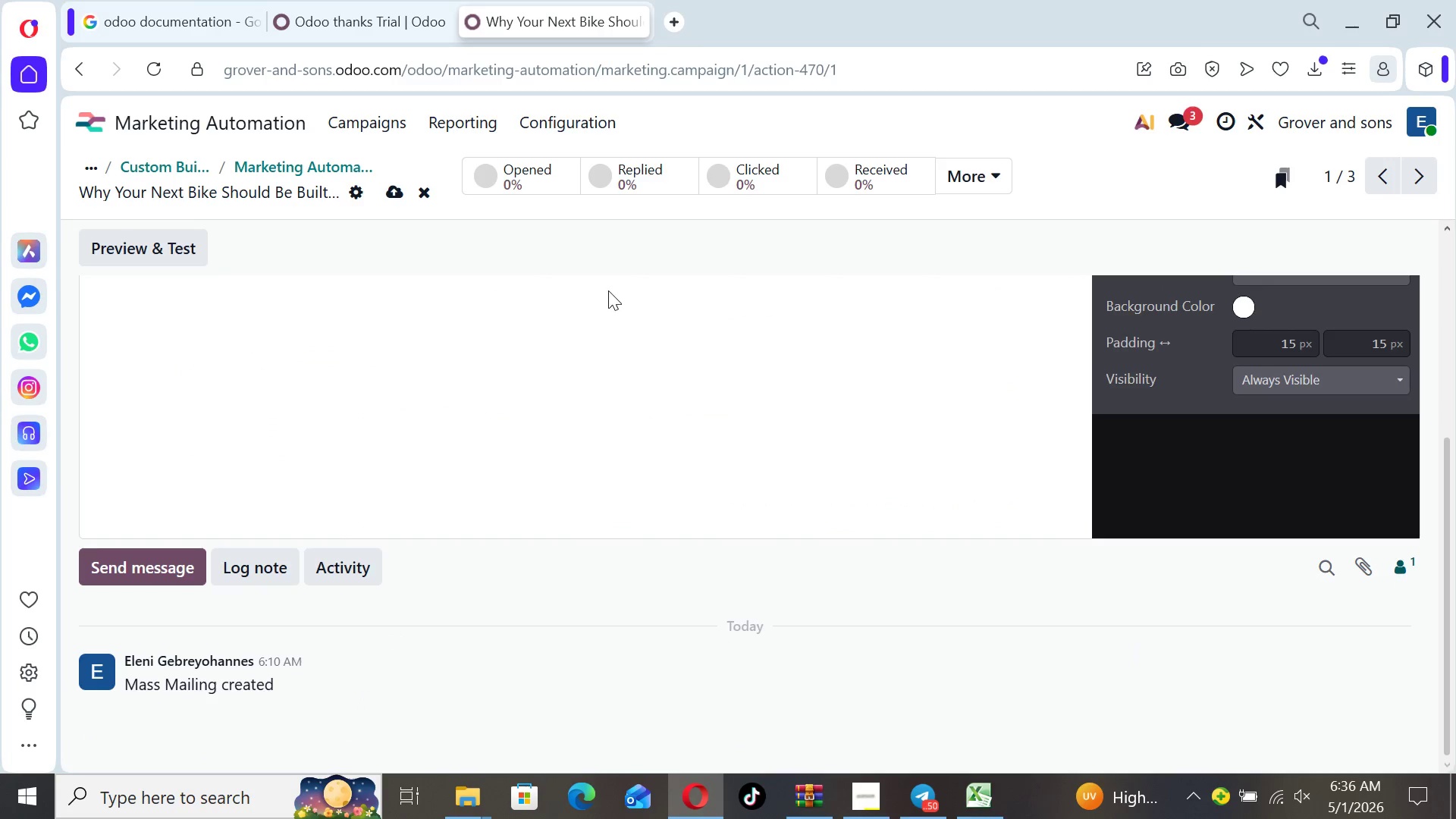 
left_click_drag(start_coordinate=[1444, 677], to_coordinate=[1455, 196])
 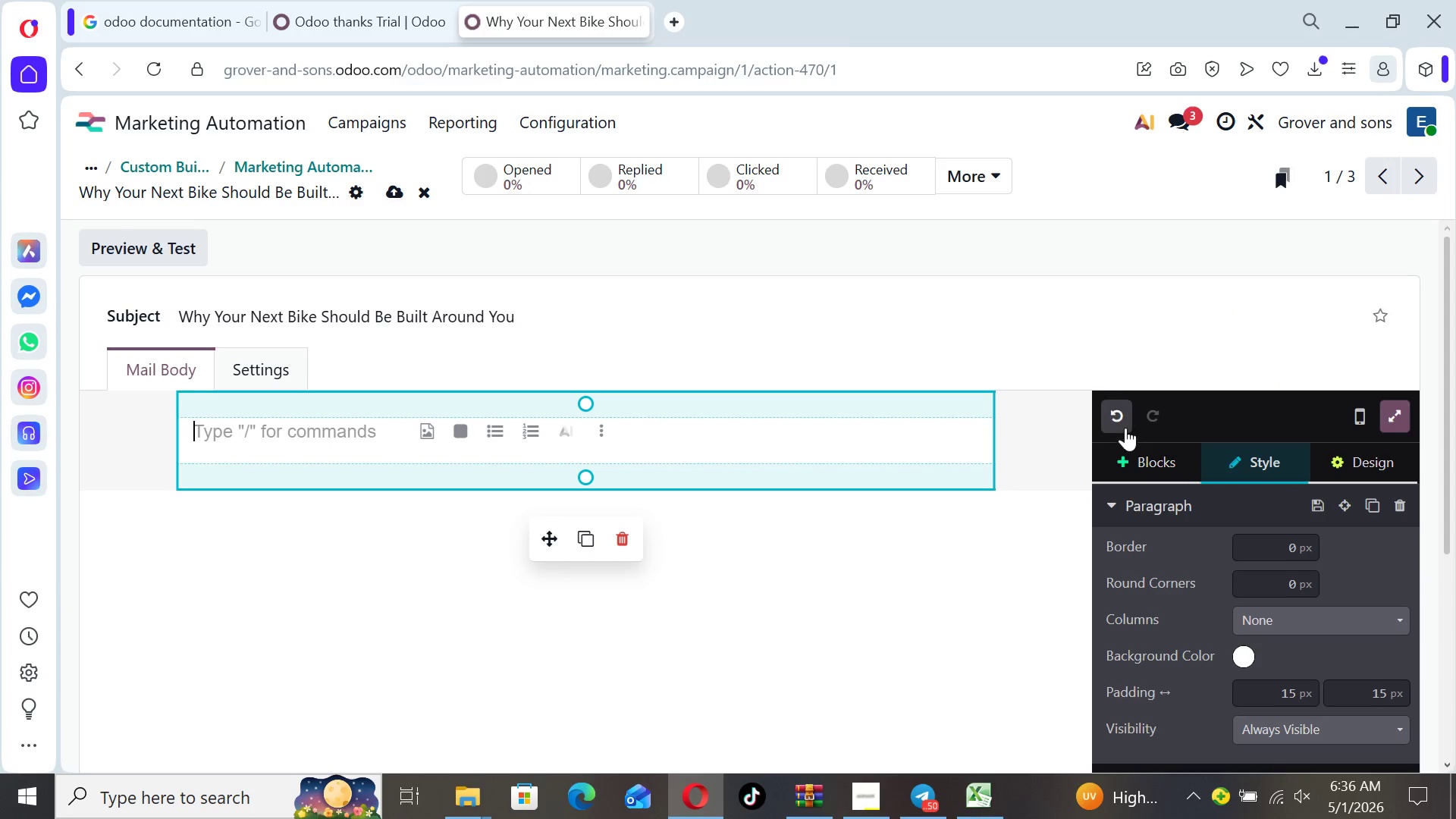 
left_click([1125, 428])
 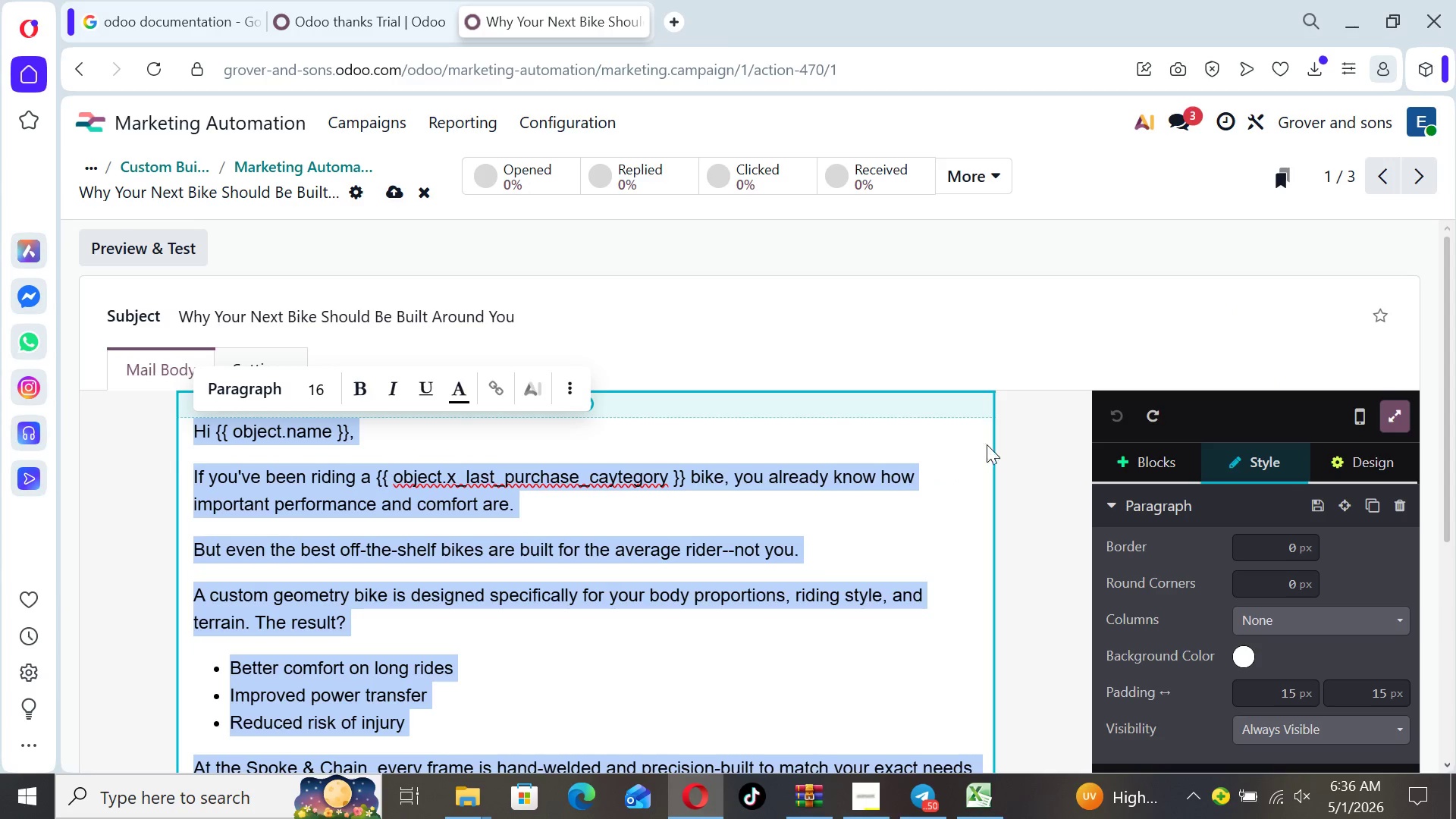 
left_click([1058, 468])
 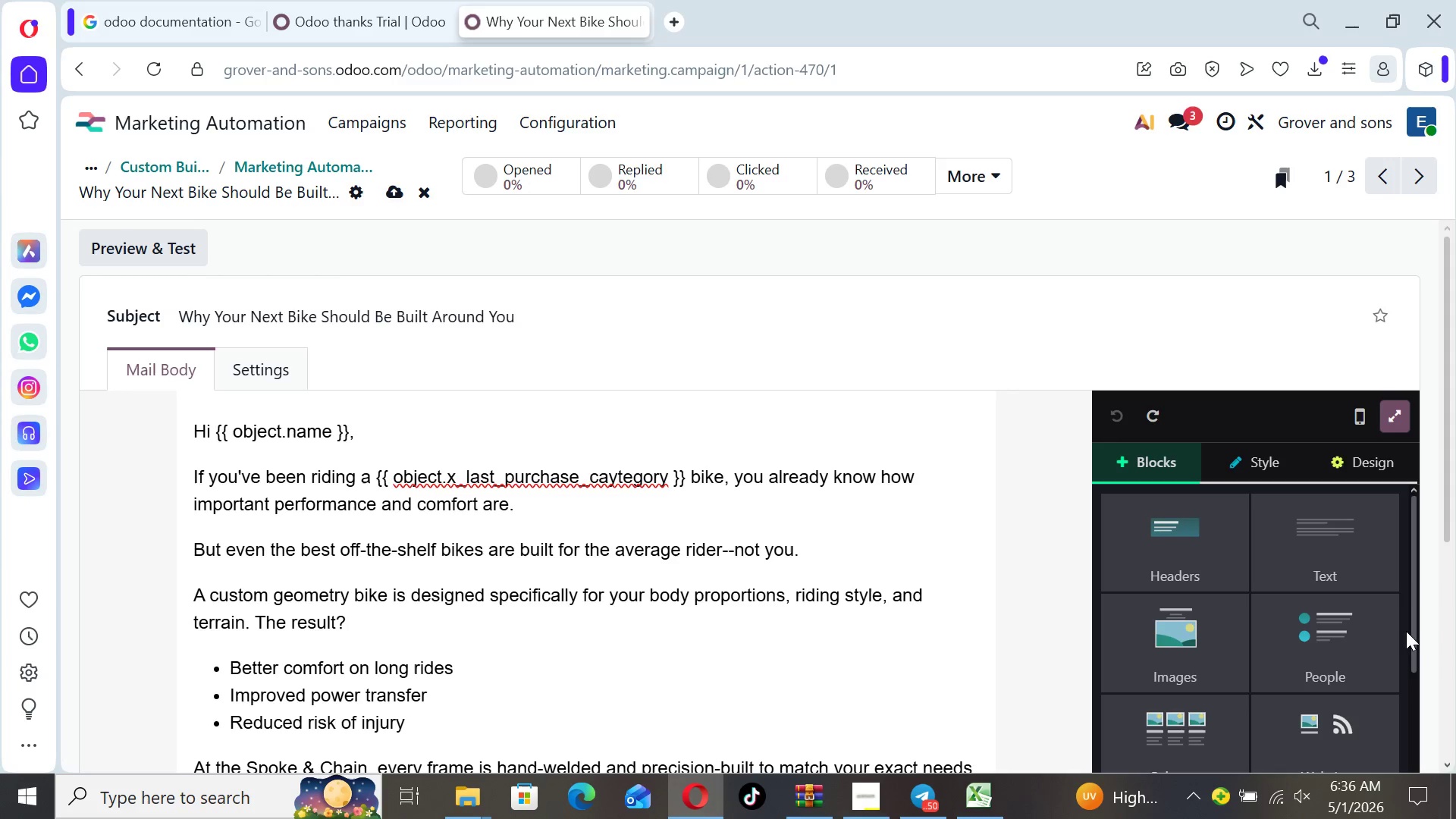 
wait(11.05)
 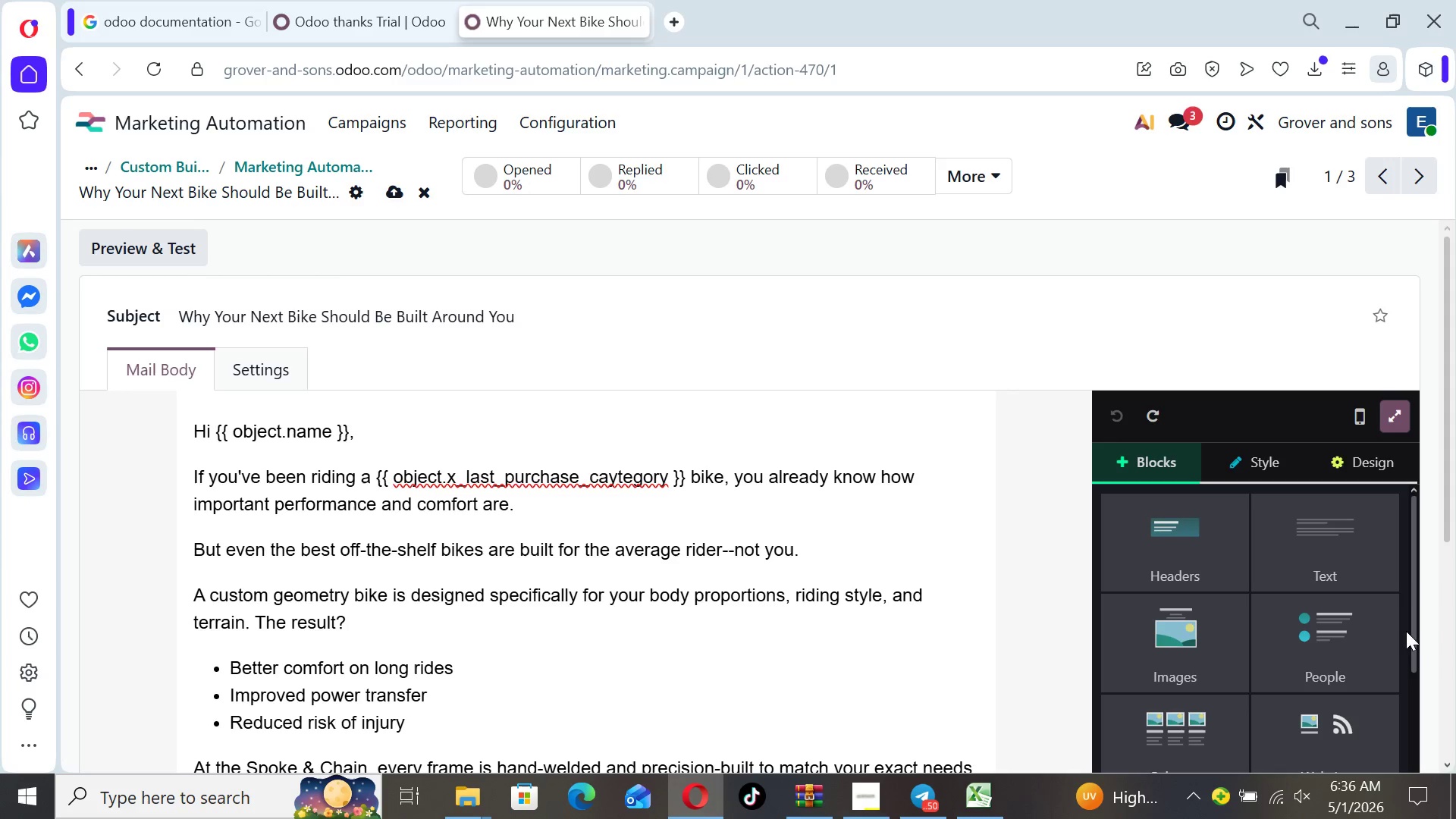 
key(Enter)
 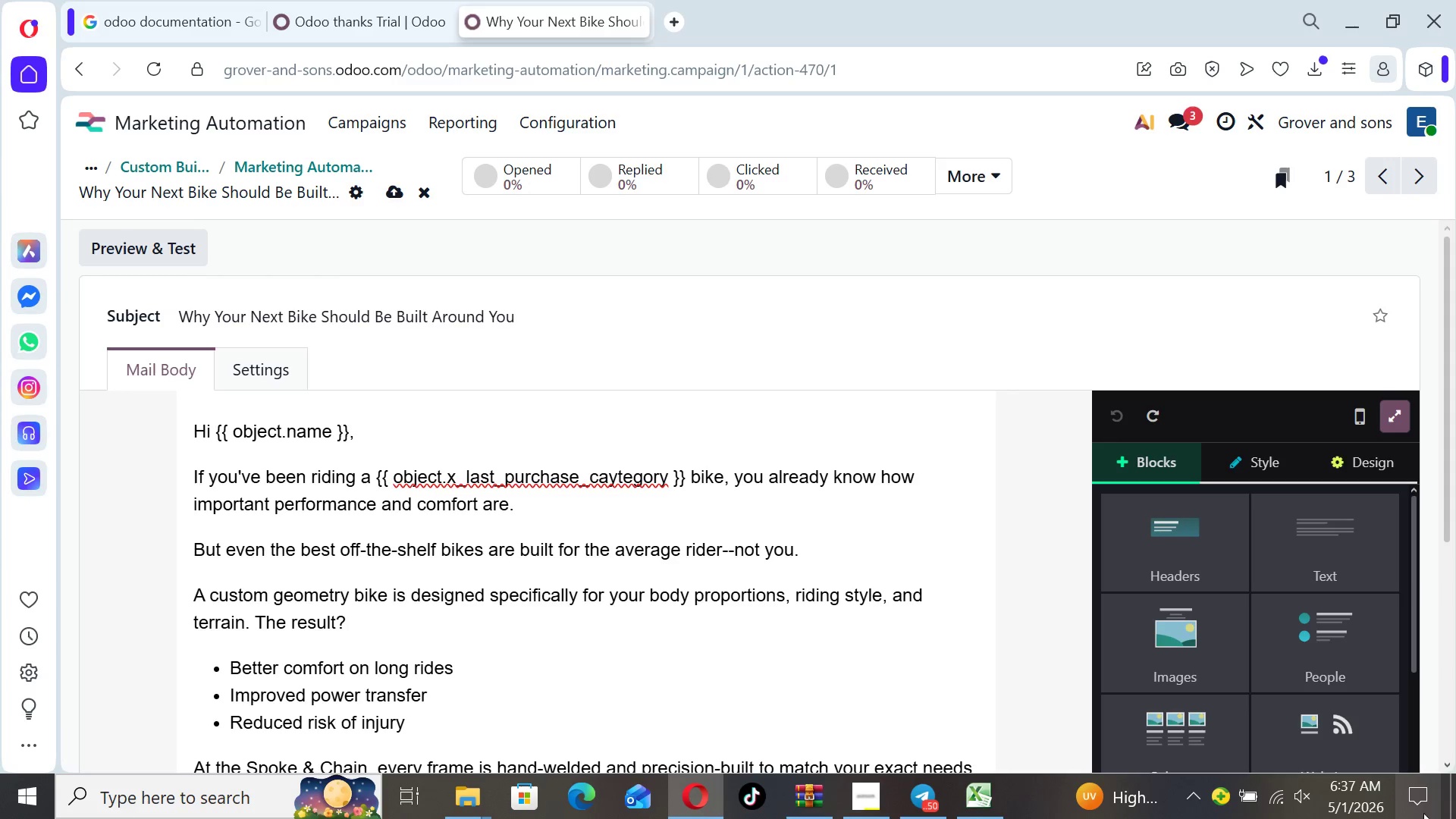 
key(Enter)
 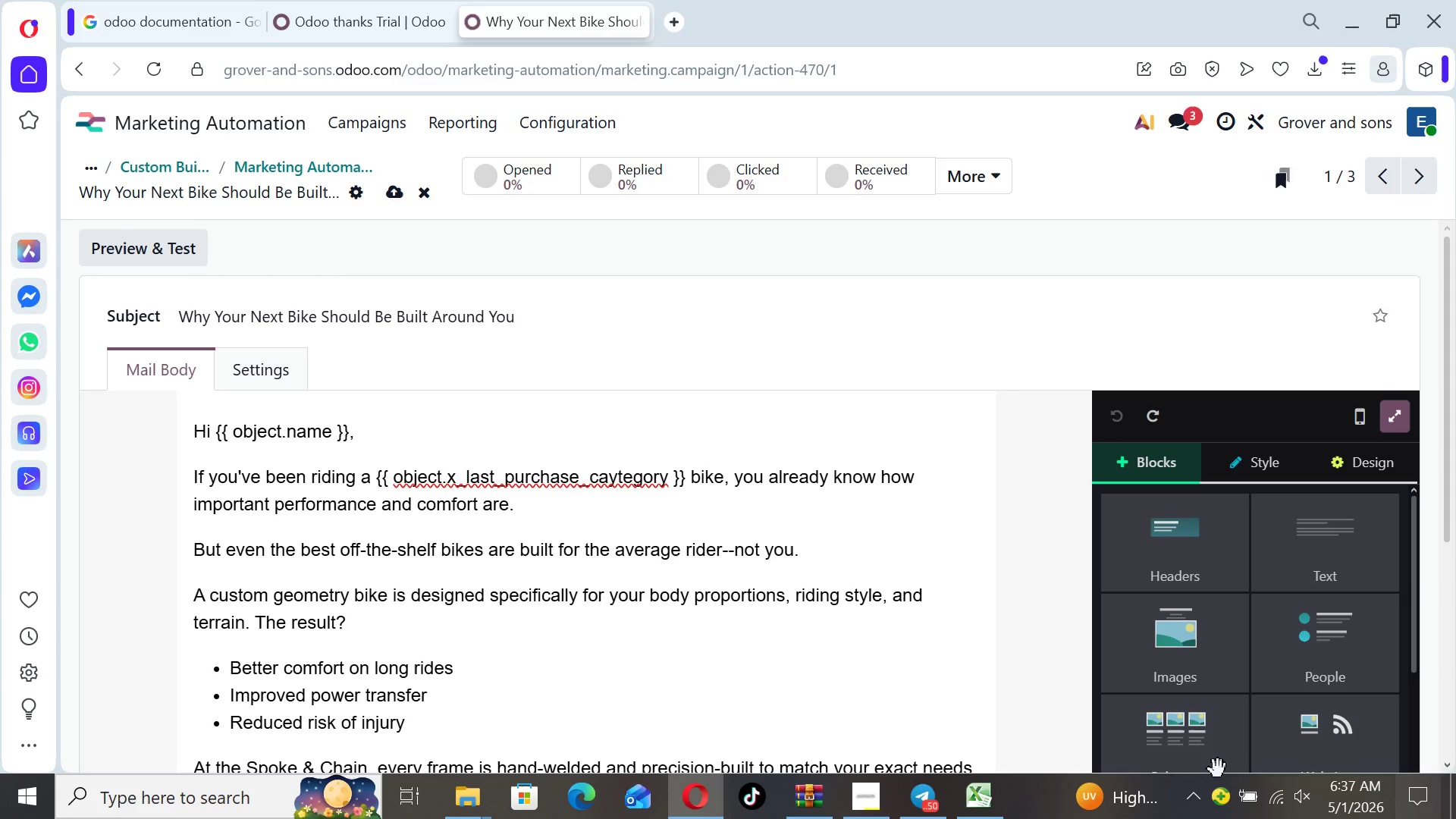 
mouse_move([1212, 769])
 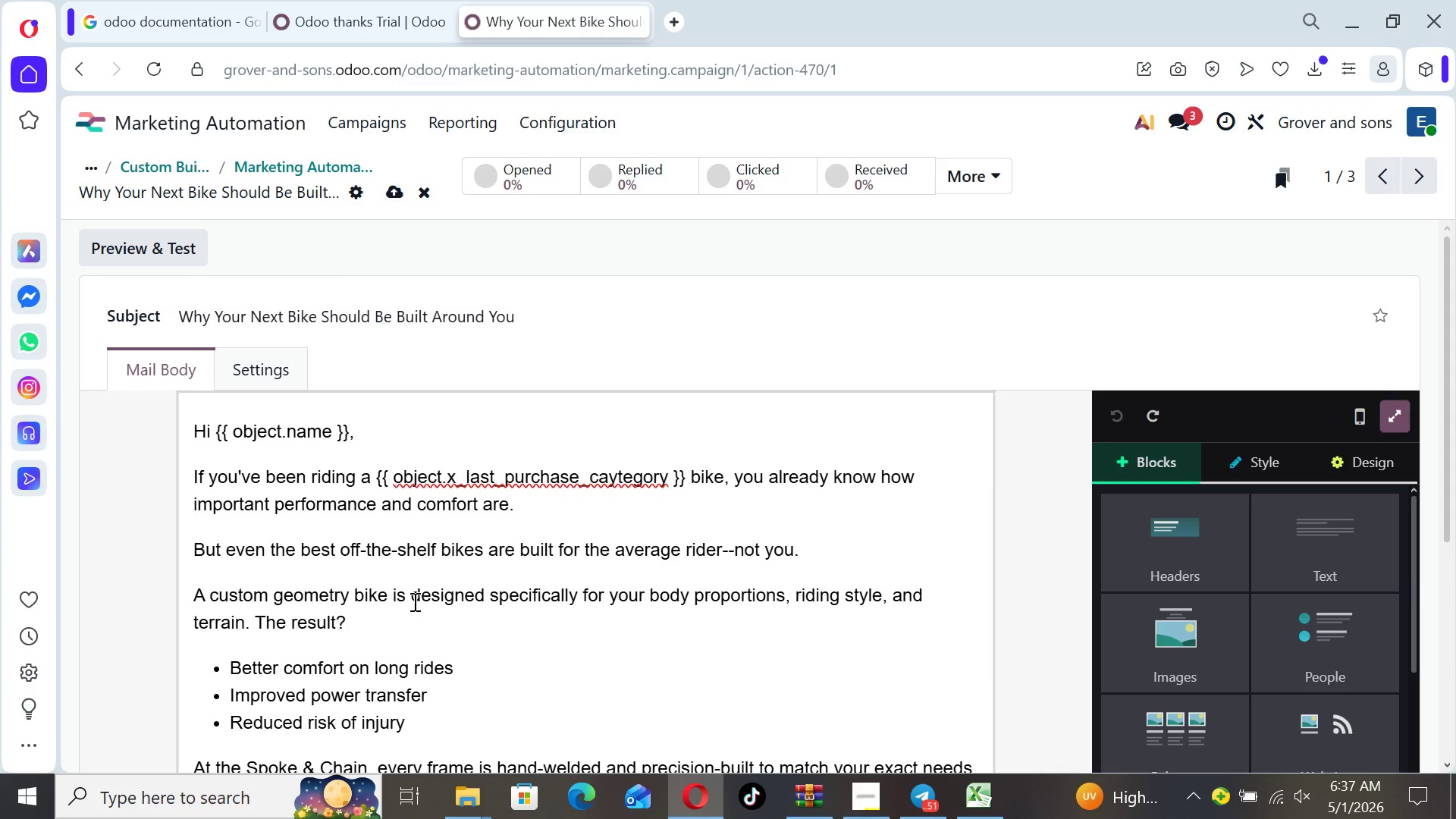 
wait(10.01)
 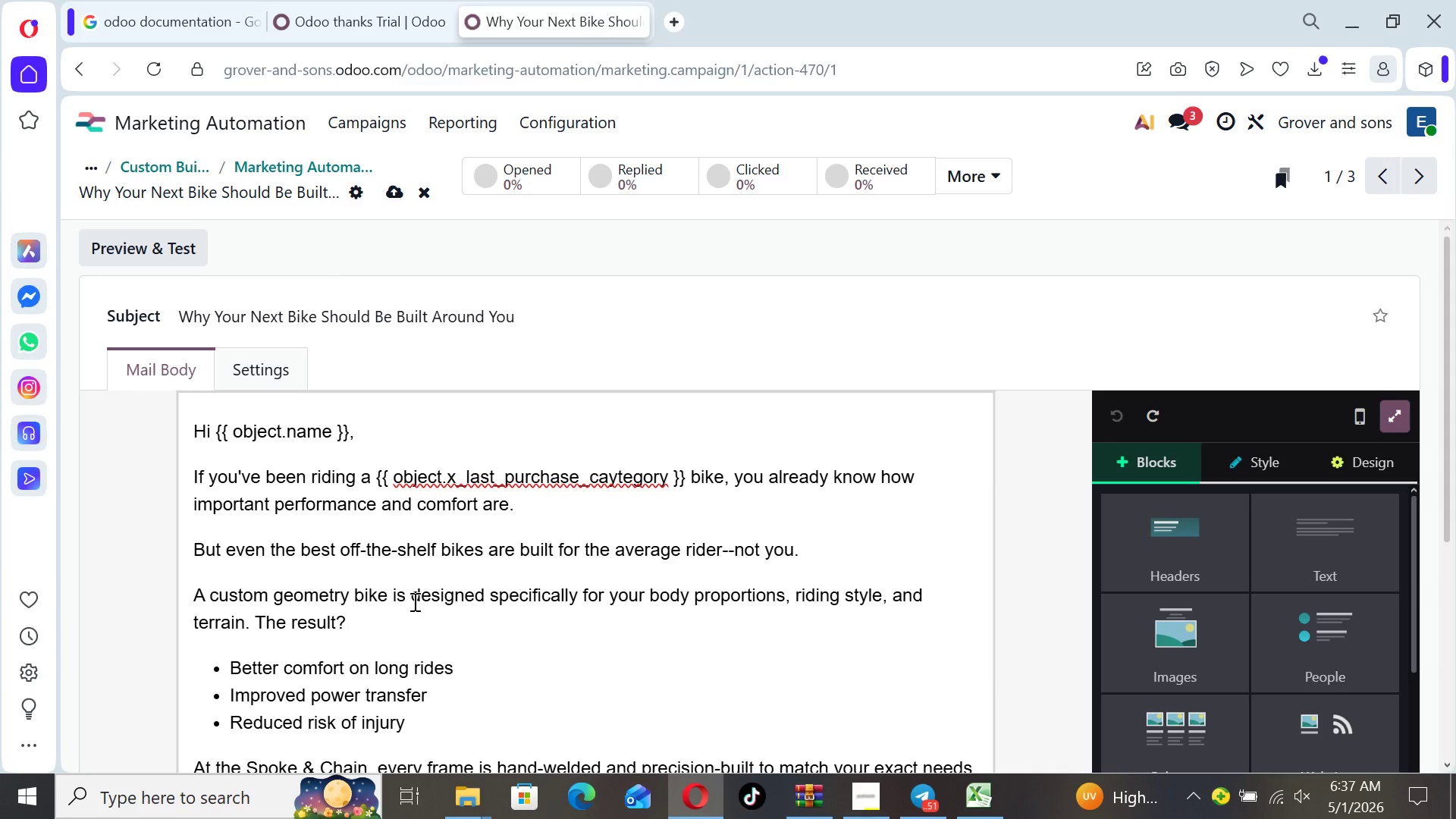 
left_click_drag(start_coordinate=[193, 435], to_coordinate=[426, 469])
 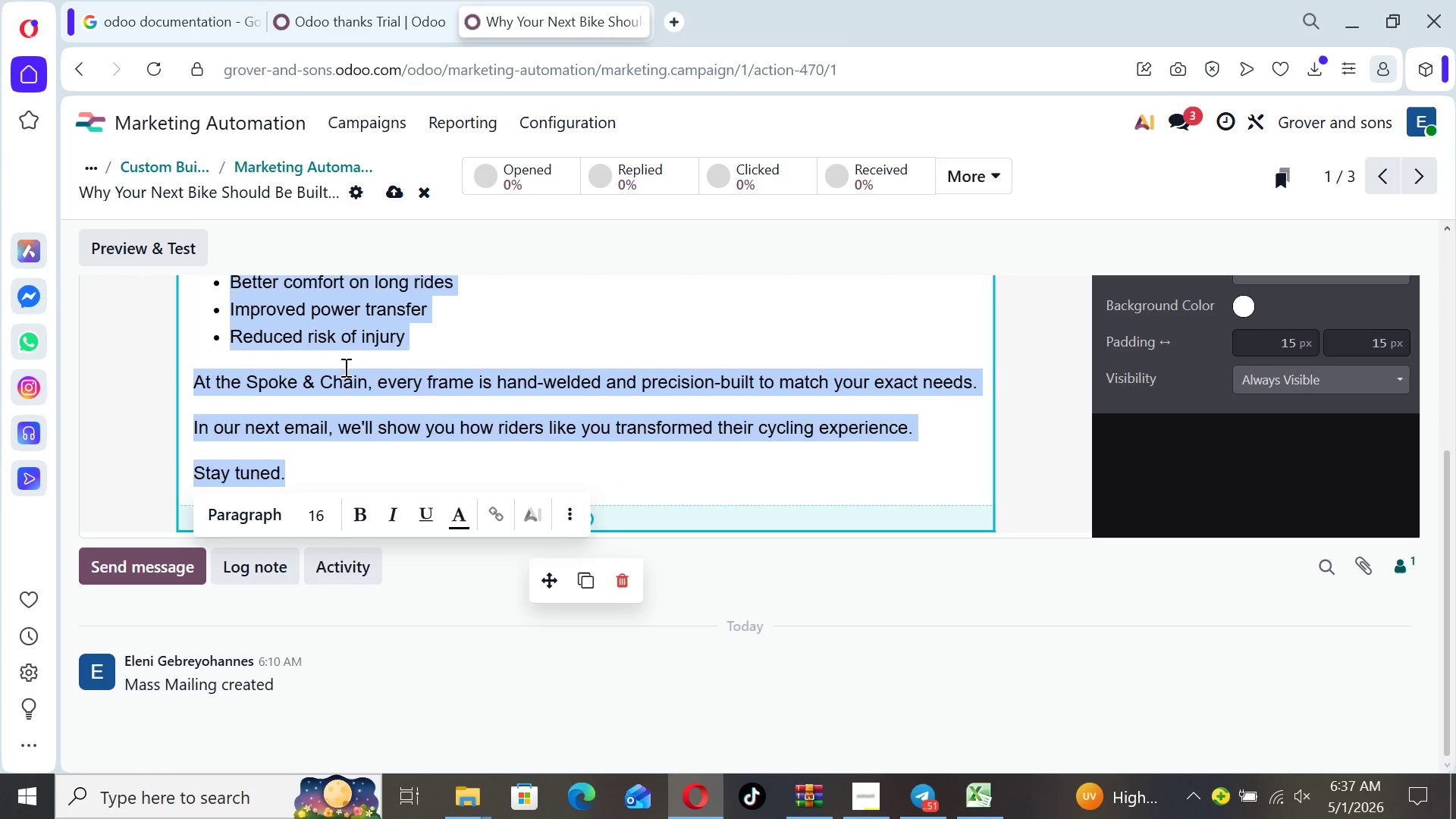 
right_click([344, 367])
 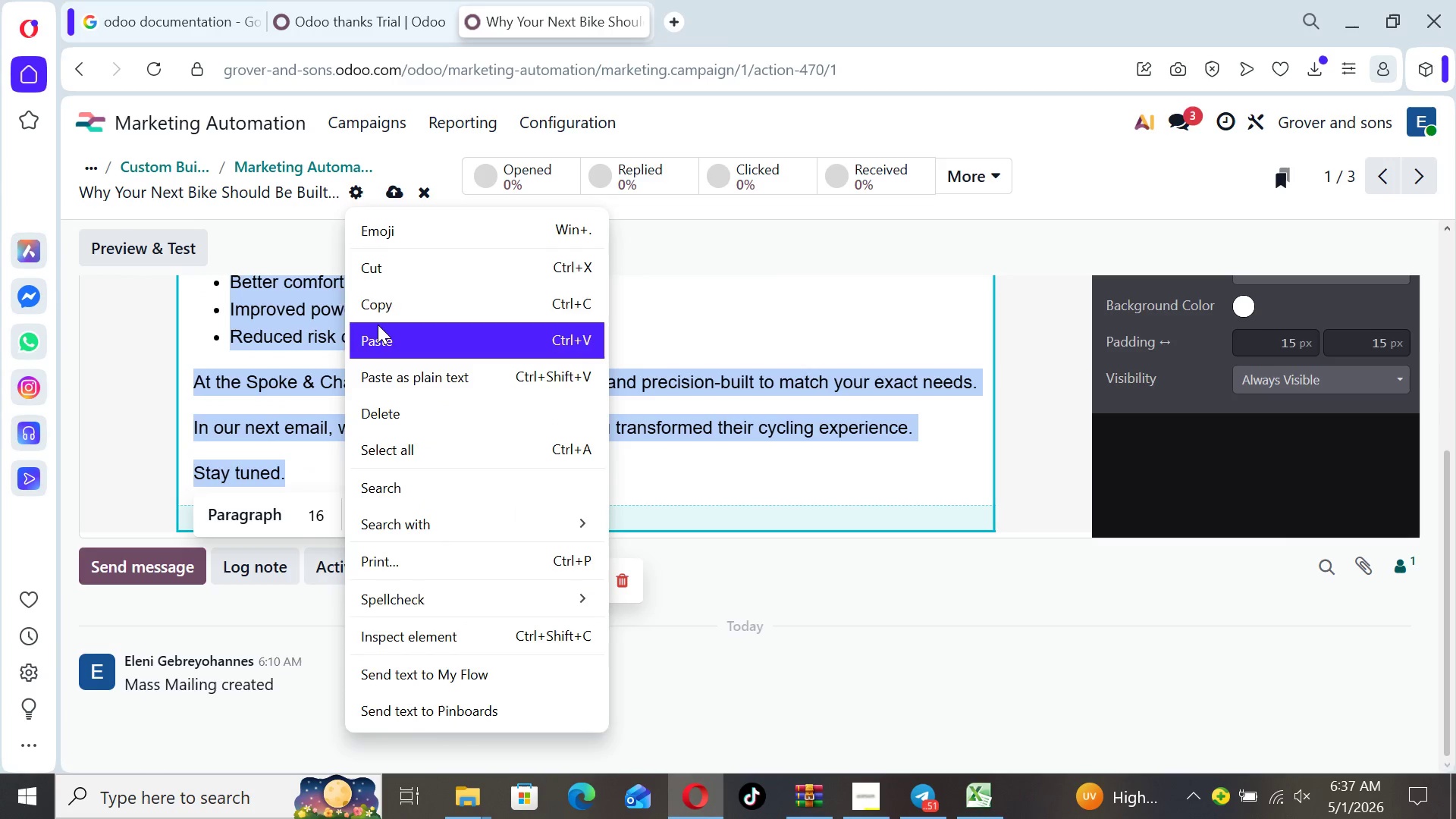 
left_click([378, 317])
 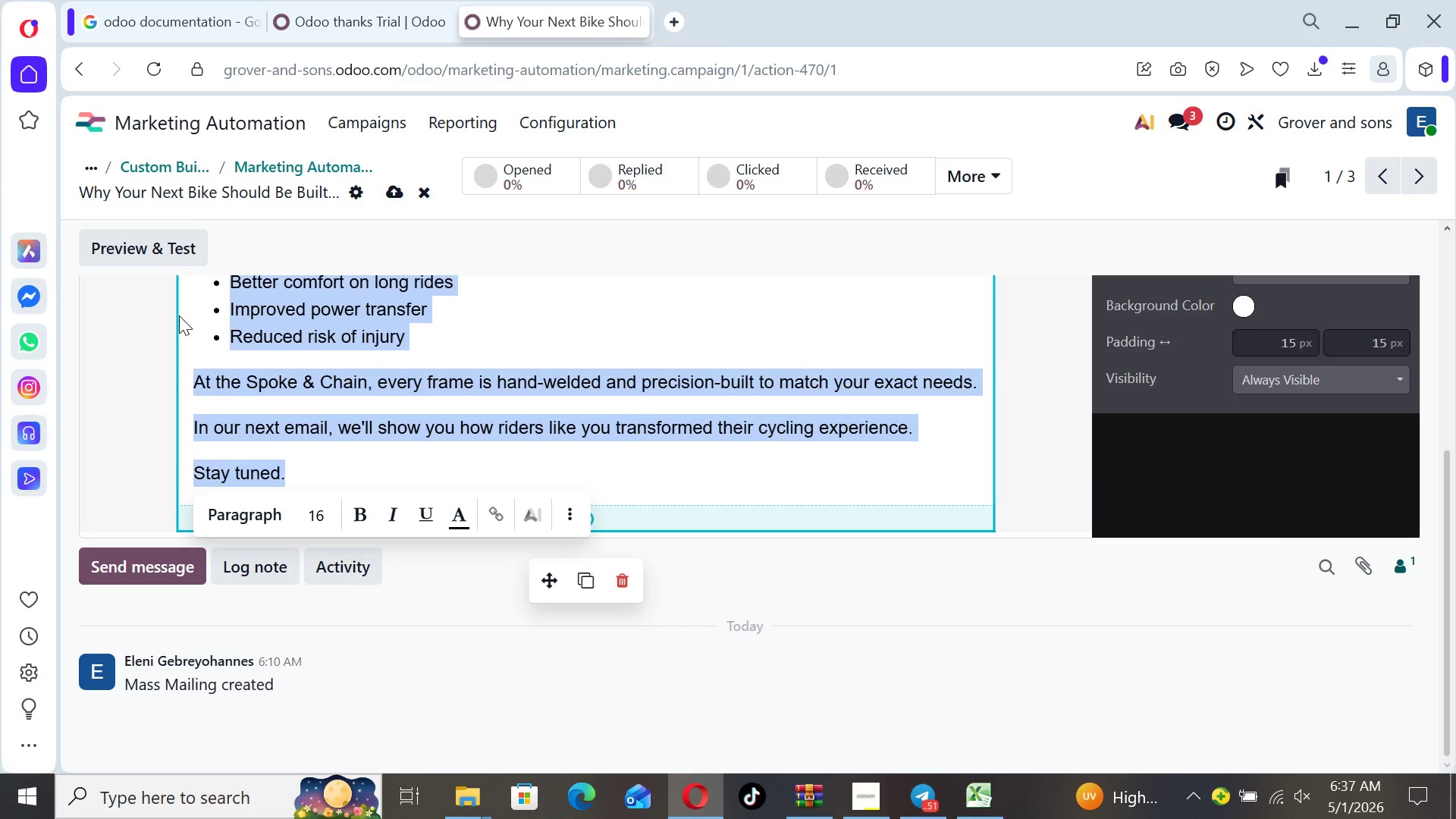 
left_click([160, 318])
 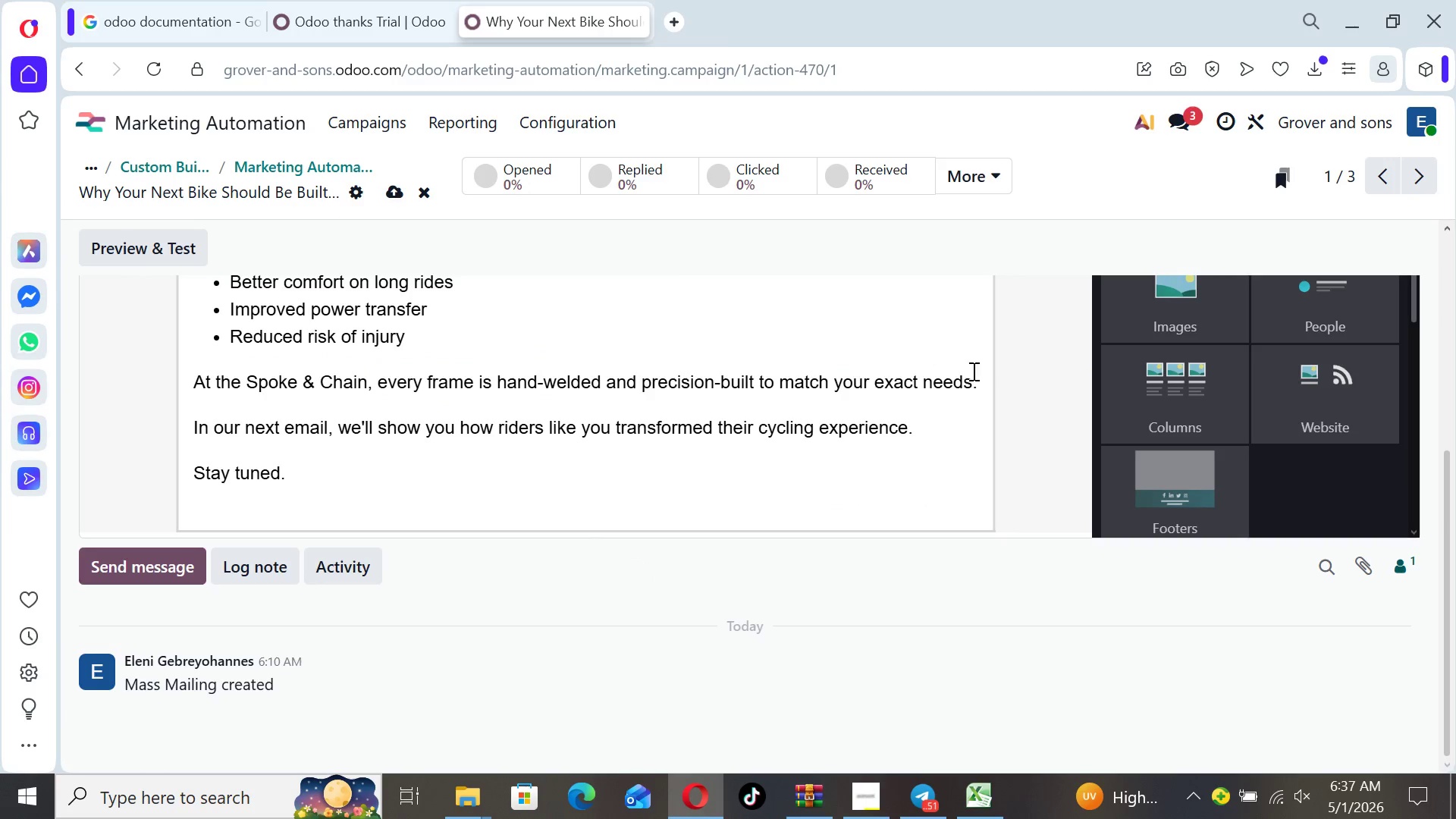 
left_click([1001, 378])
 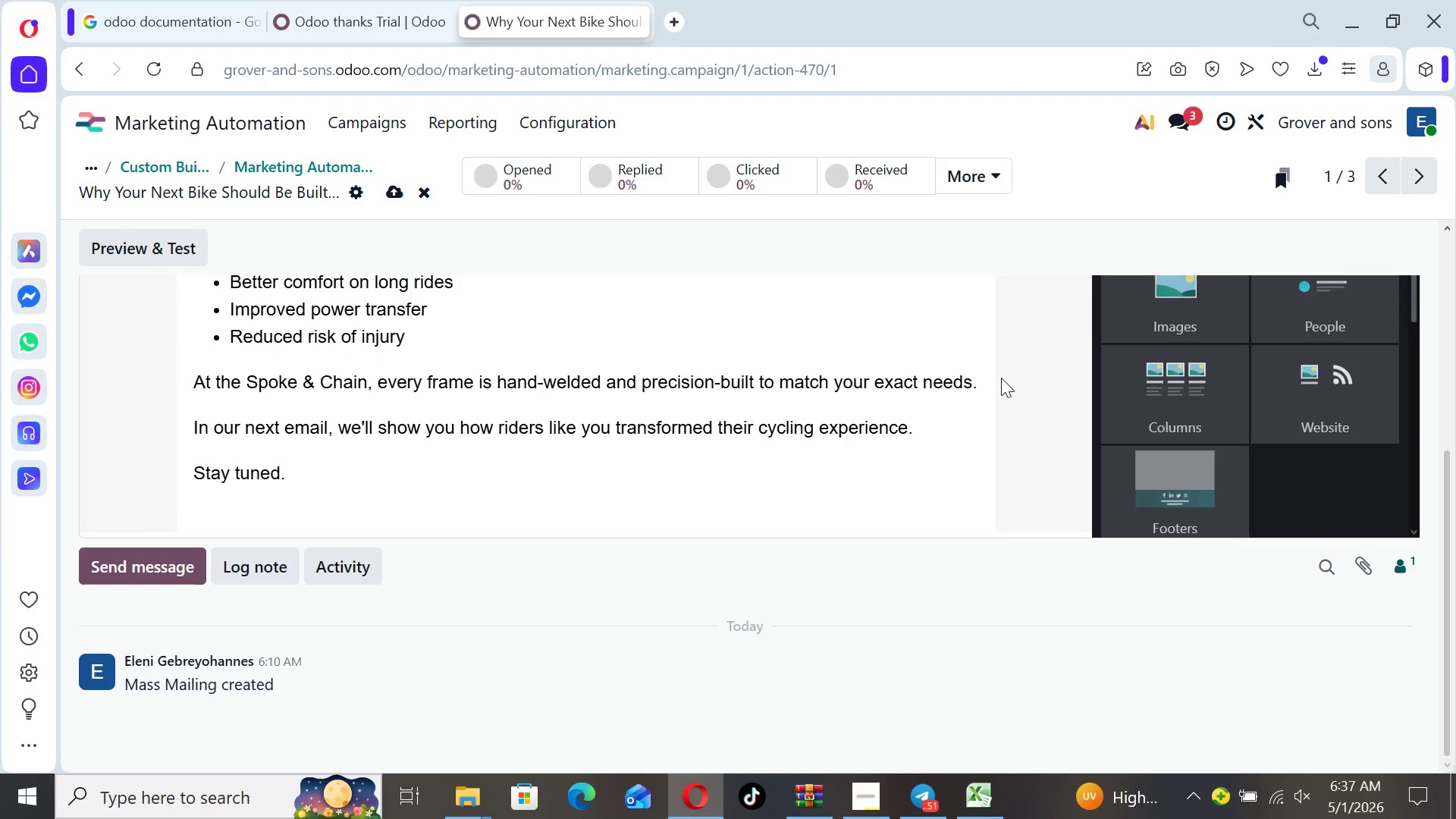 
key(ArrowUp)
 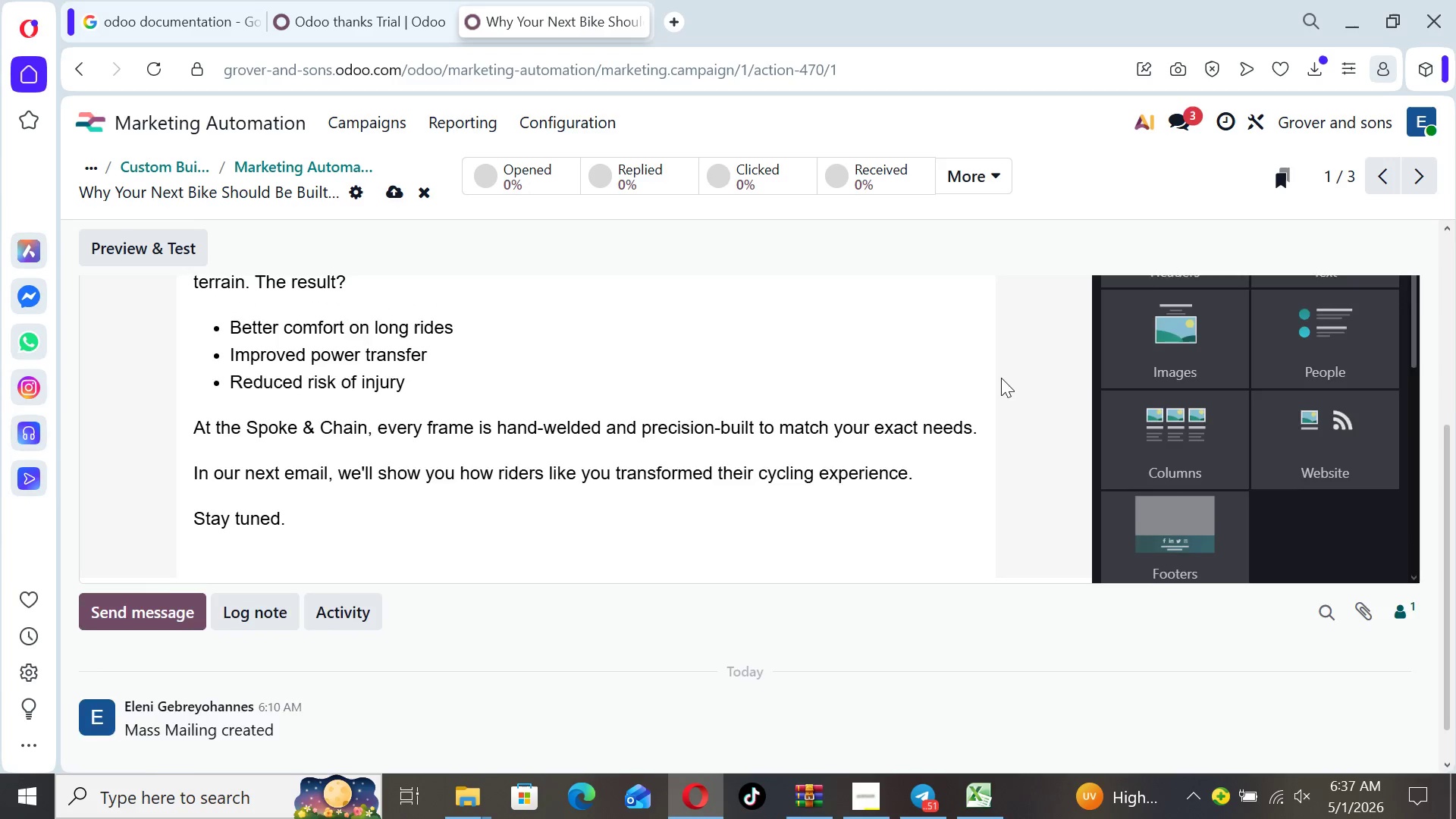 
key(ArrowUp)
 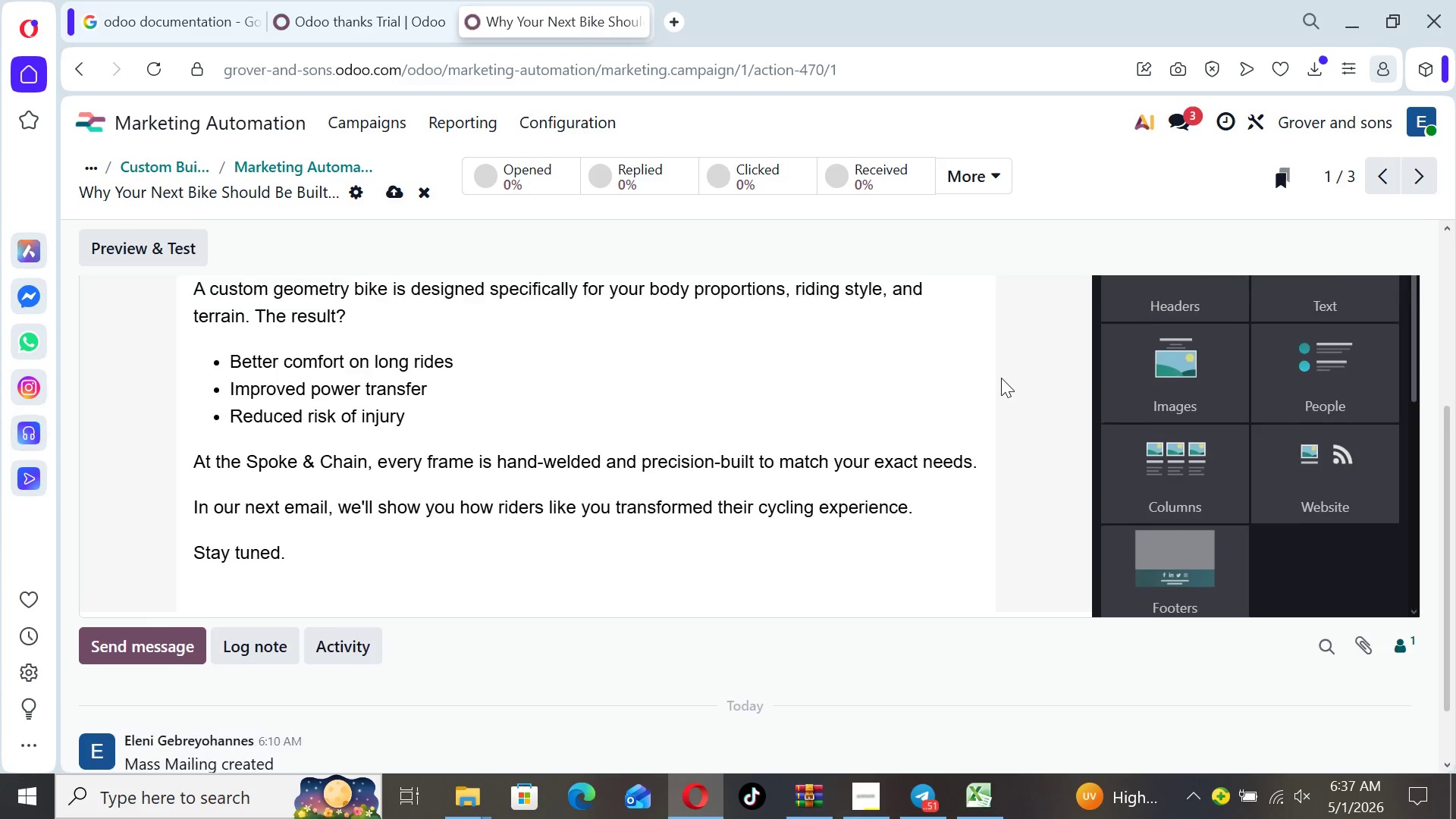 
key(ArrowUp)
 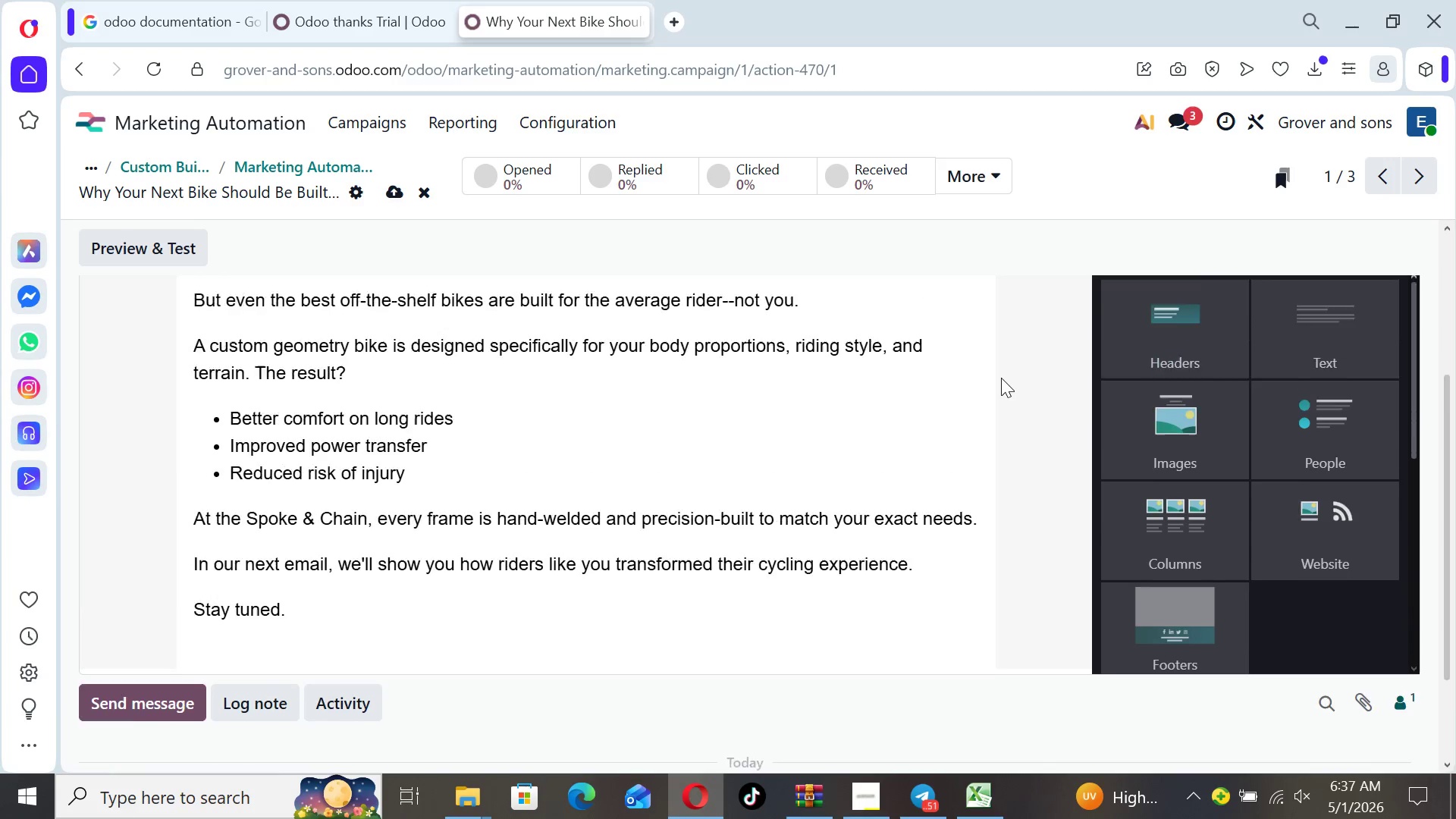 
key(ArrowUp)
 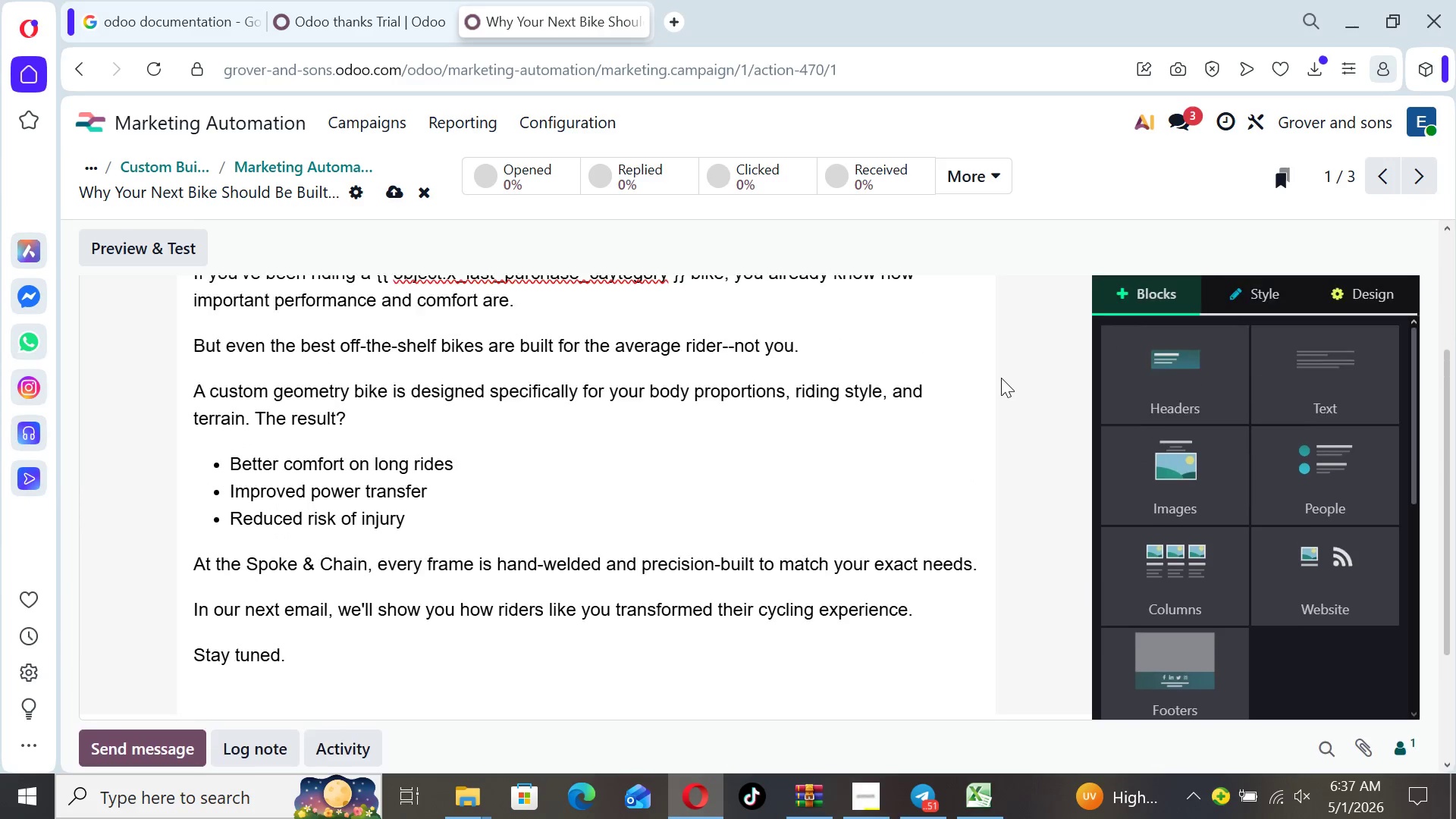 
key(ArrowUp)
 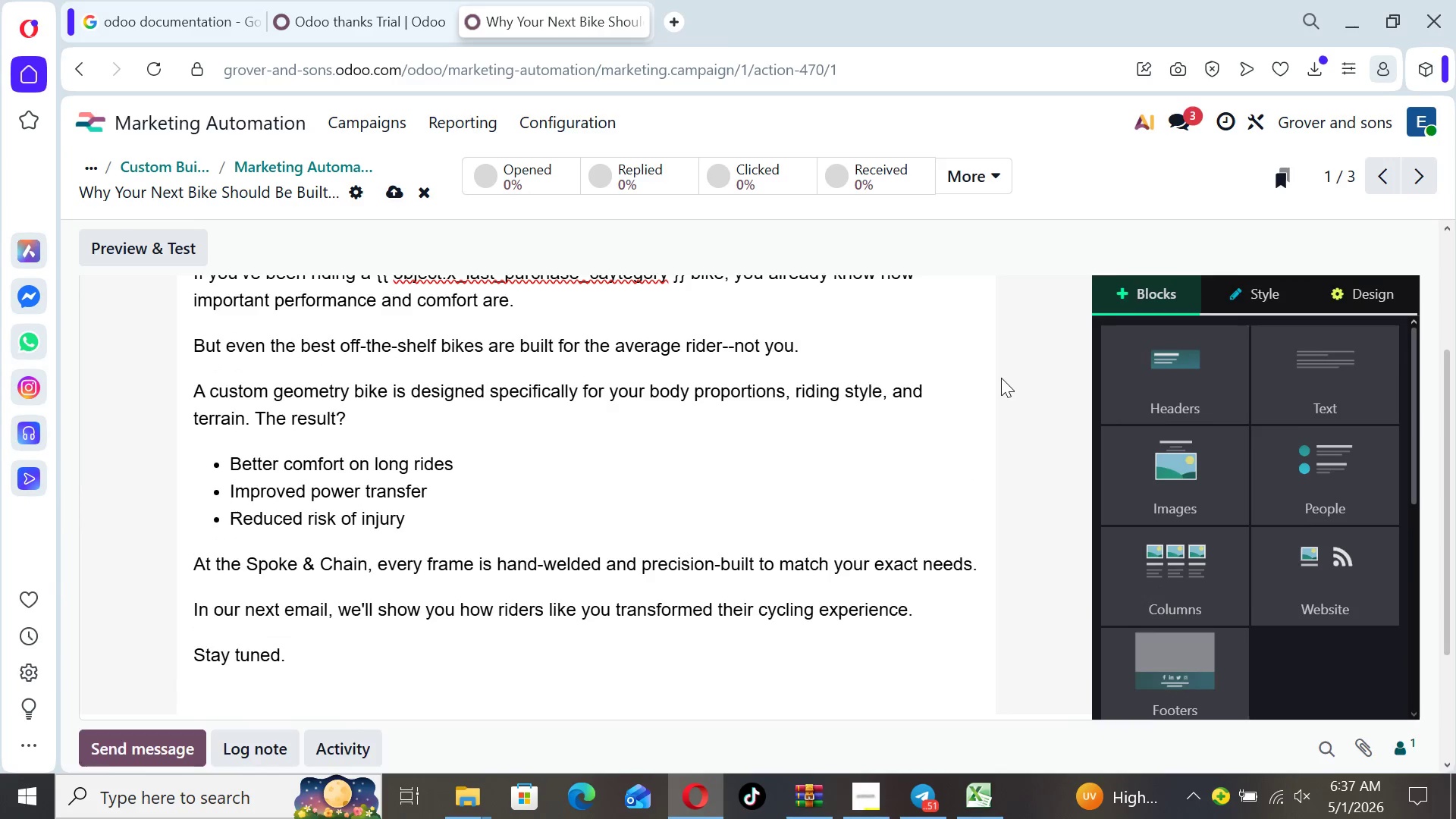 
key(ArrowUp)
 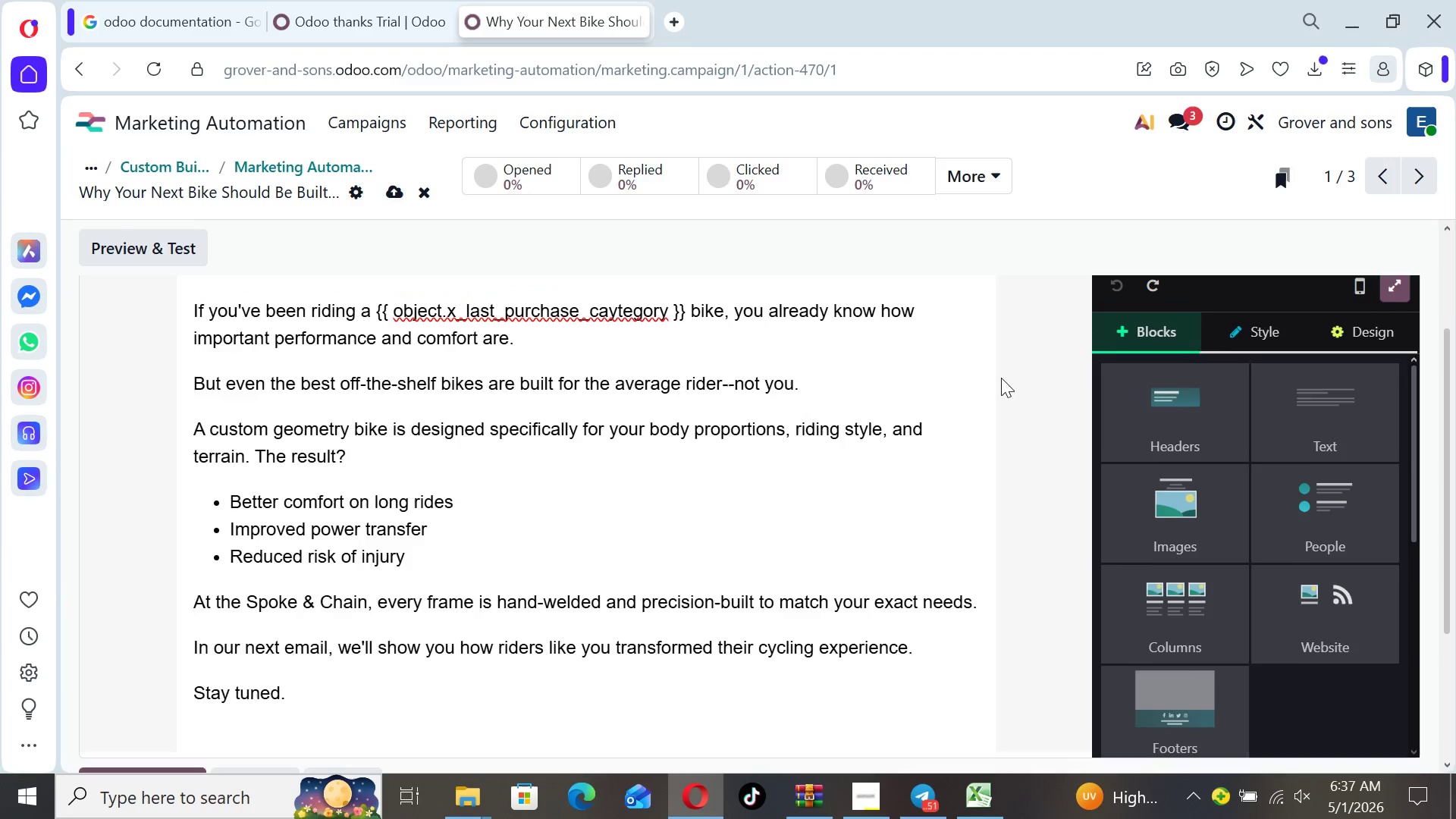 
key(ArrowUp)
 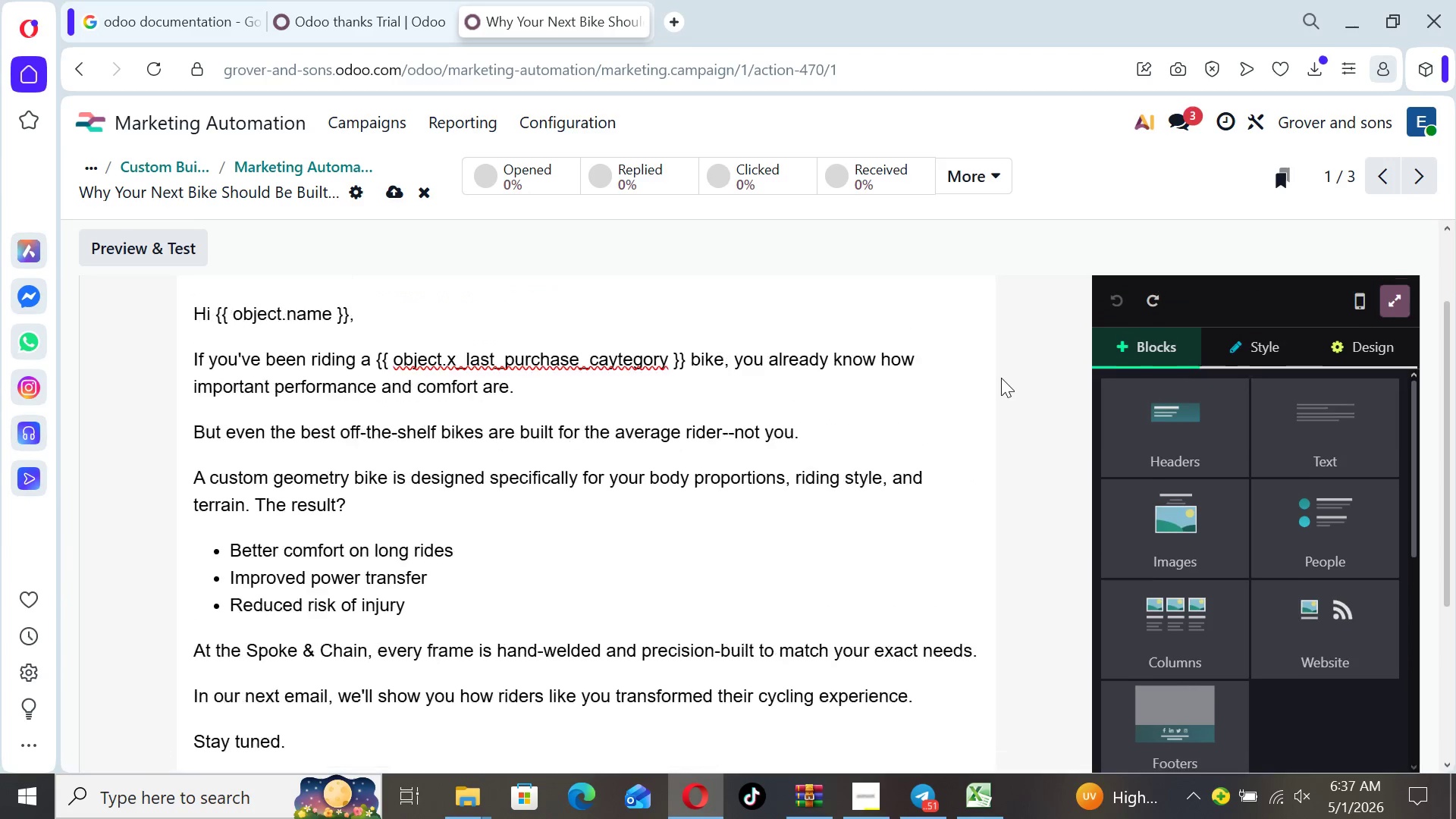 
key(ArrowUp)
 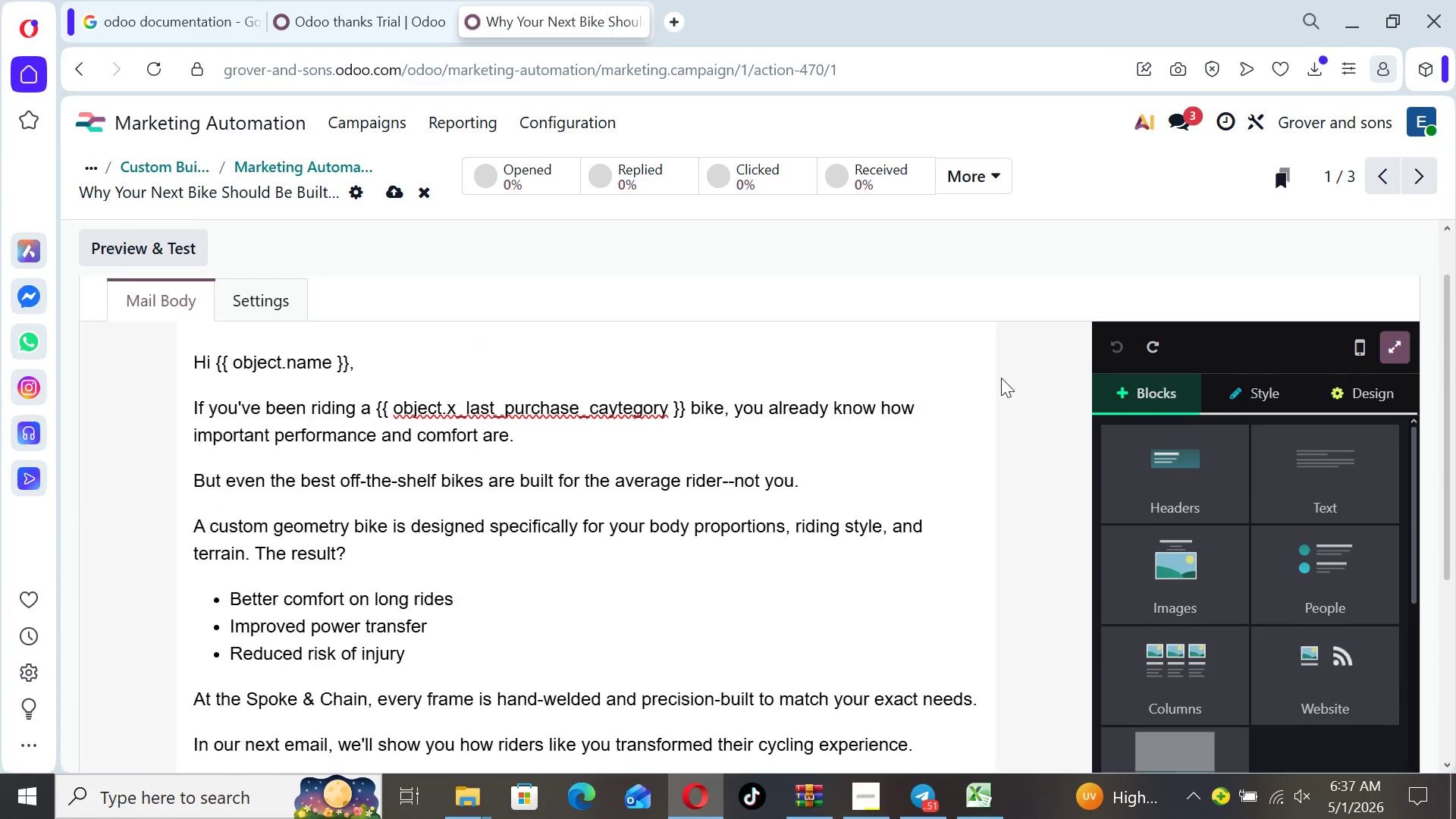 
key(ArrowUp)
 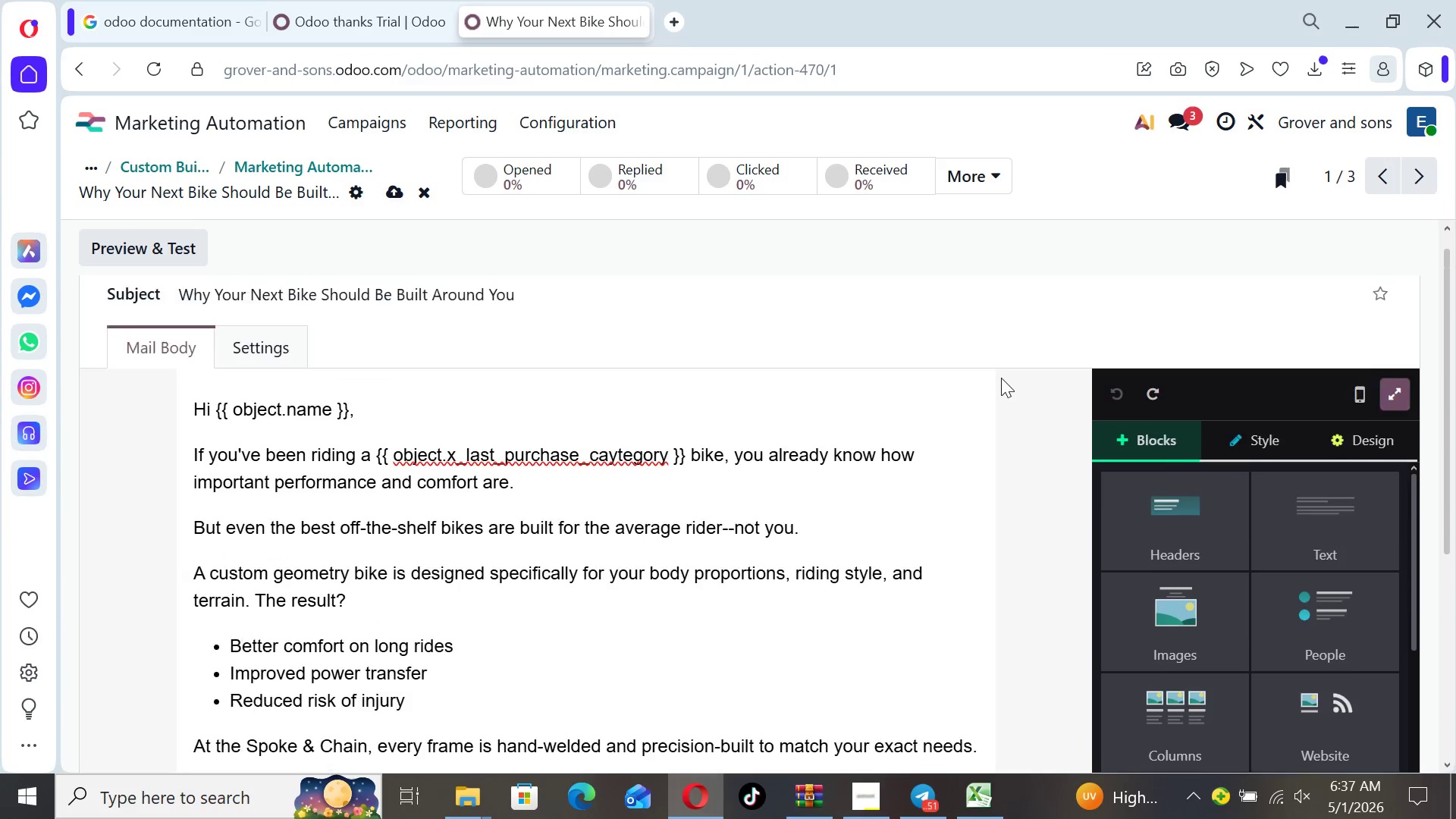 
key(ArrowUp)
 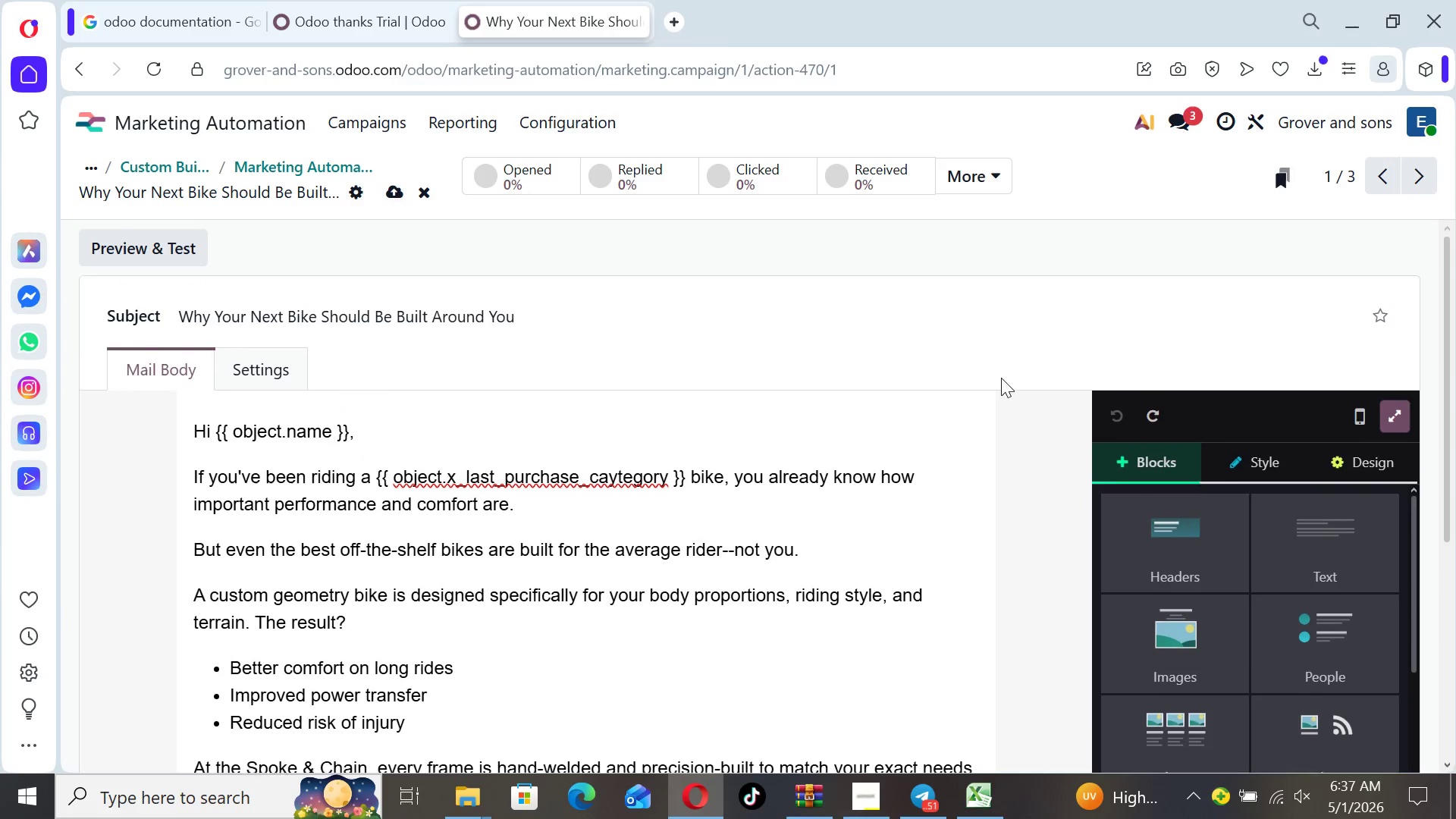 
key(ArrowUp)
 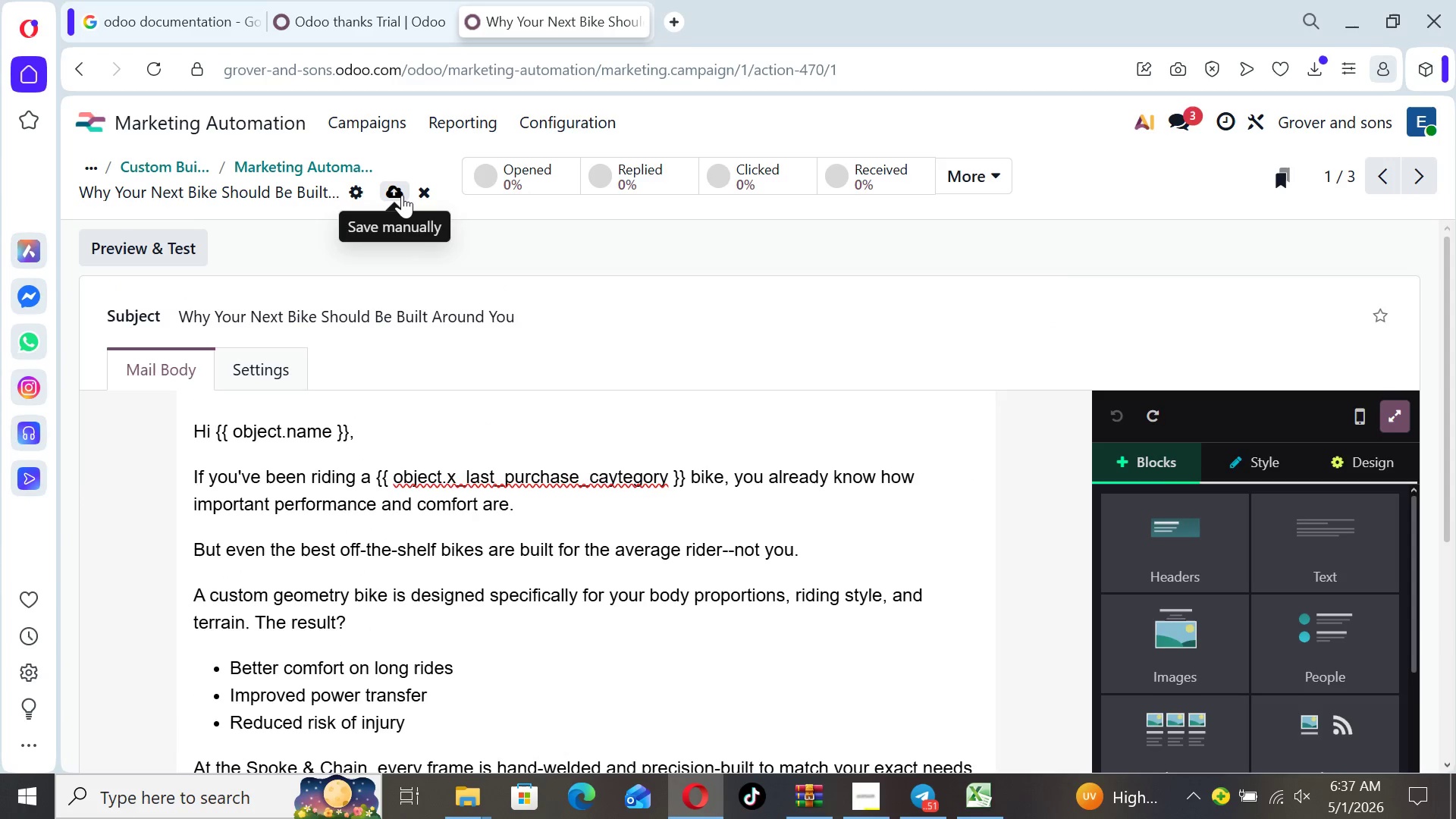 
left_click([402, 195])
 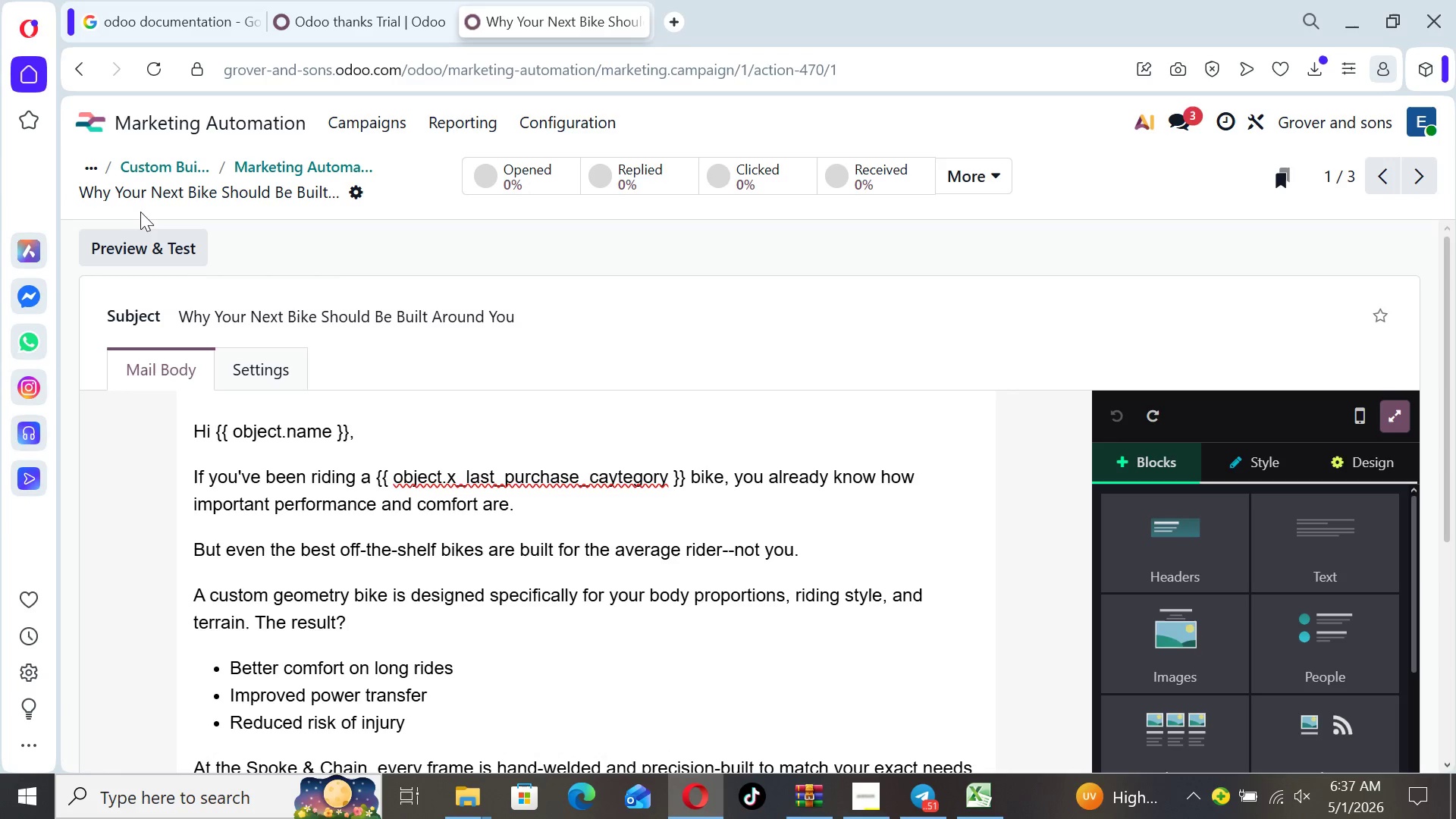 
wait(6.03)
 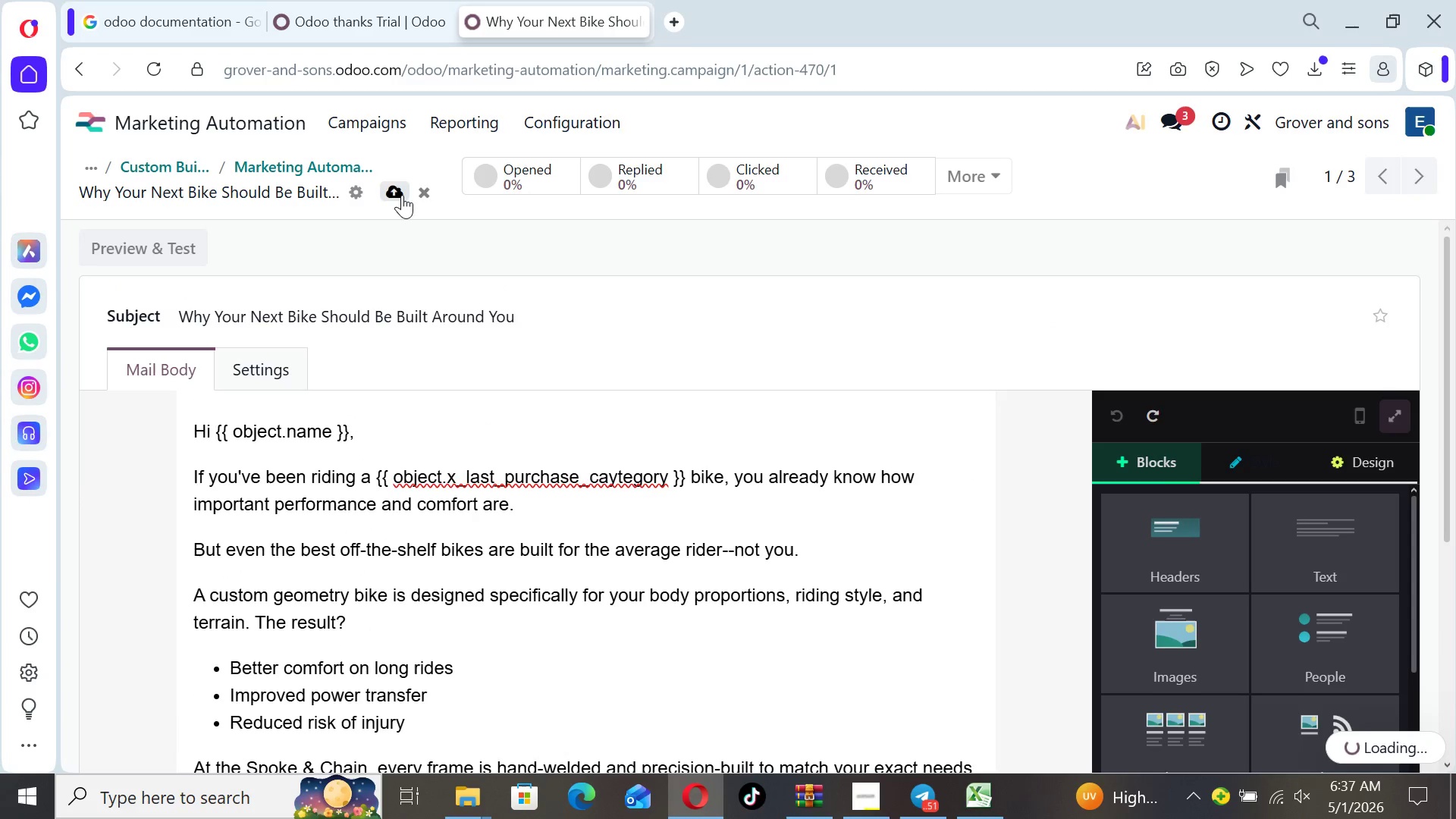 
left_click([84, 130])
 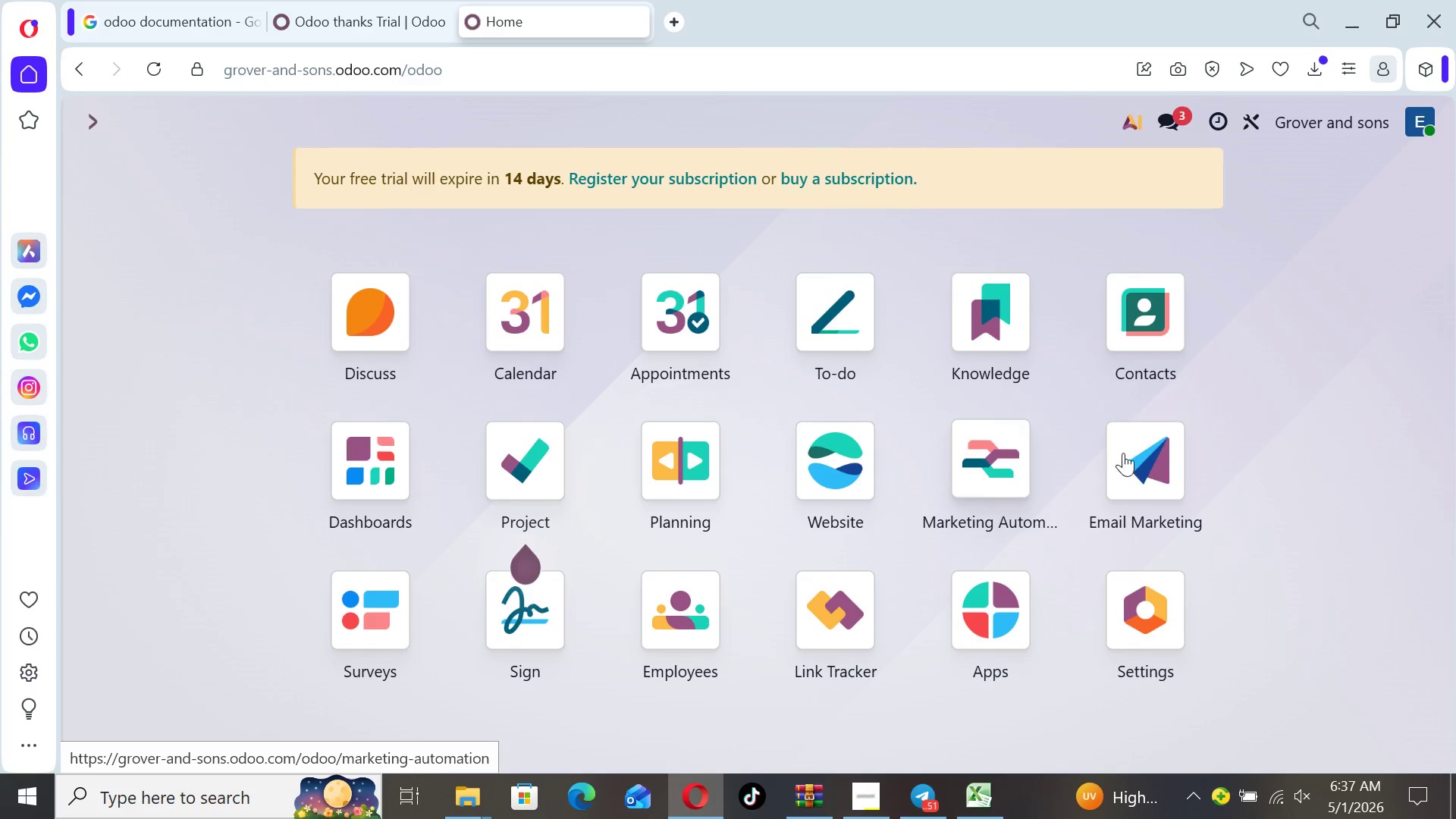 
left_click([1162, 462])
 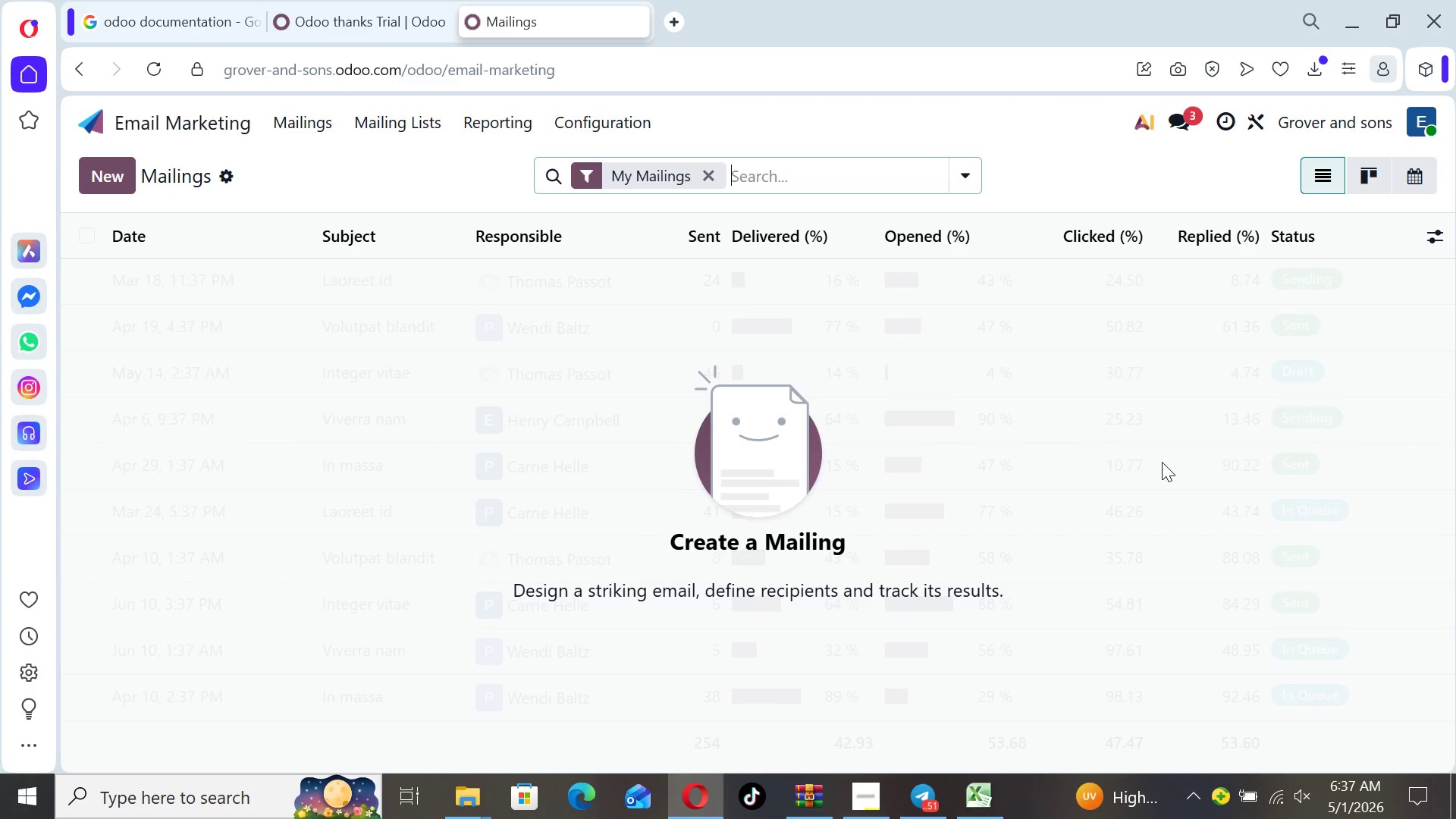 
wait(7.66)
 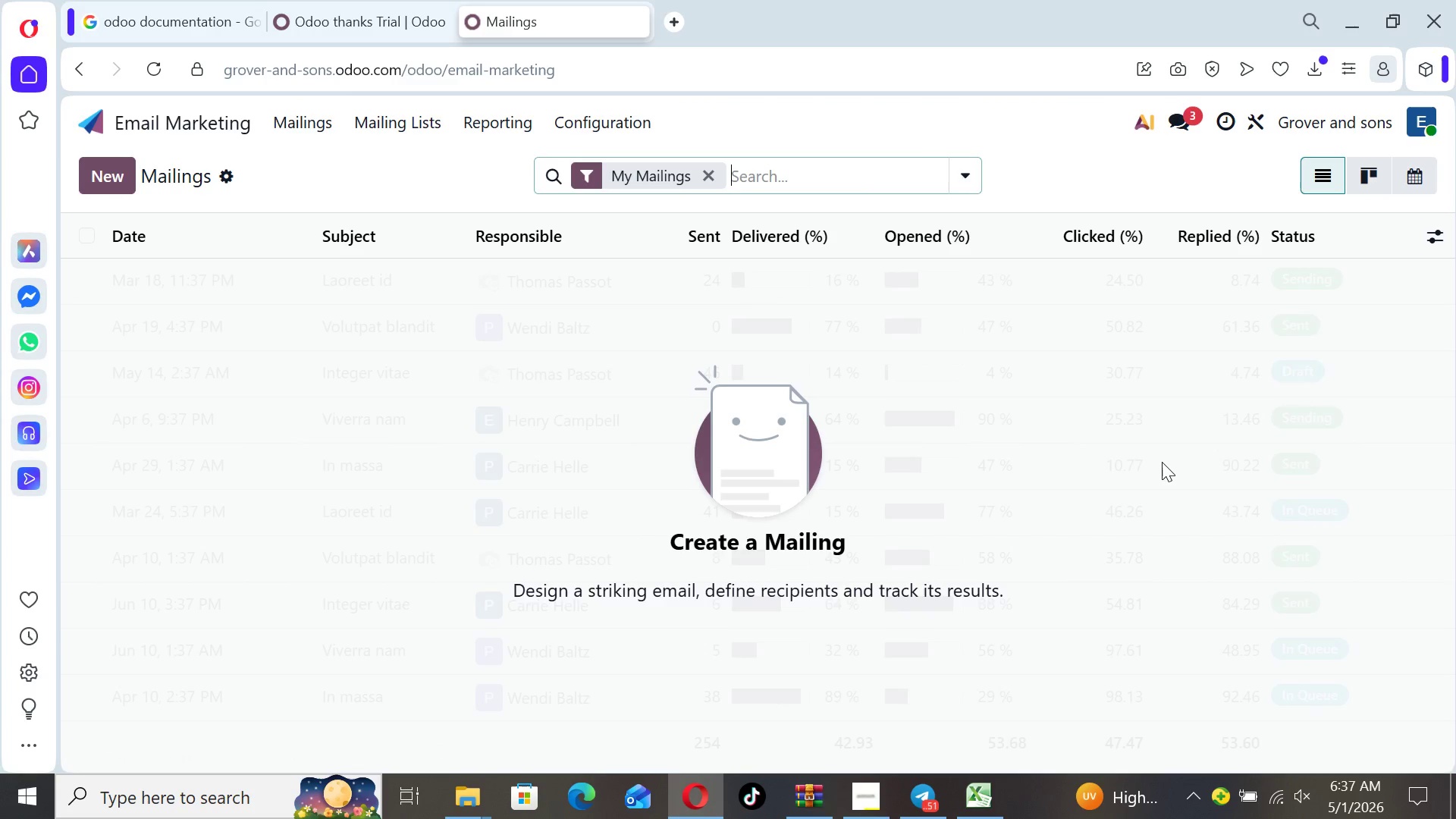 
left_click([286, 109])
 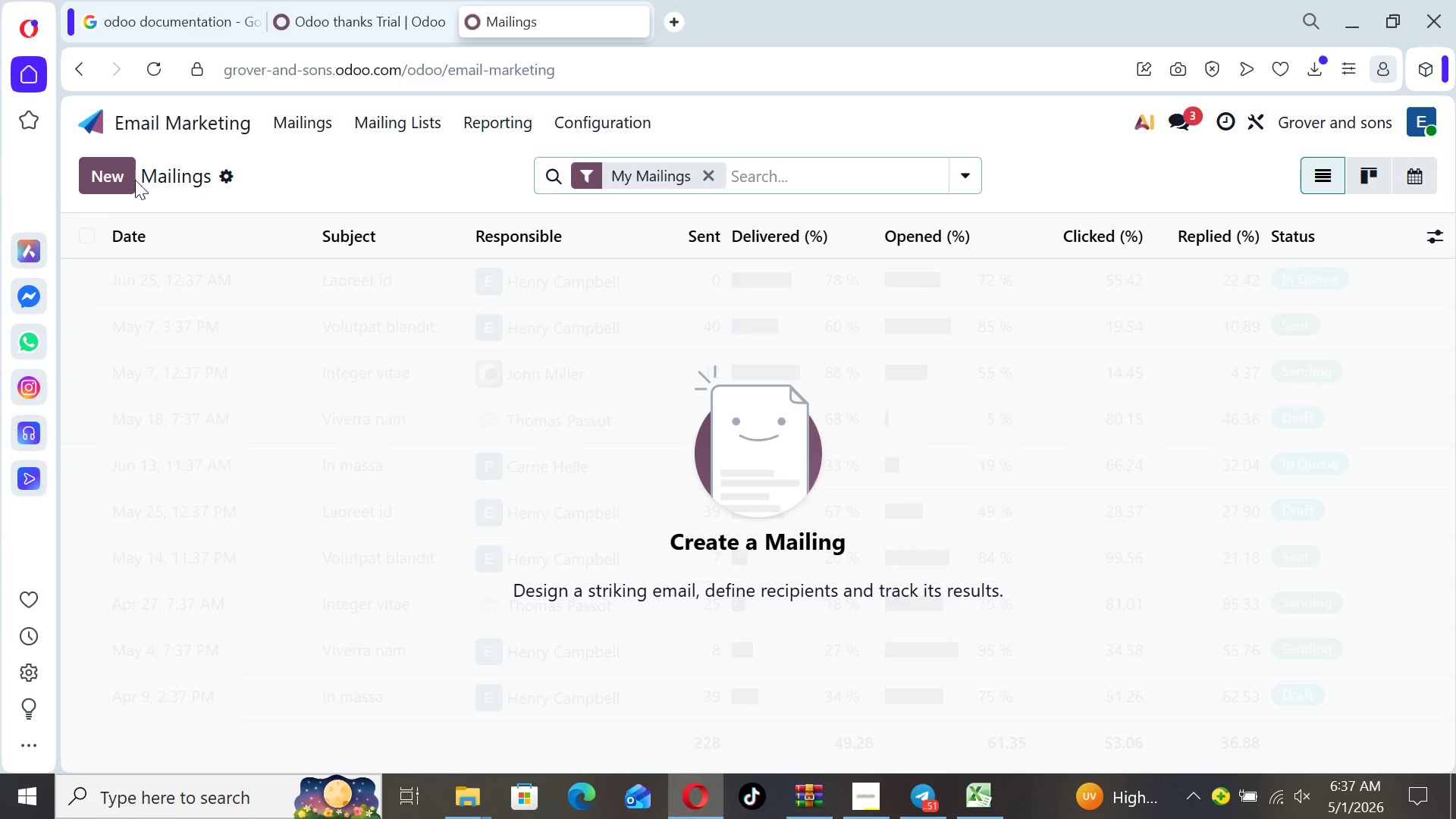 
left_click([121, 179])
 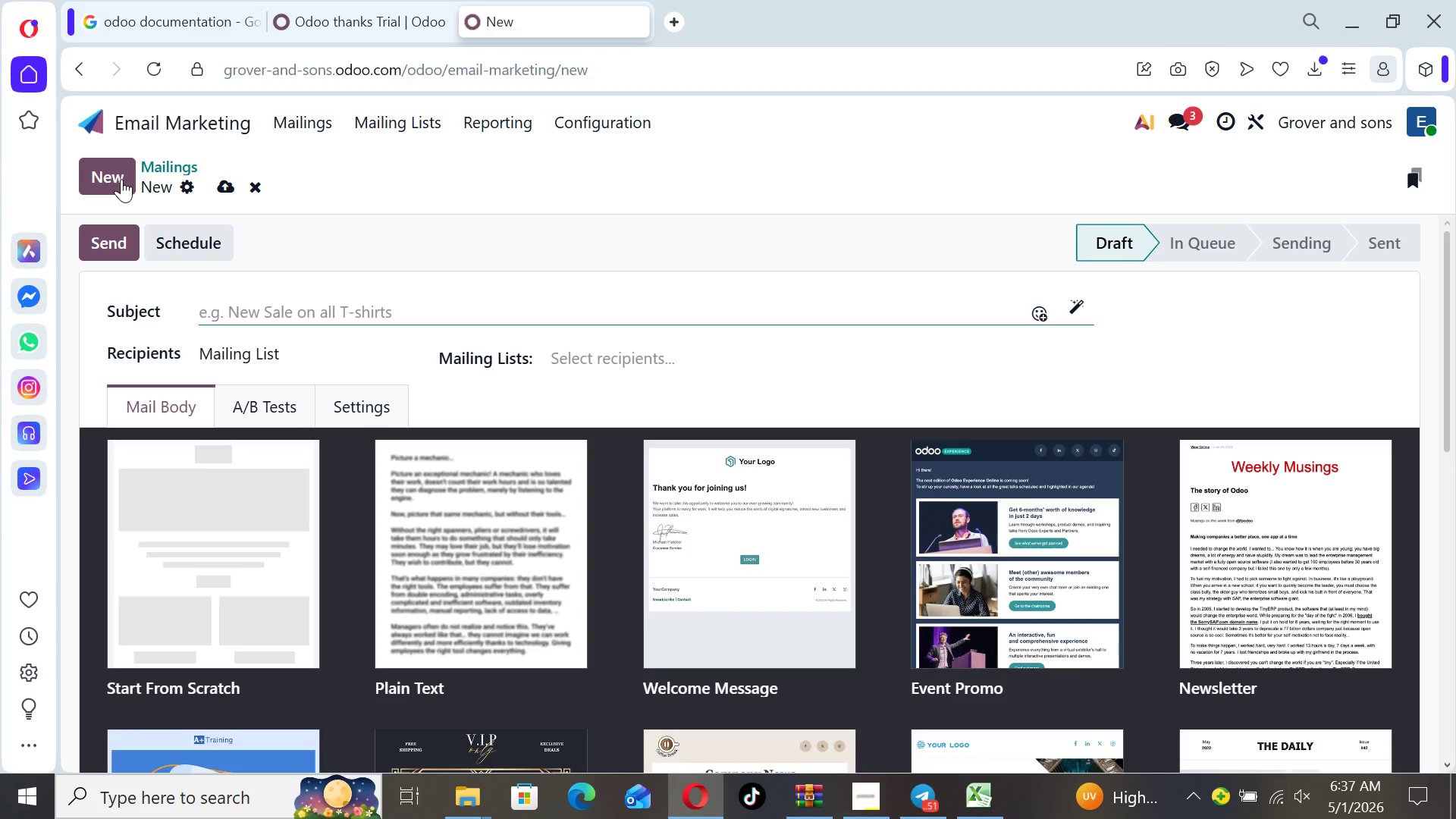 
type(Why Your Nexyt )
key(Backspace)
key(Backspace)
key(Backspace)
type(yt )
key(Backspace)
key(Backspace)
key(Backspace)
type(t Bike Should be built)
 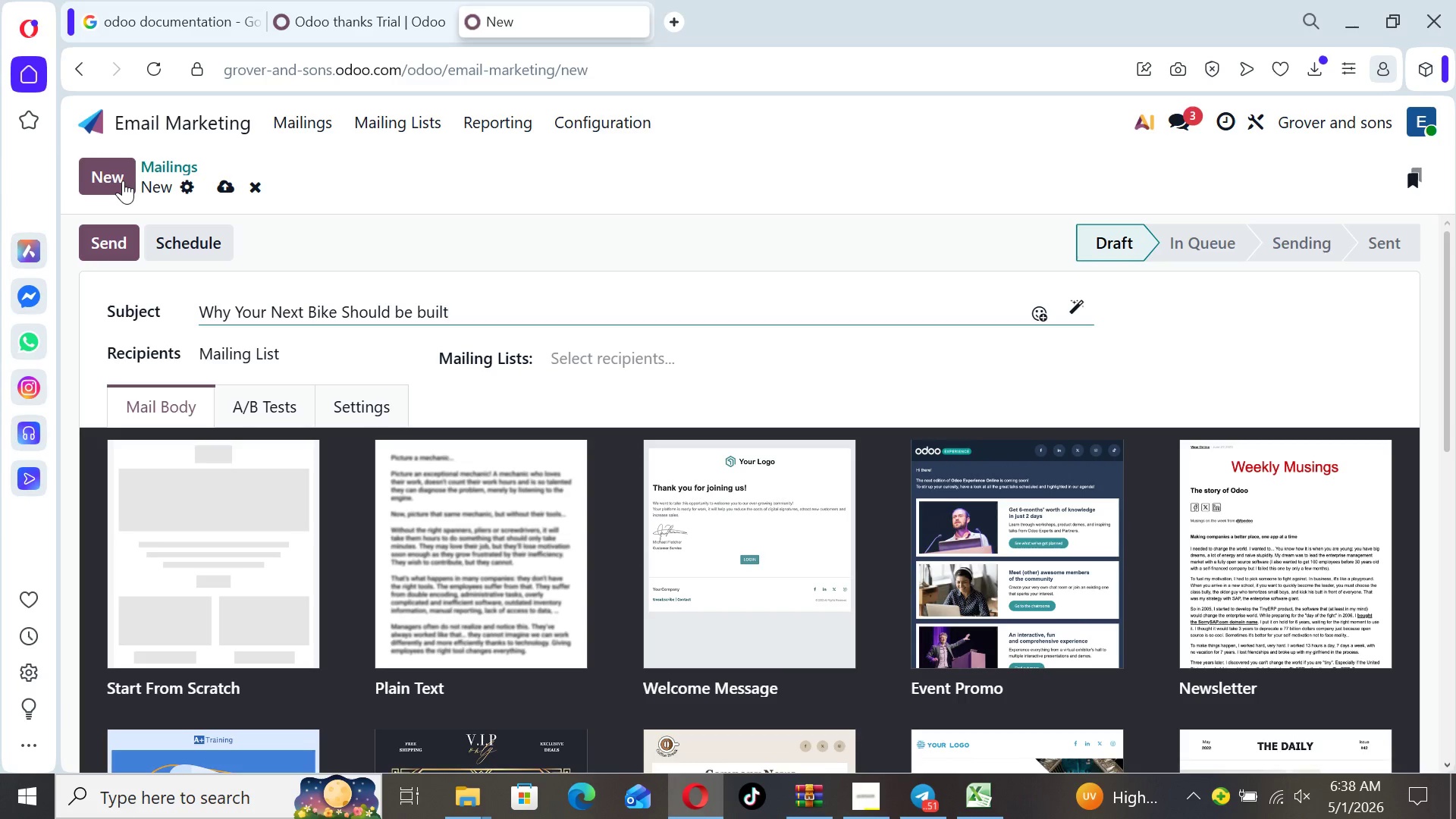 
key(ArrowLeft)
 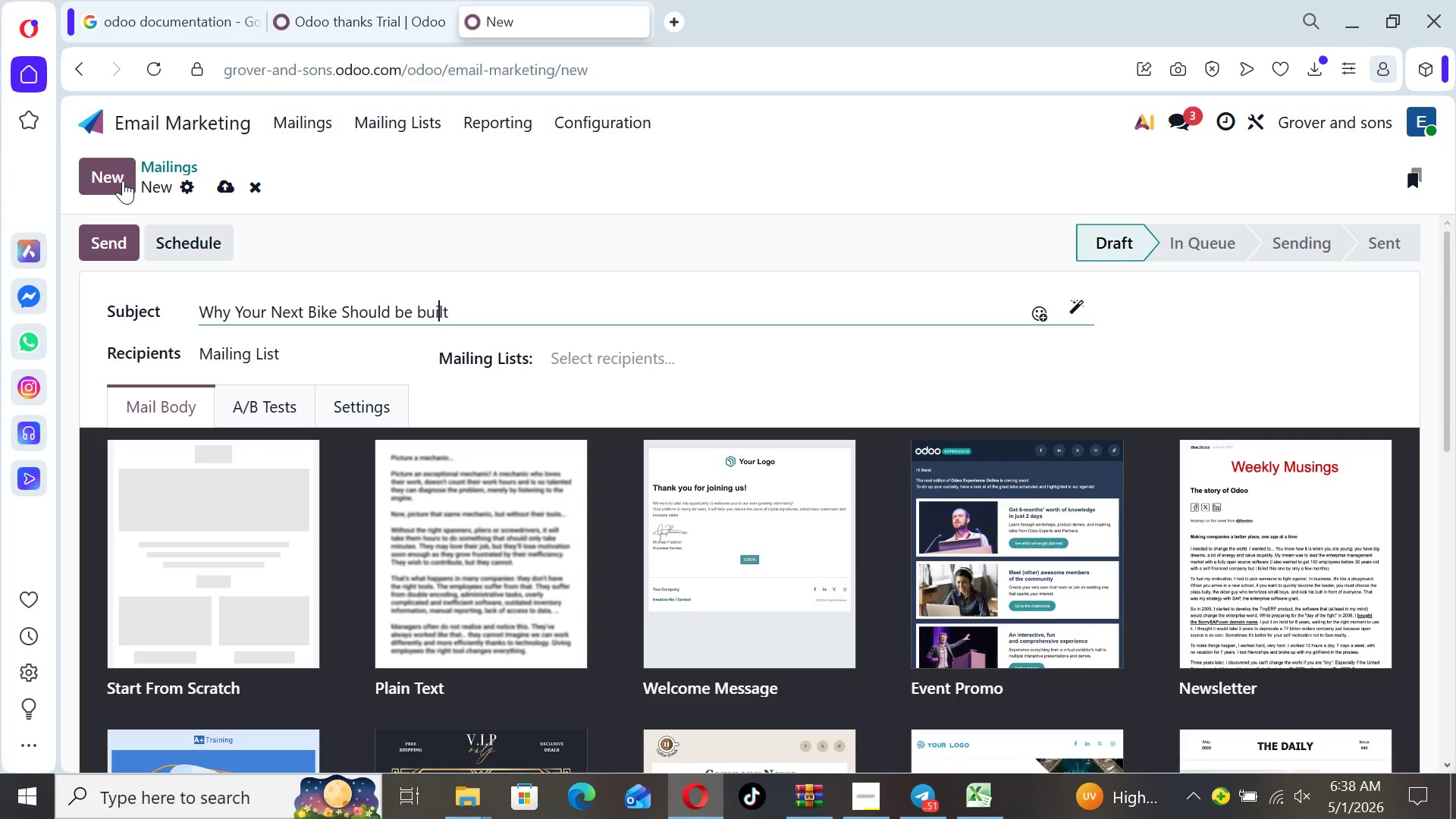 
key(ArrowLeft)
 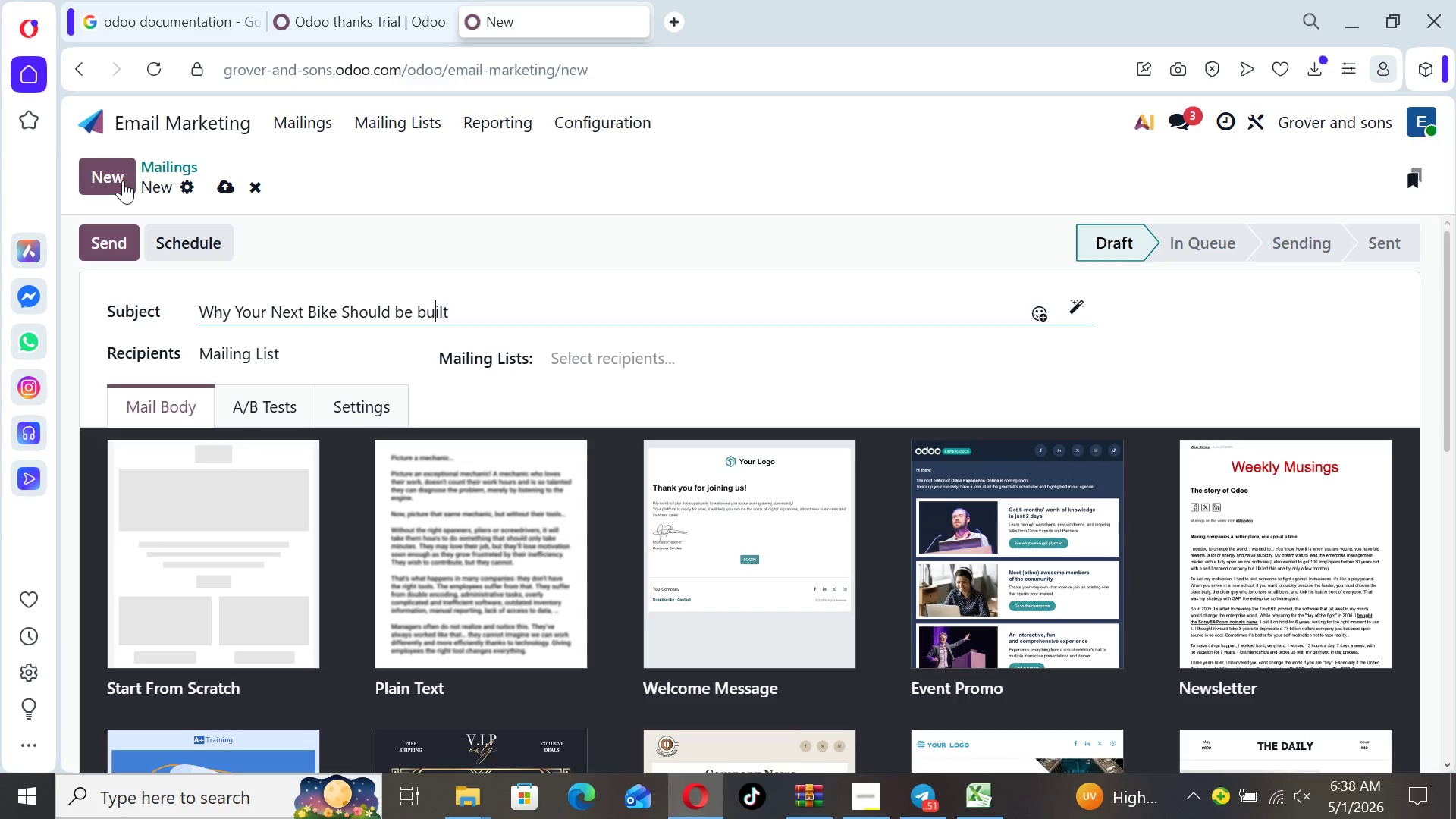 
key(ArrowLeft)
 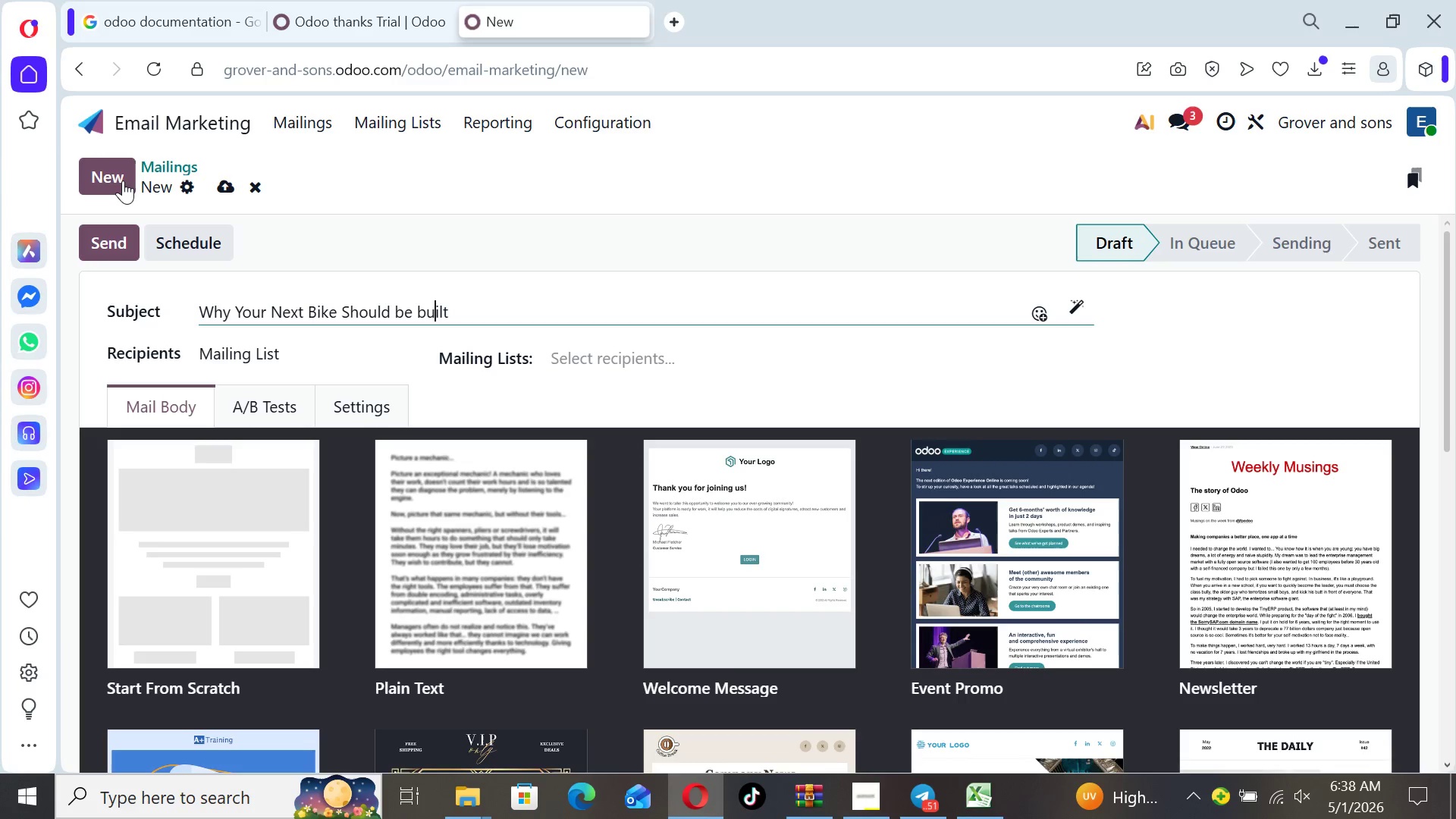 
key(ArrowLeft)
 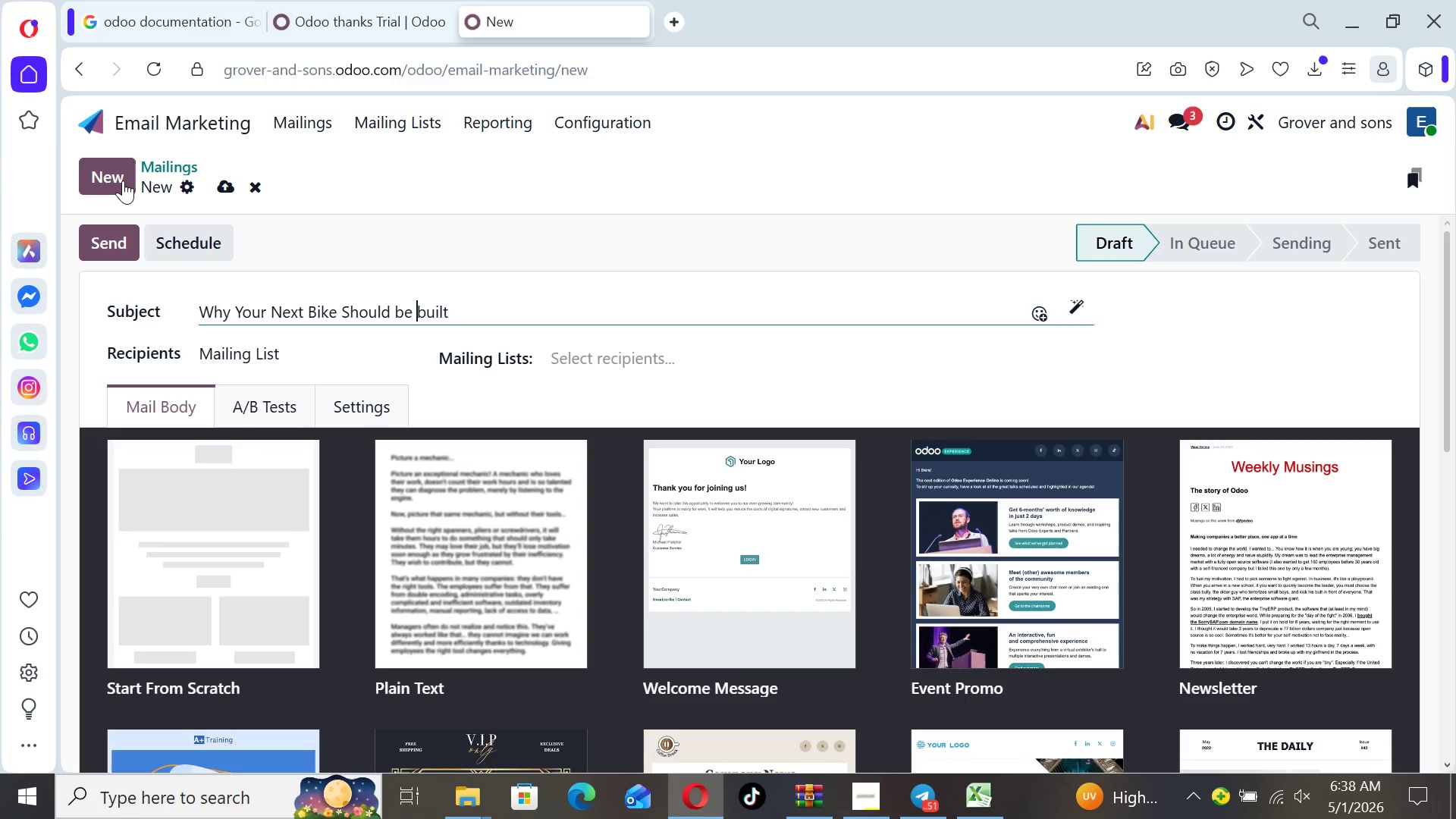 
key(ArrowLeft)
 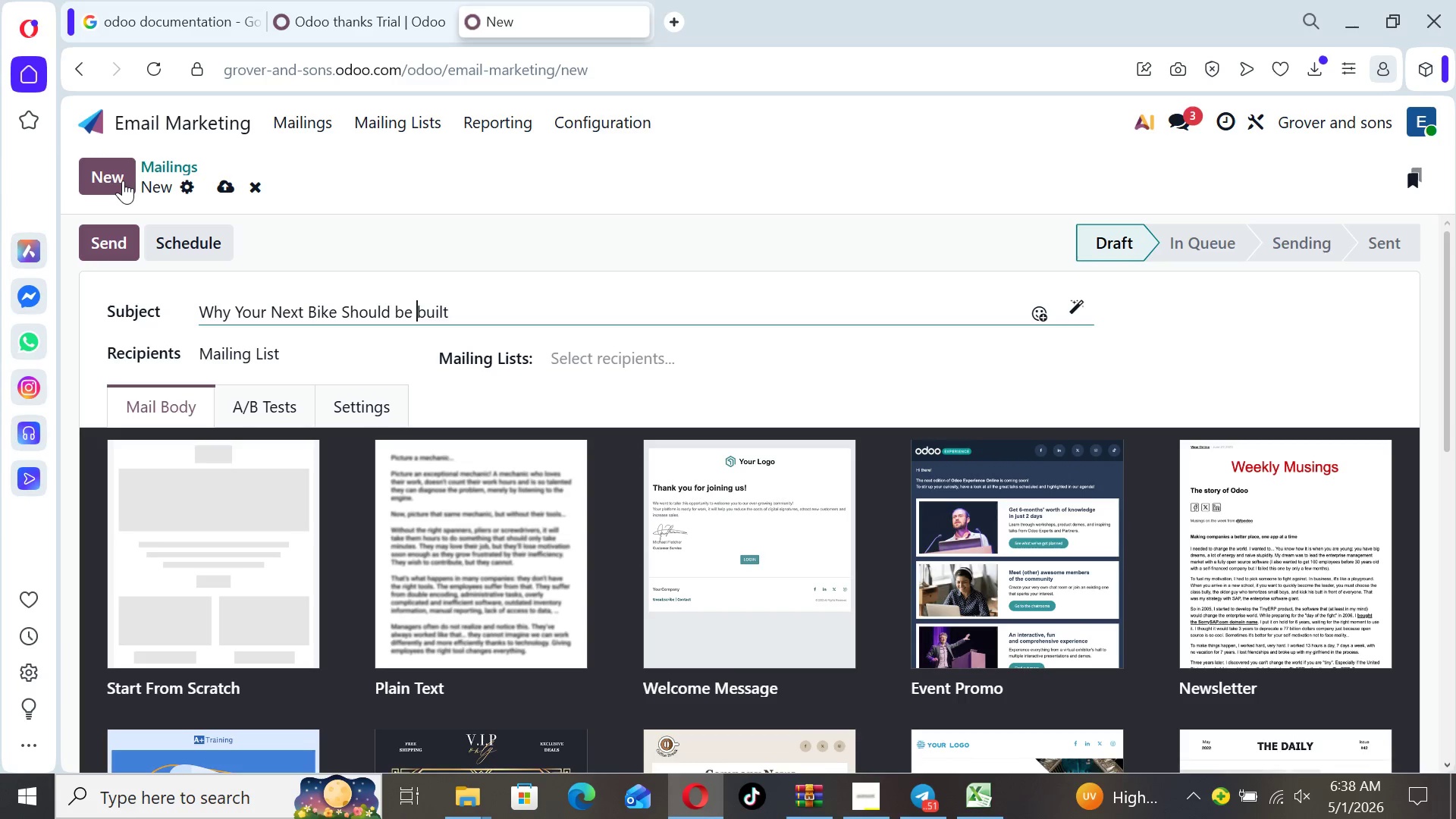 
key(ArrowLeft)
 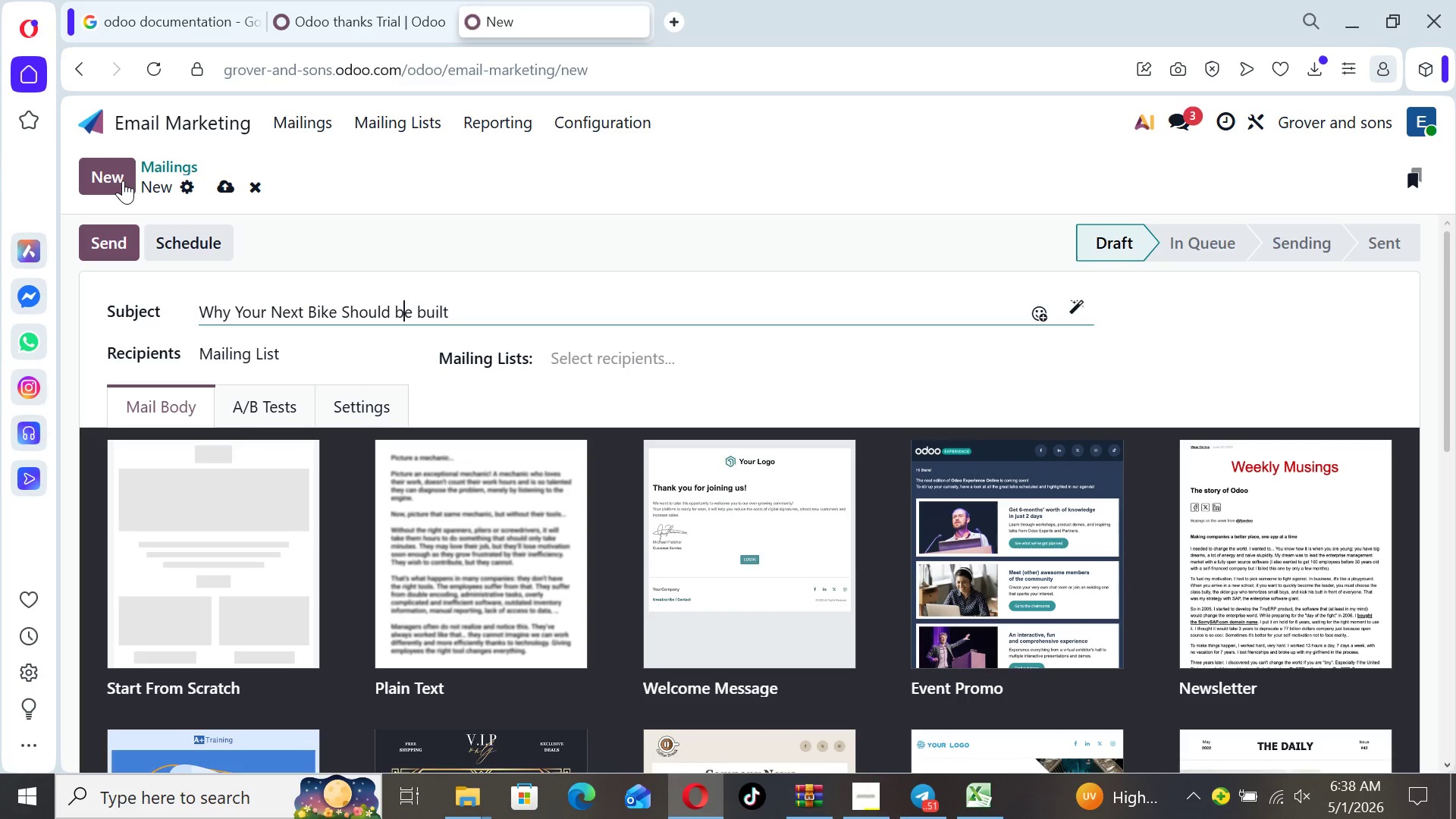 
key(ArrowLeft)
 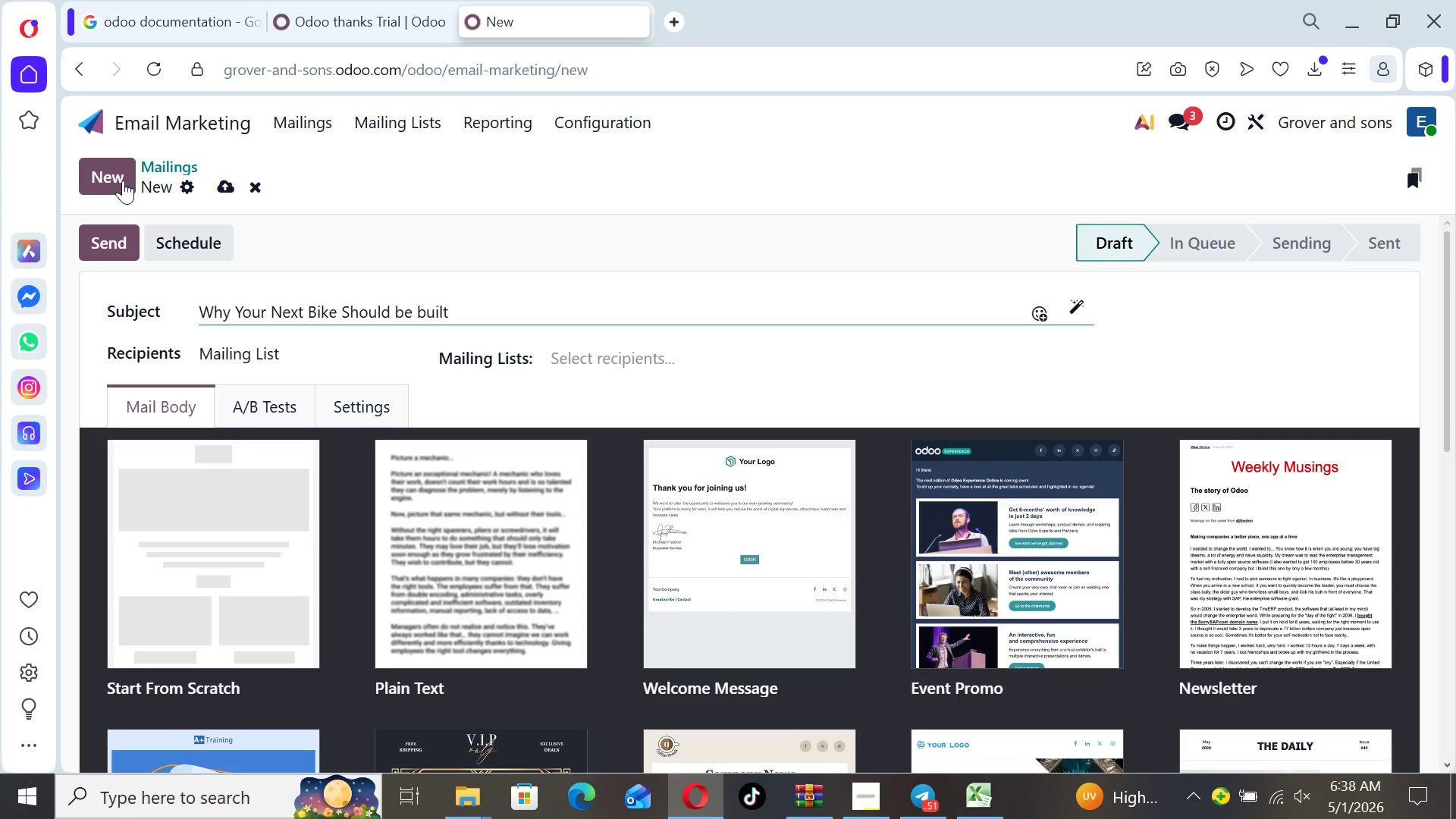 
key(Backspace)
 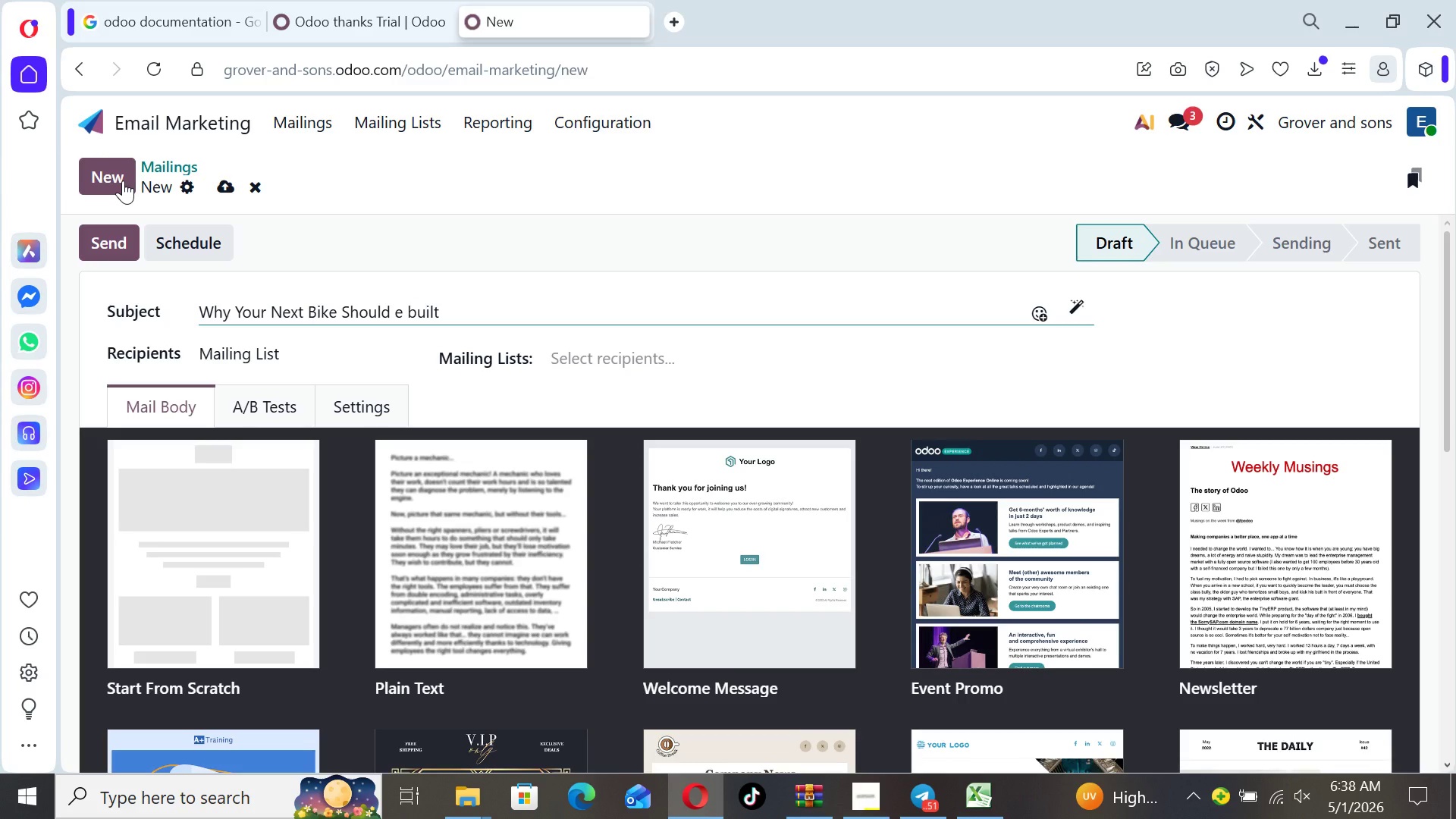 
key(CapsLock)
 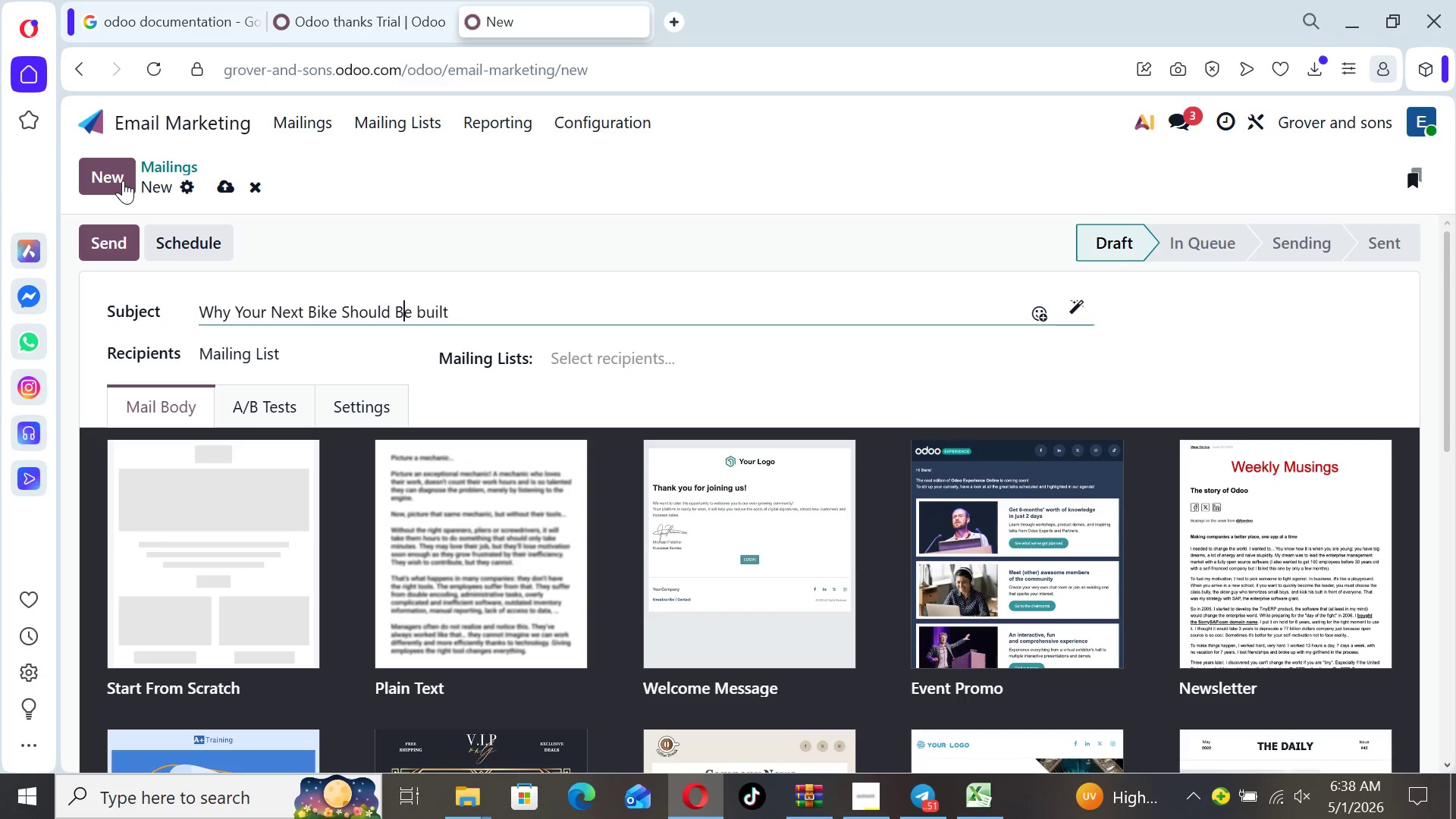 
key(B)
 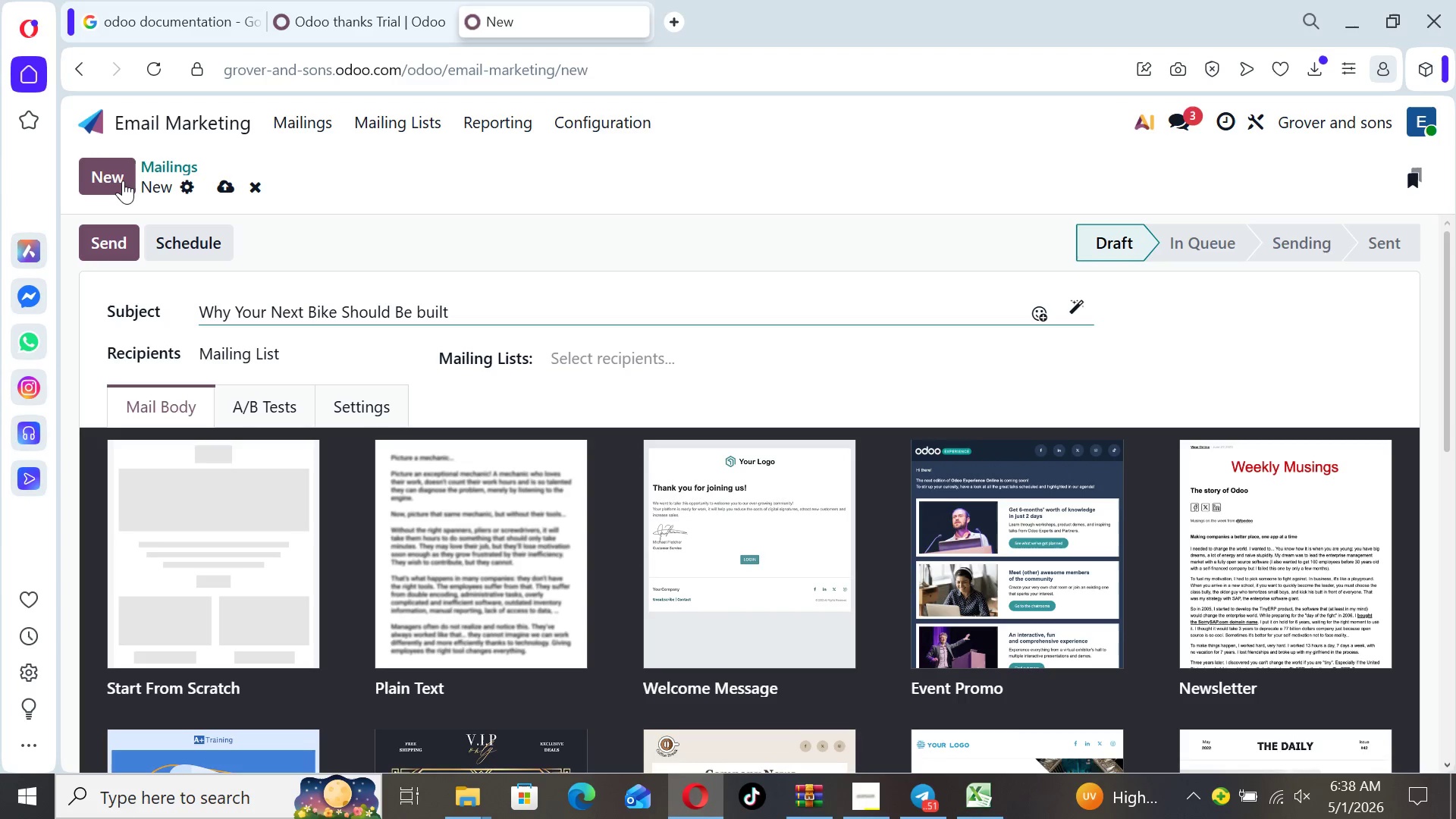 
key(ArrowRight)
 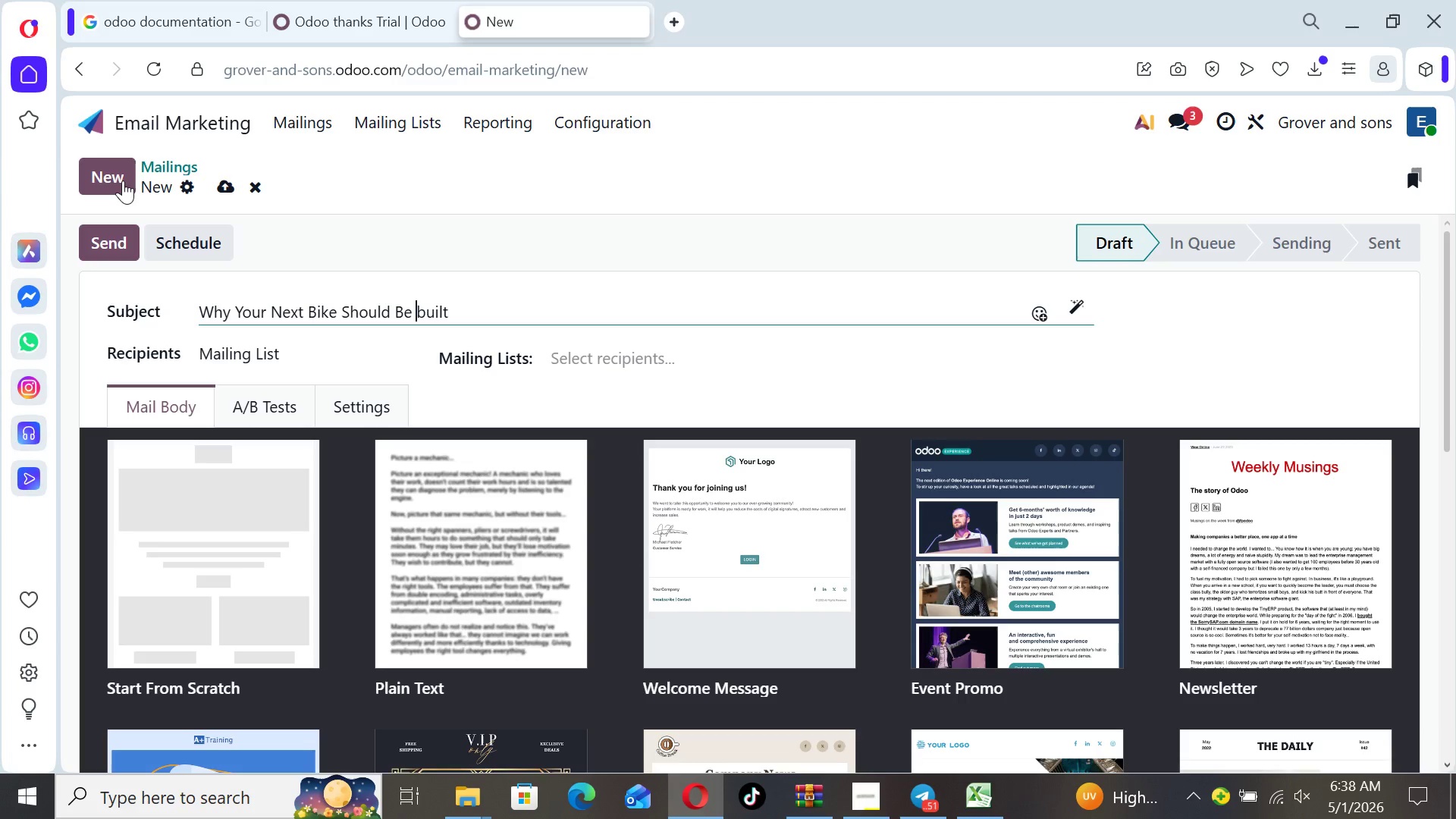 
key(ArrowRight)
 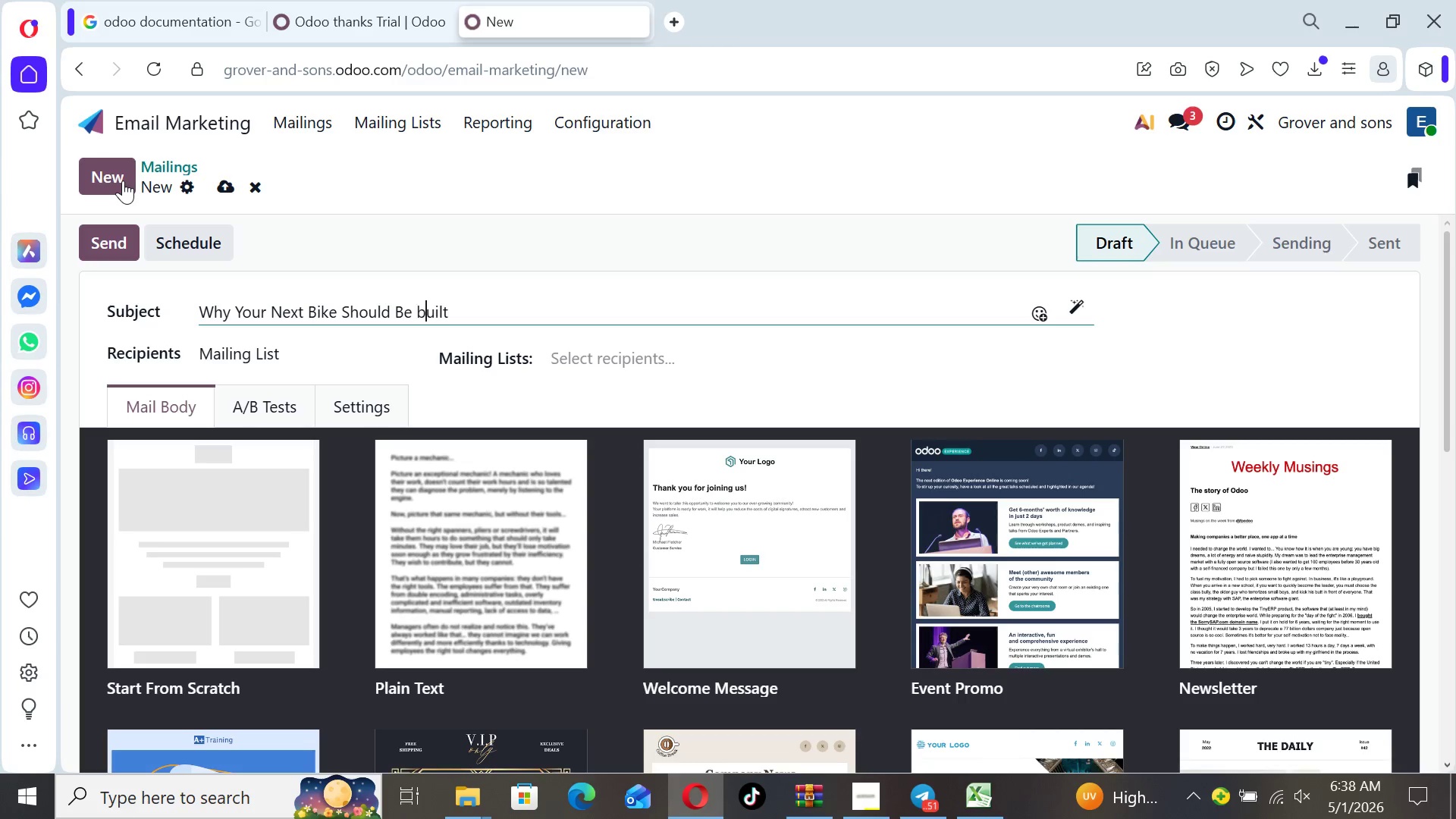 
key(ArrowRight)
 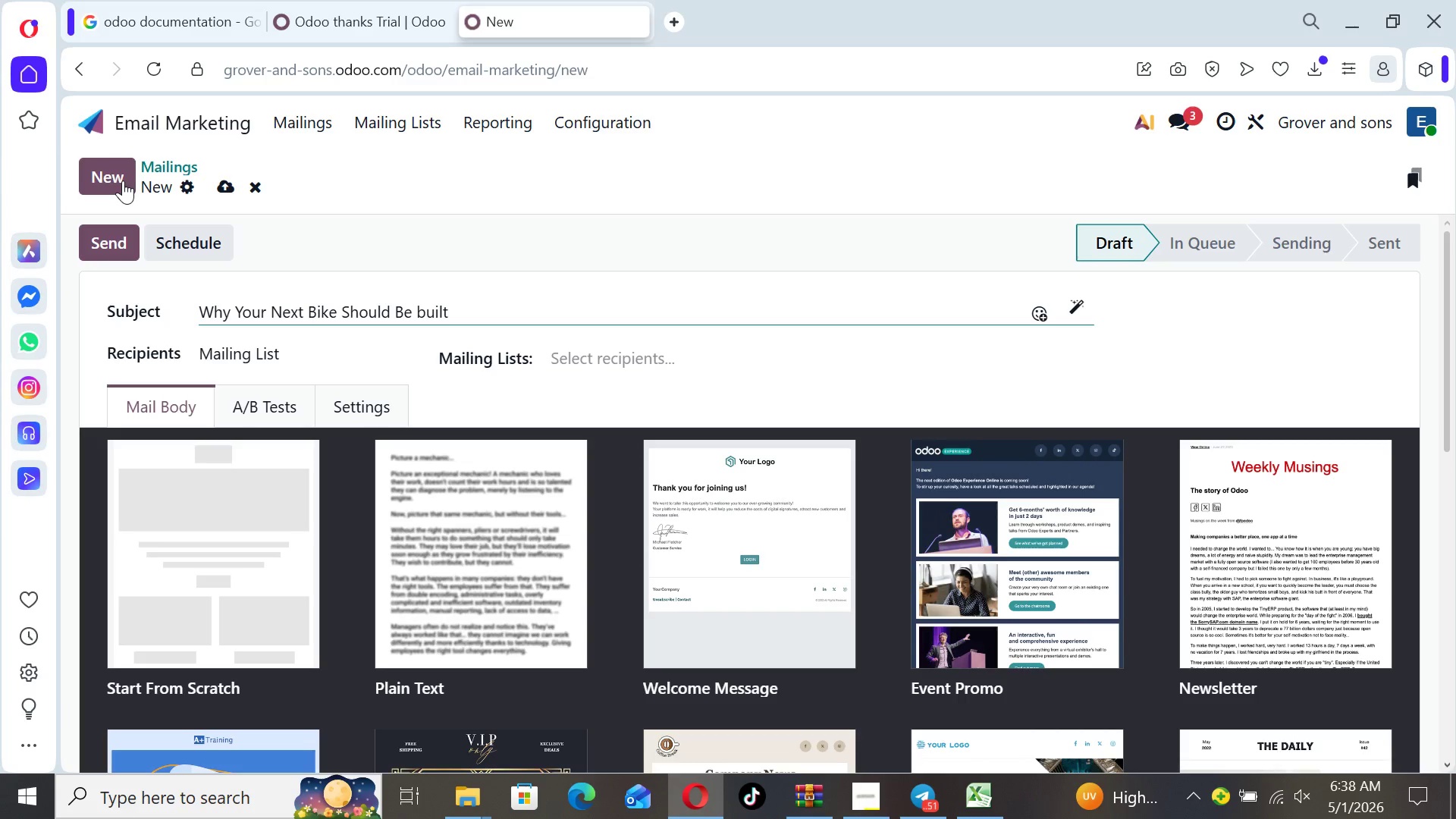 
key(Backspace)
 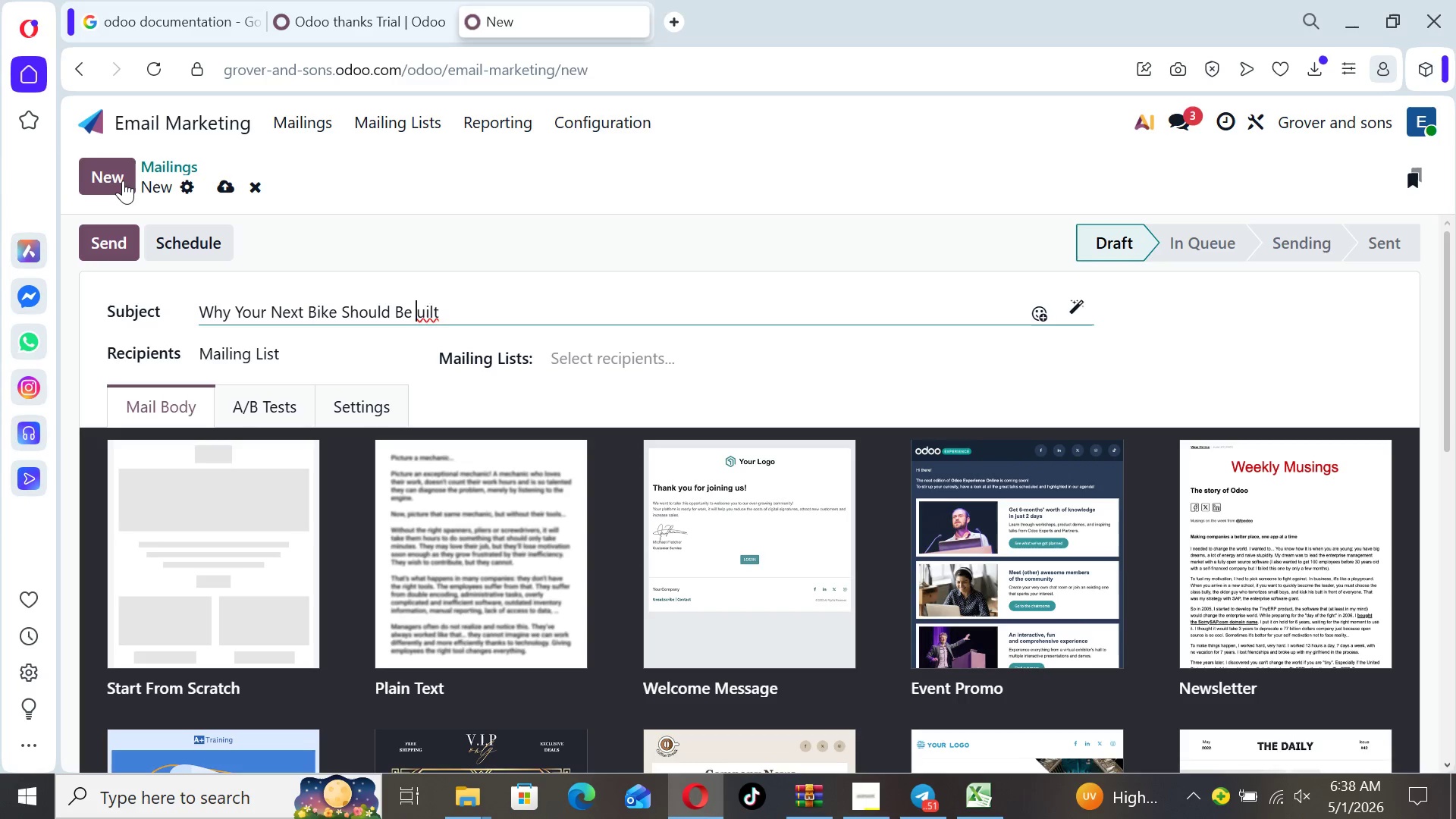 
key(B)
 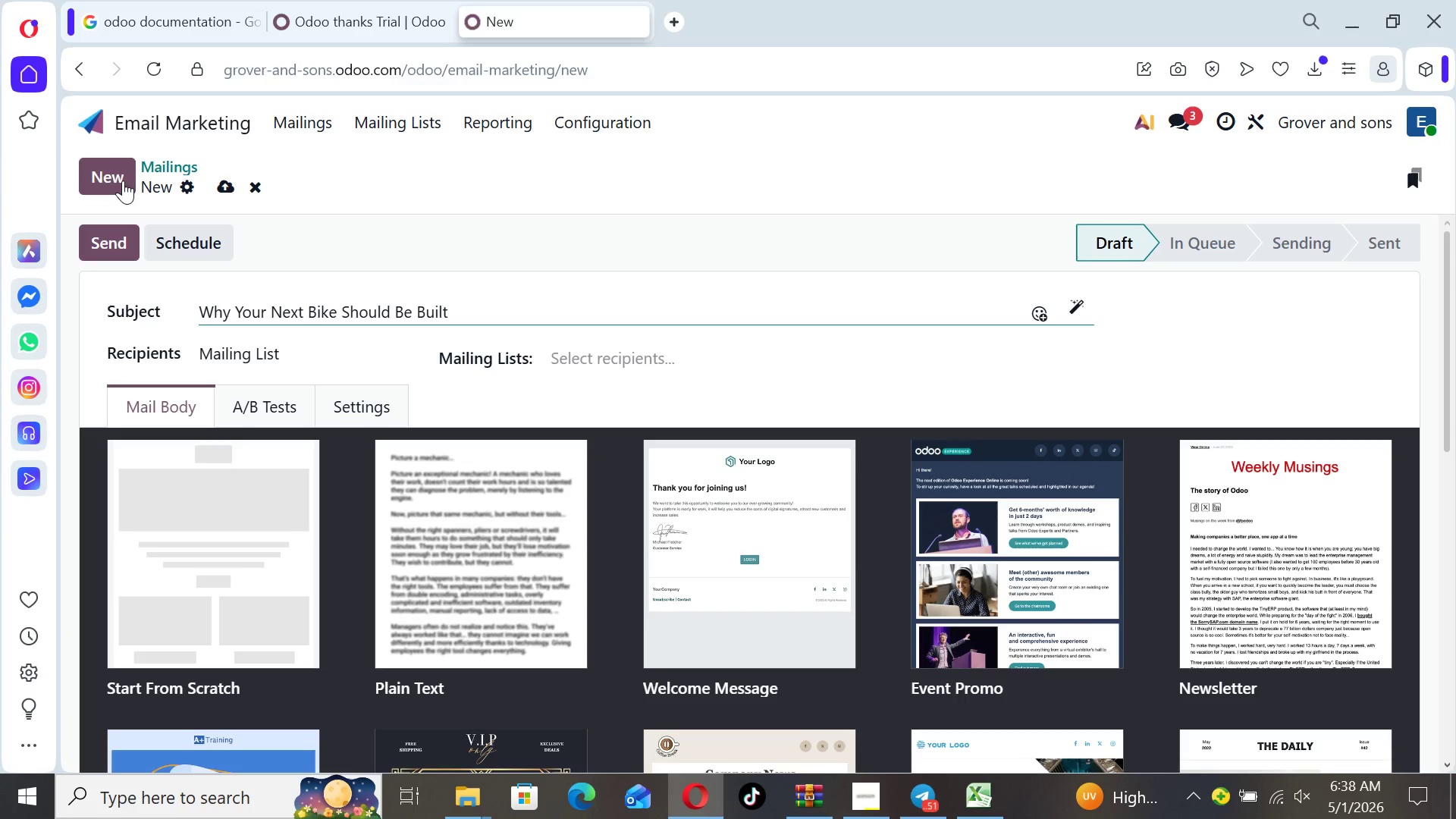 
key(ArrowRight)
 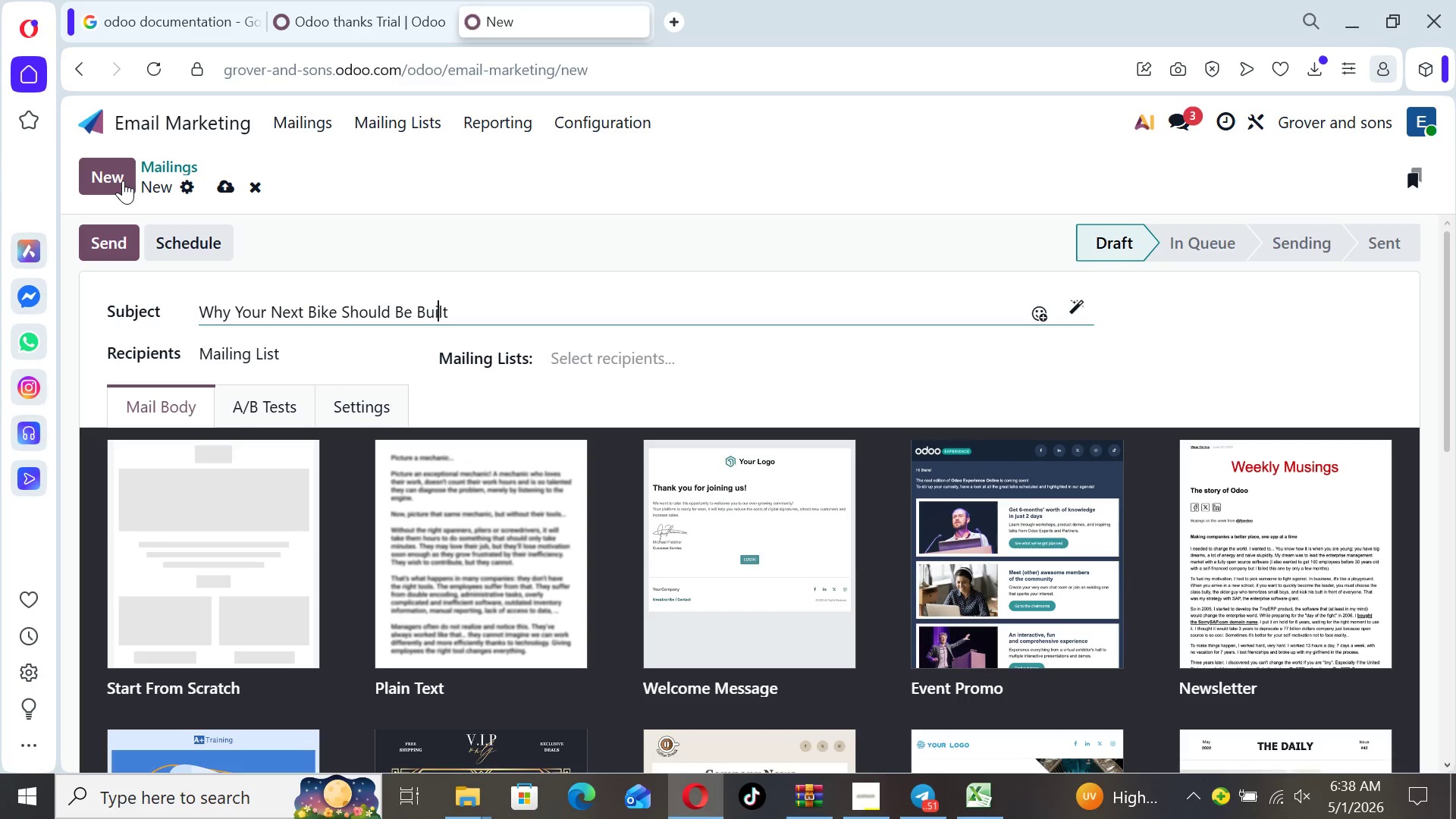 
key(ArrowRight)
 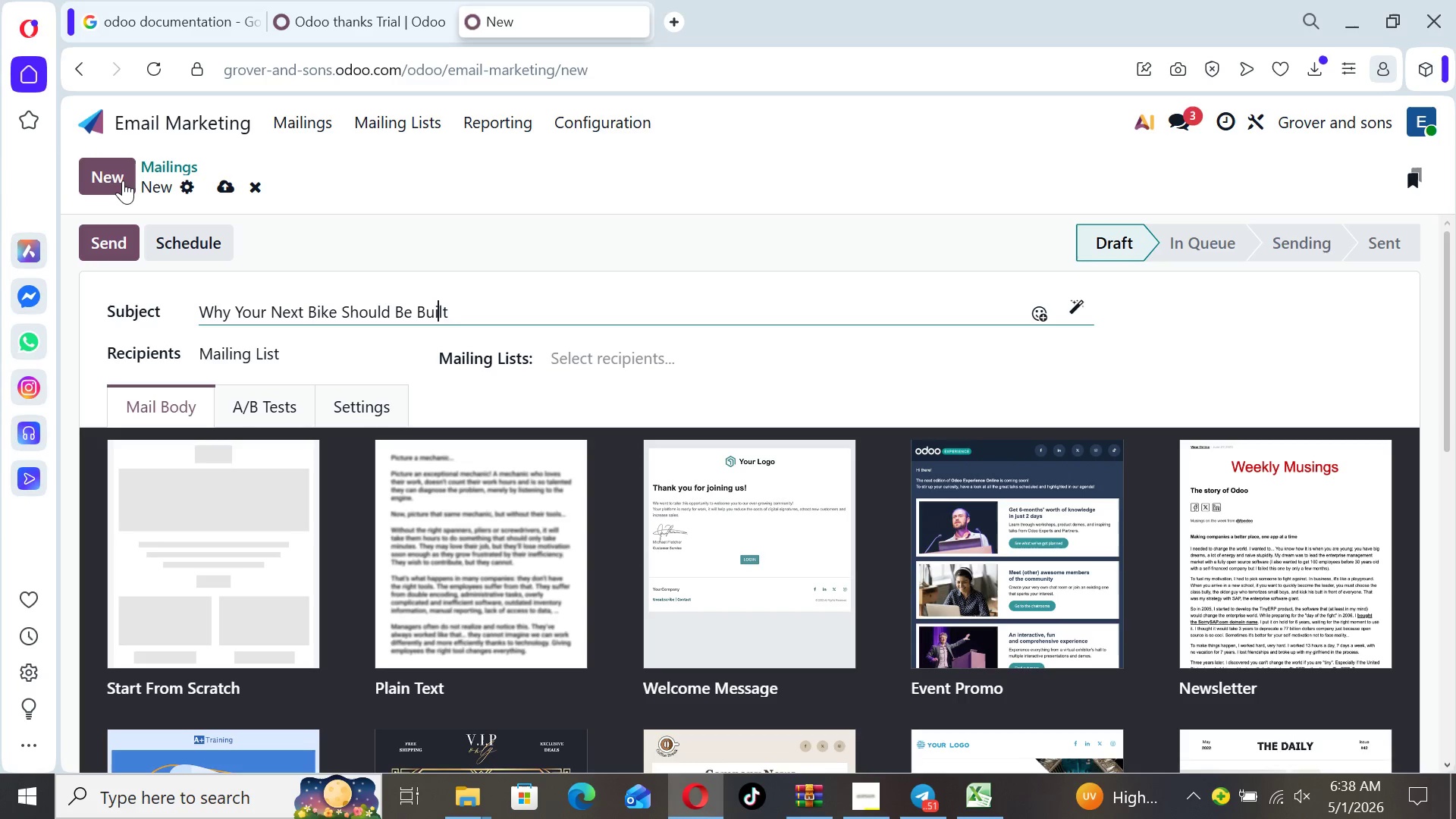 
key(ArrowRight)
 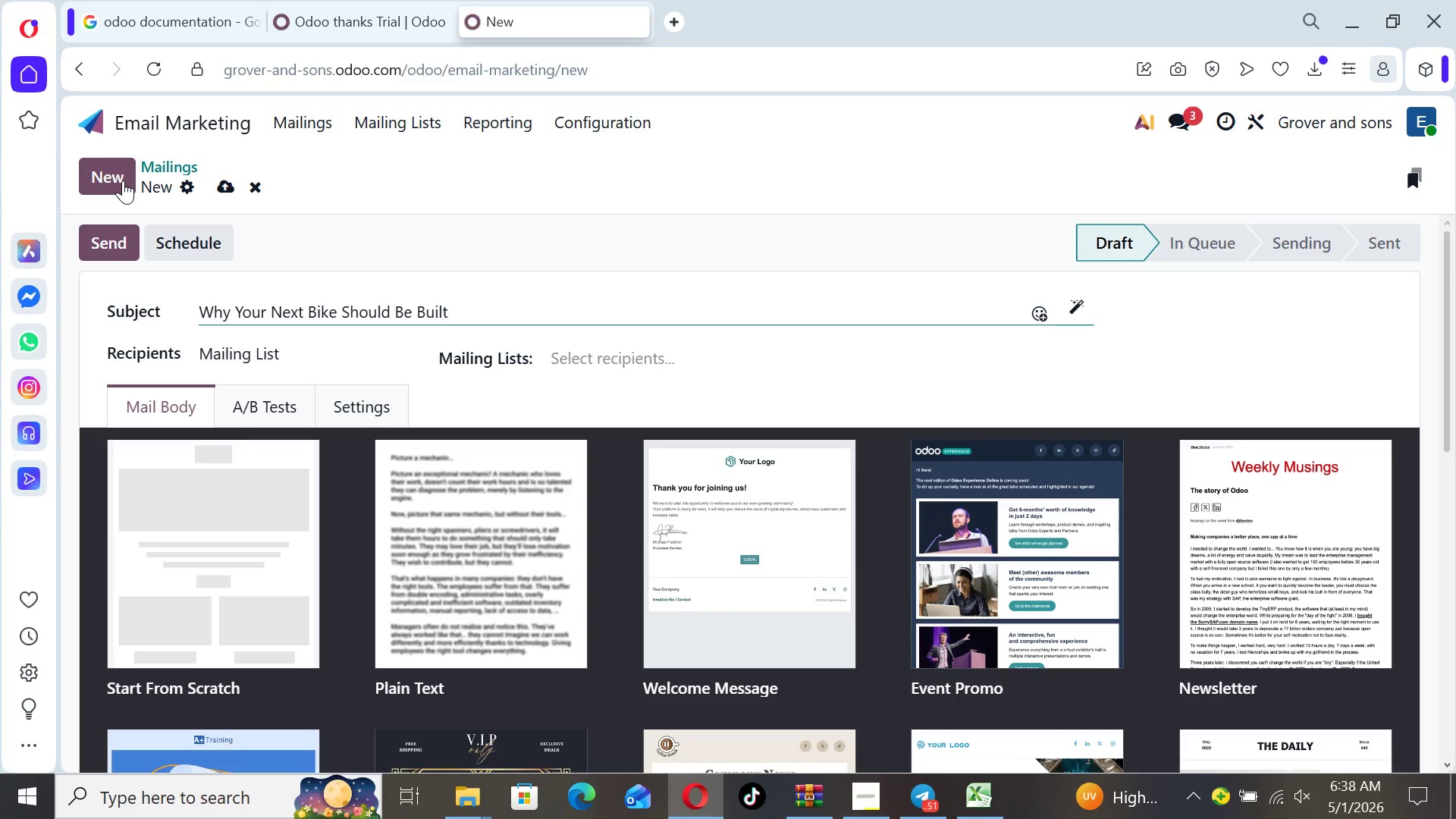 
key(ArrowRight)
 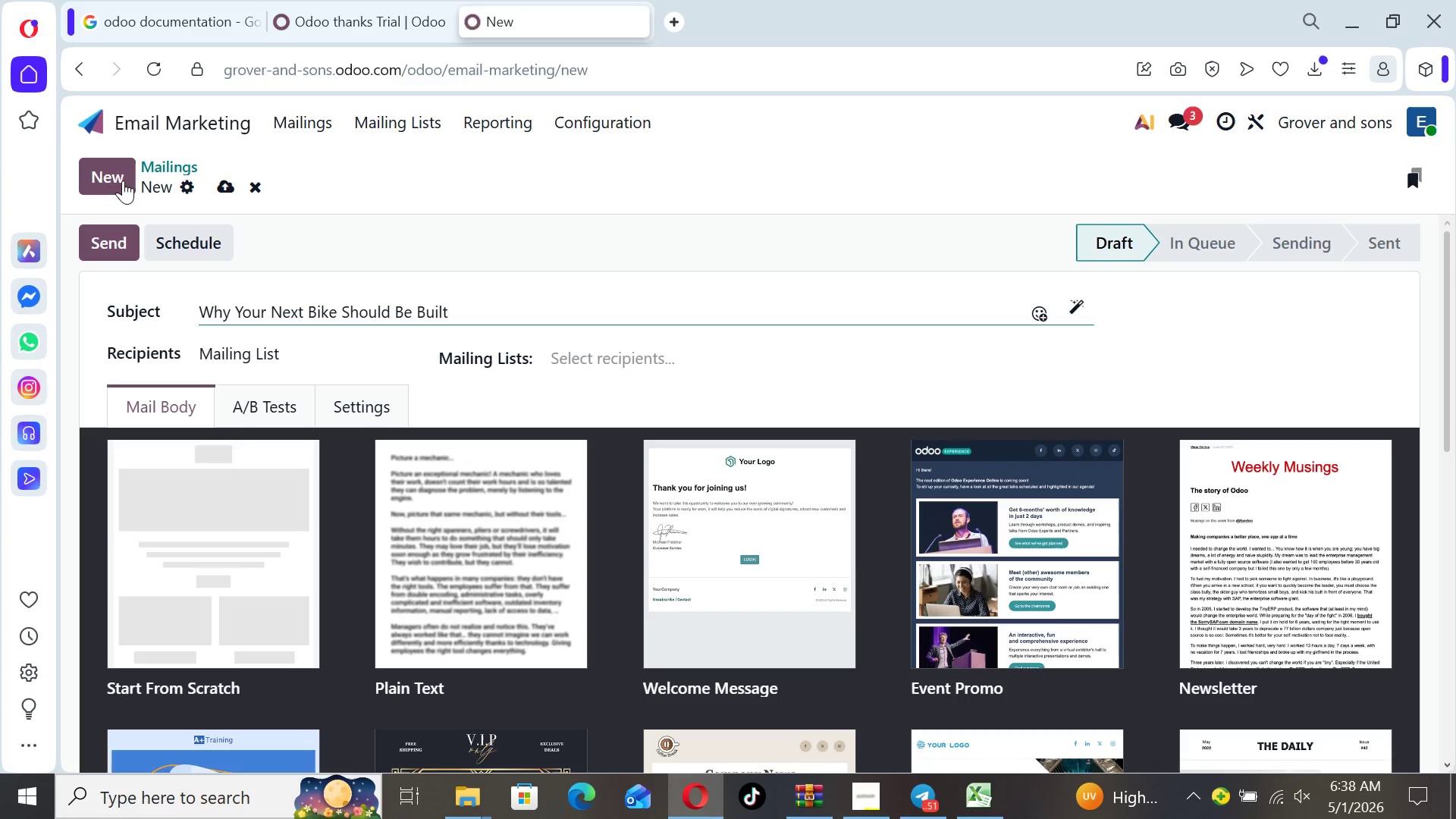 
type( Around You)
 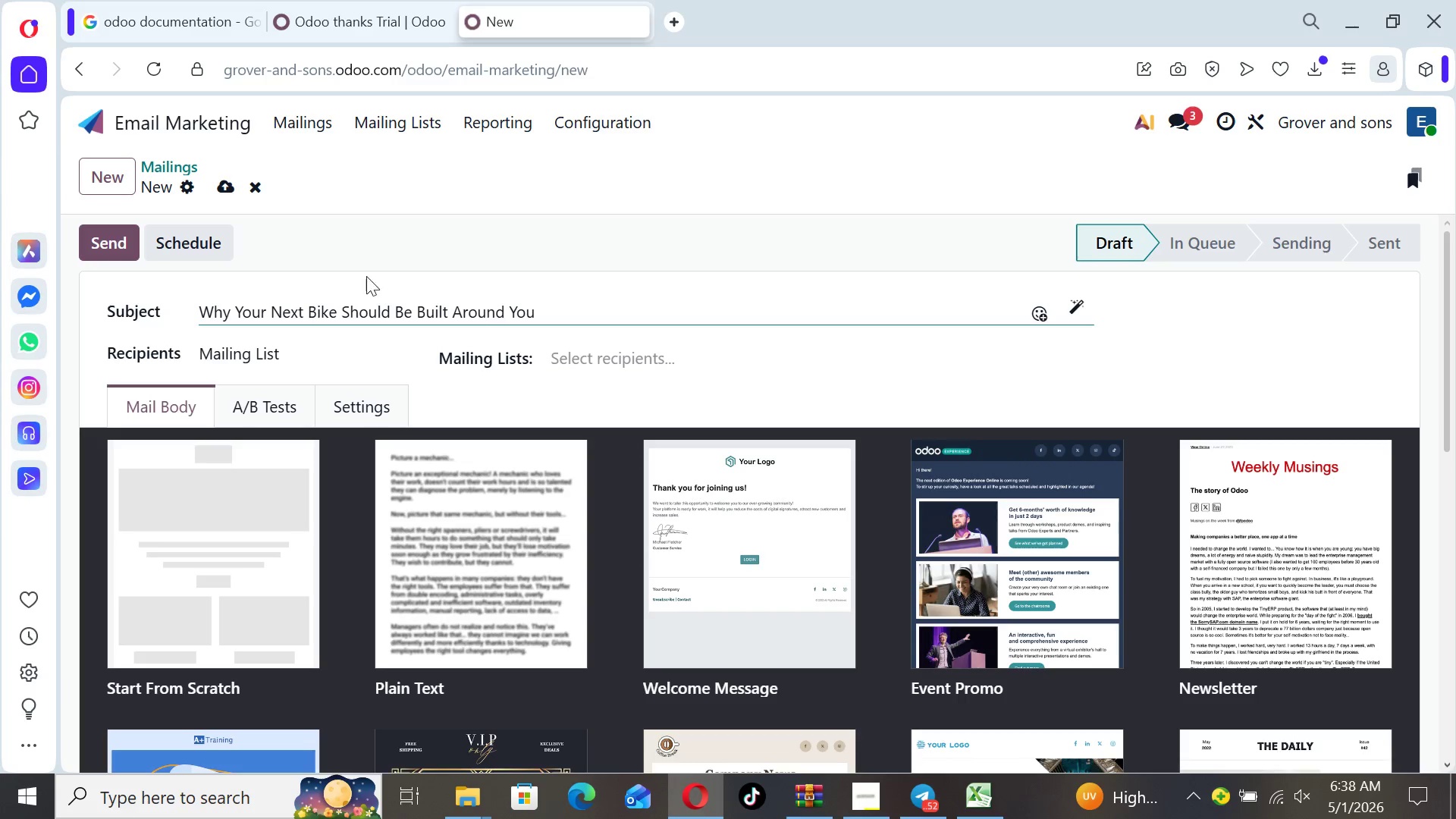 
left_click([675, 361])
 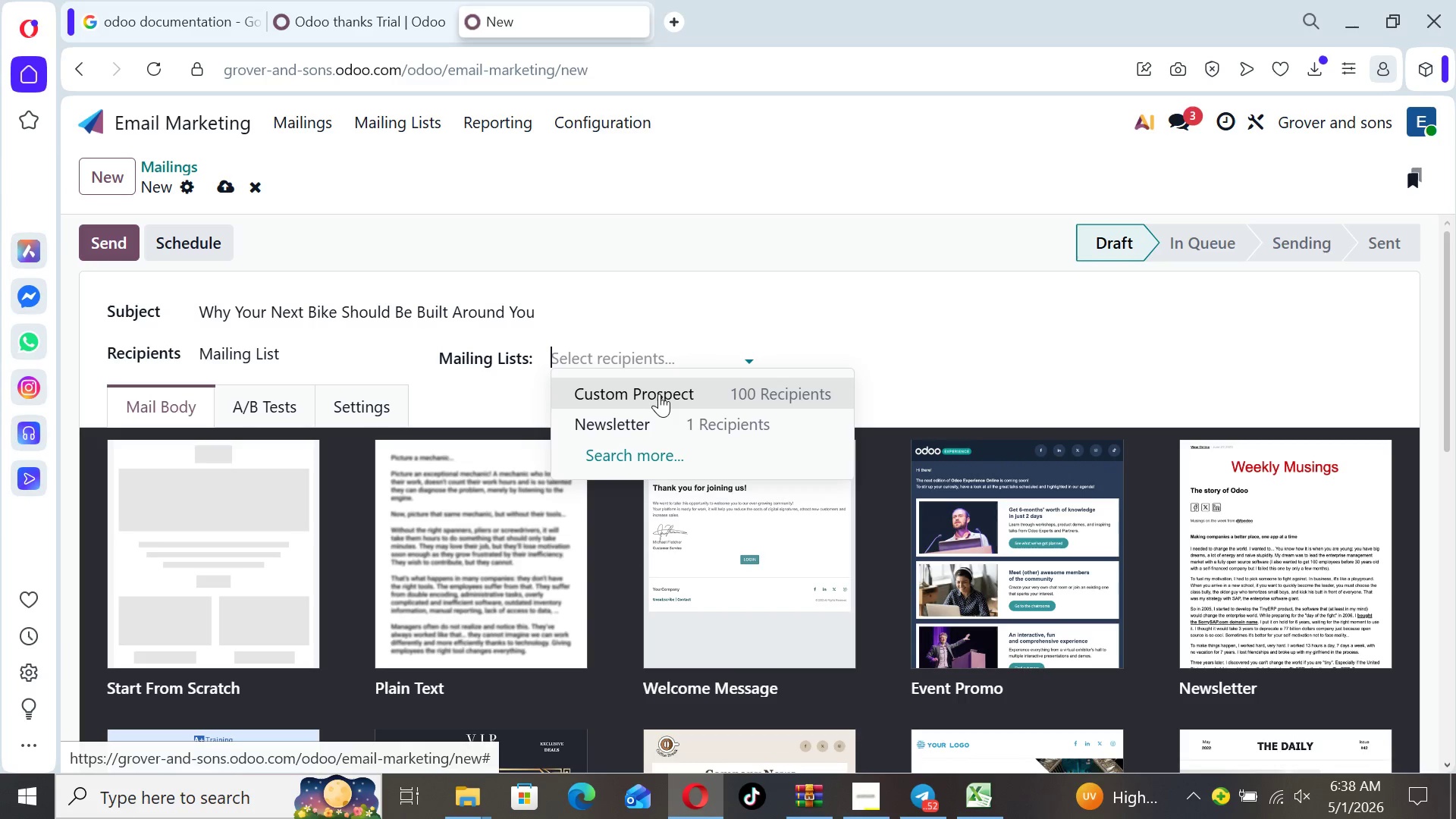 
left_click([659, 394])
 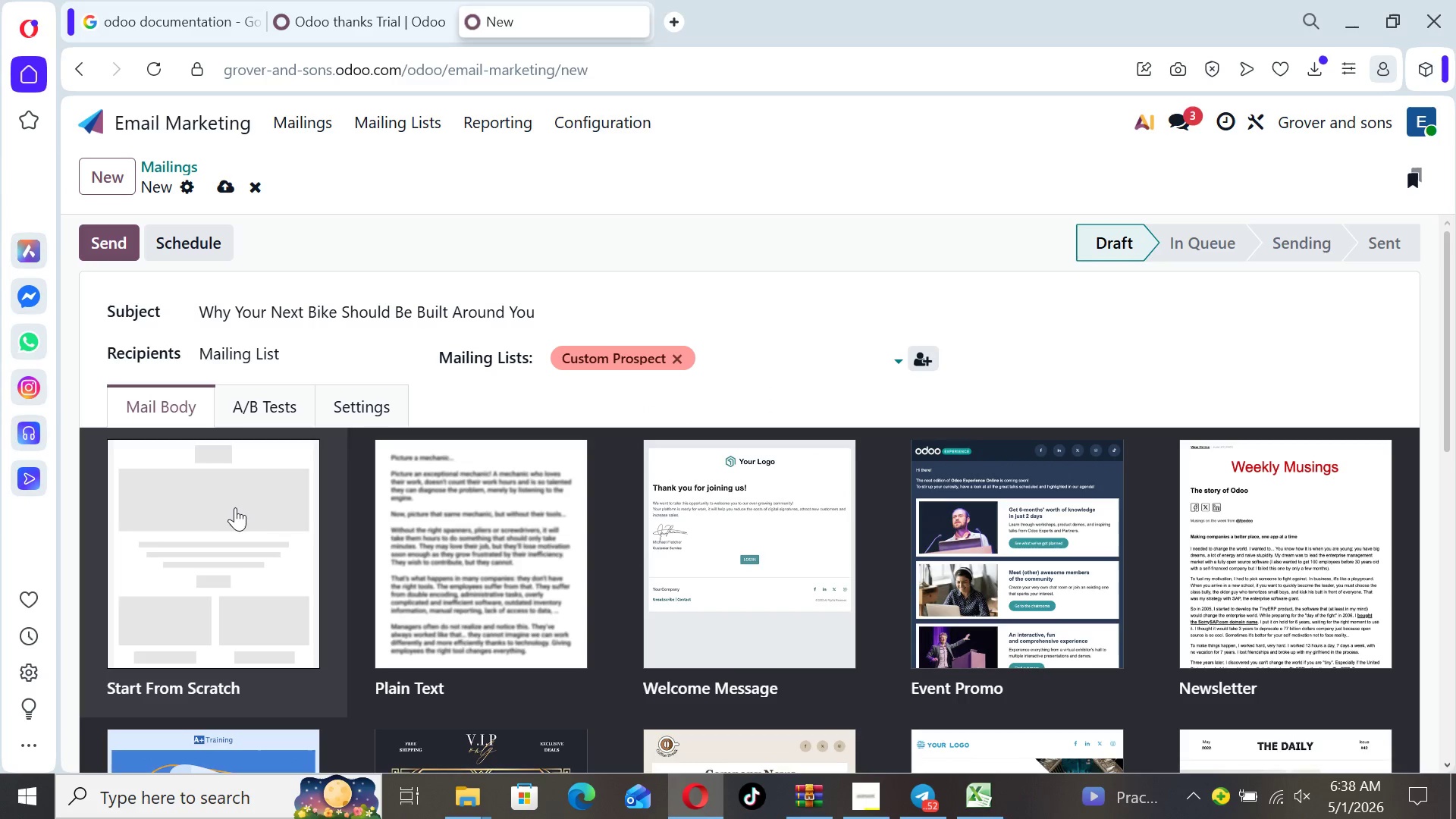 
left_click([234, 513])
 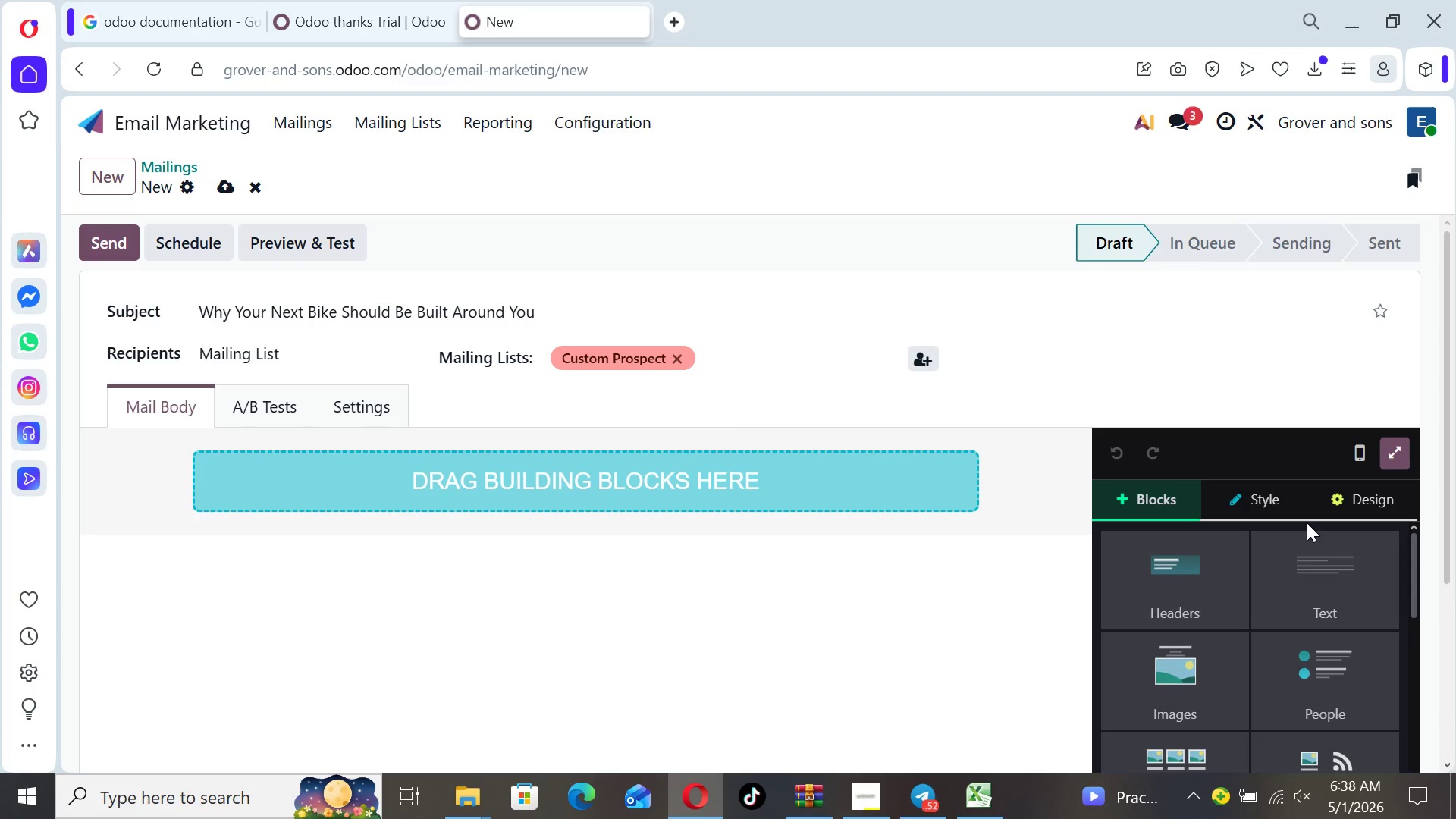 
left_click([1305, 565])
 